 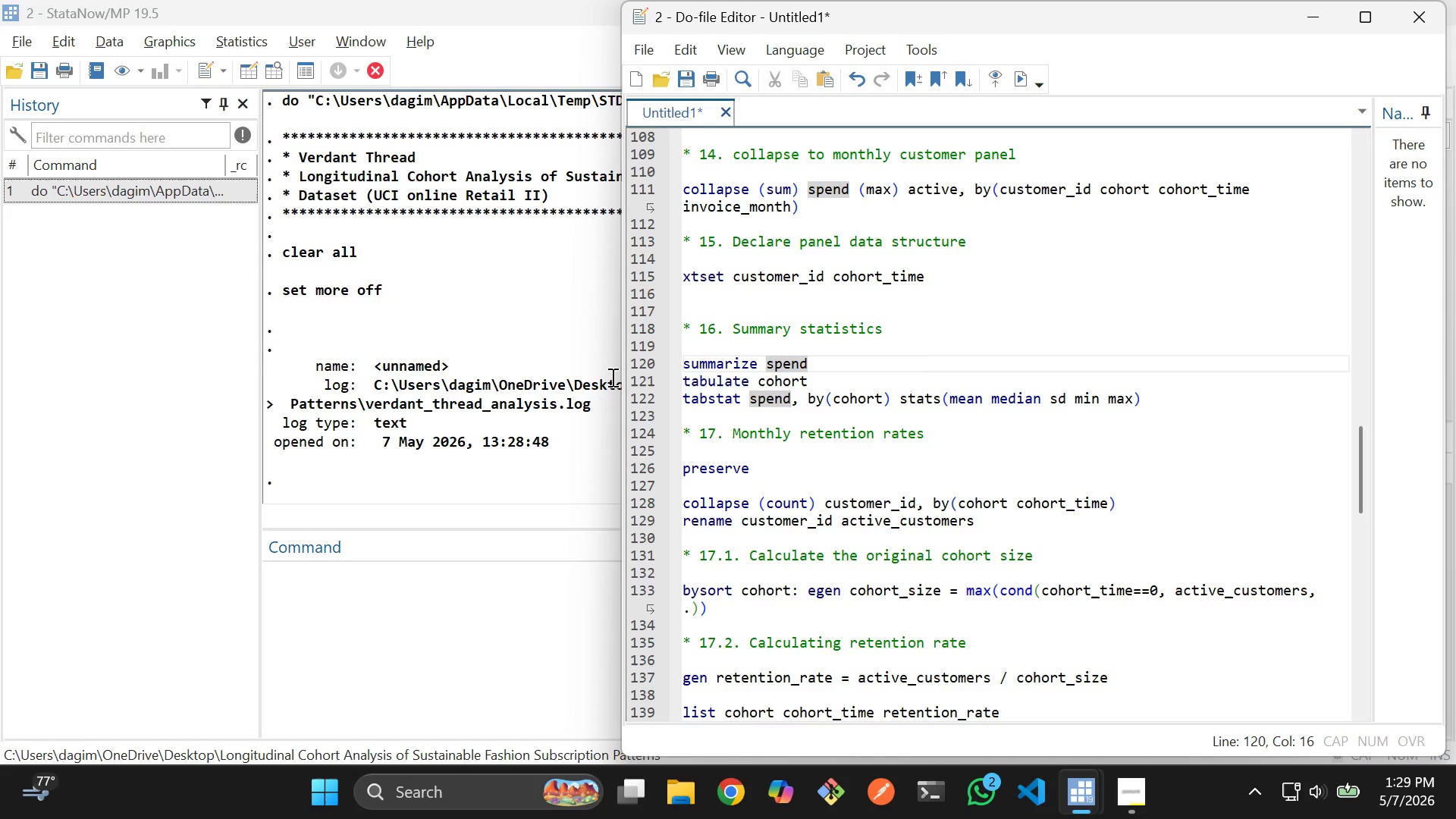 
scroll: coordinate [884, 397], scroll_direction: up, amount: 5.0
 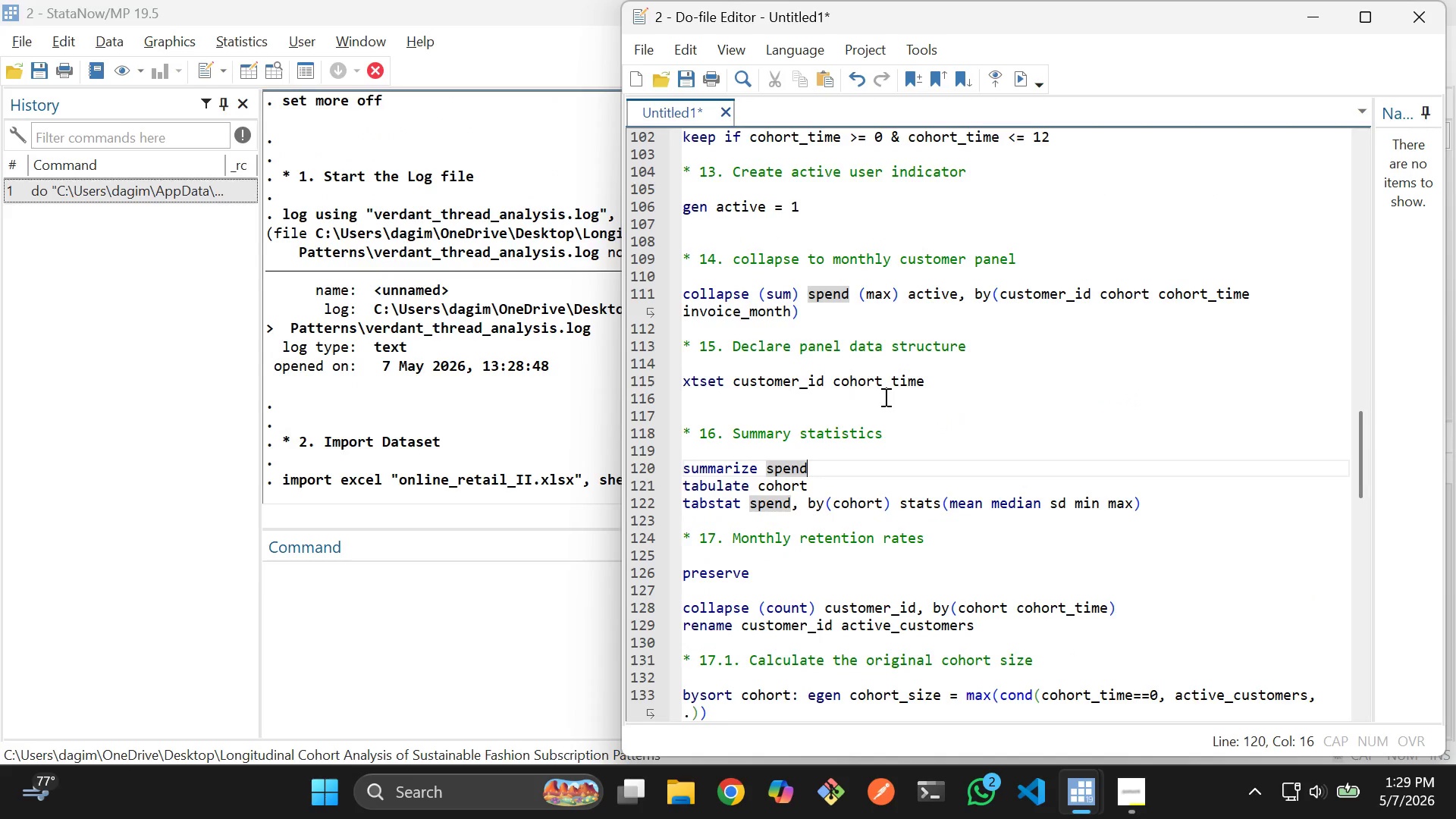 
scroll: coordinate [955, 395], scroll_direction: down, amount: 9.0
 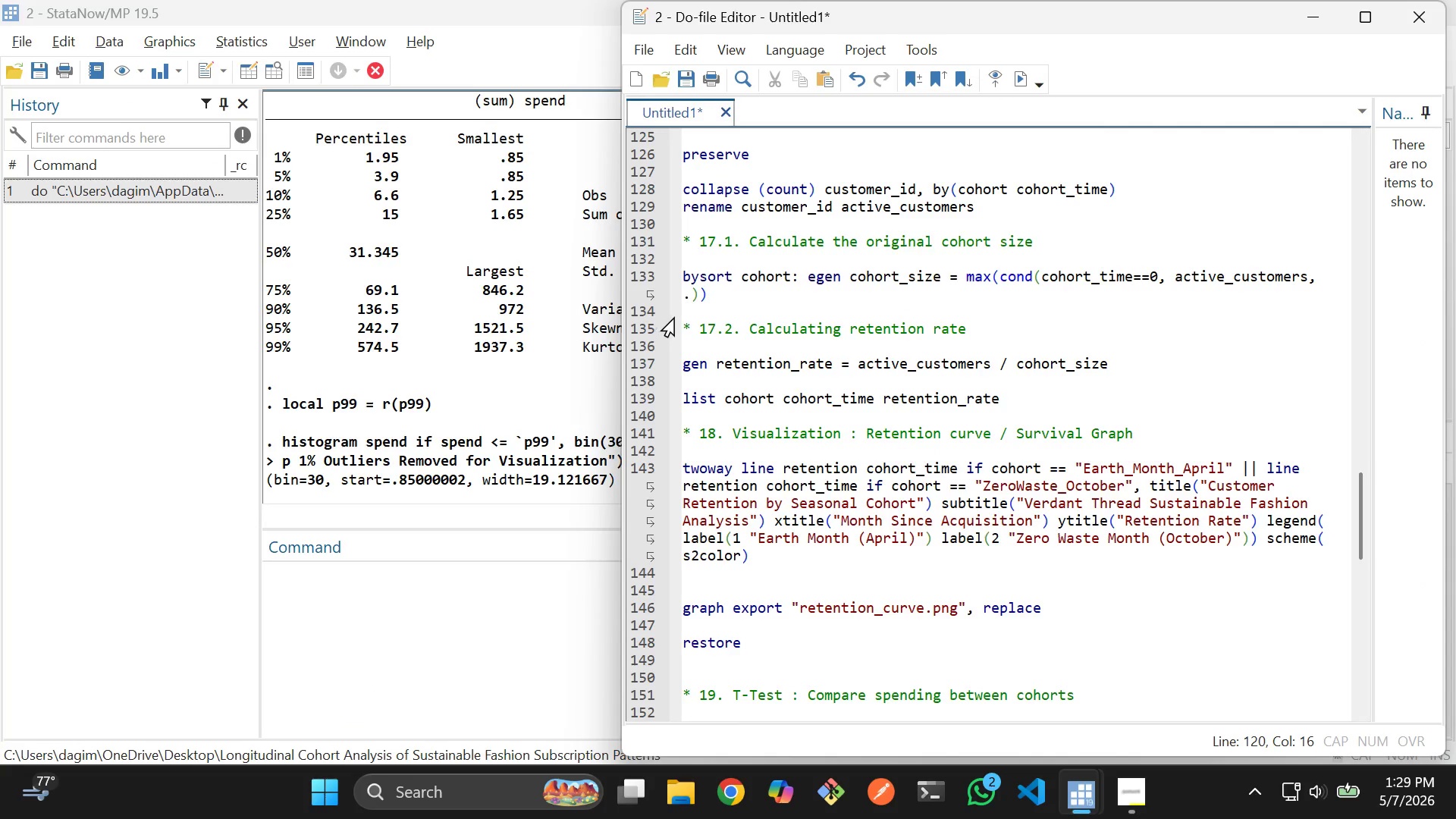 
wait(12.35)
 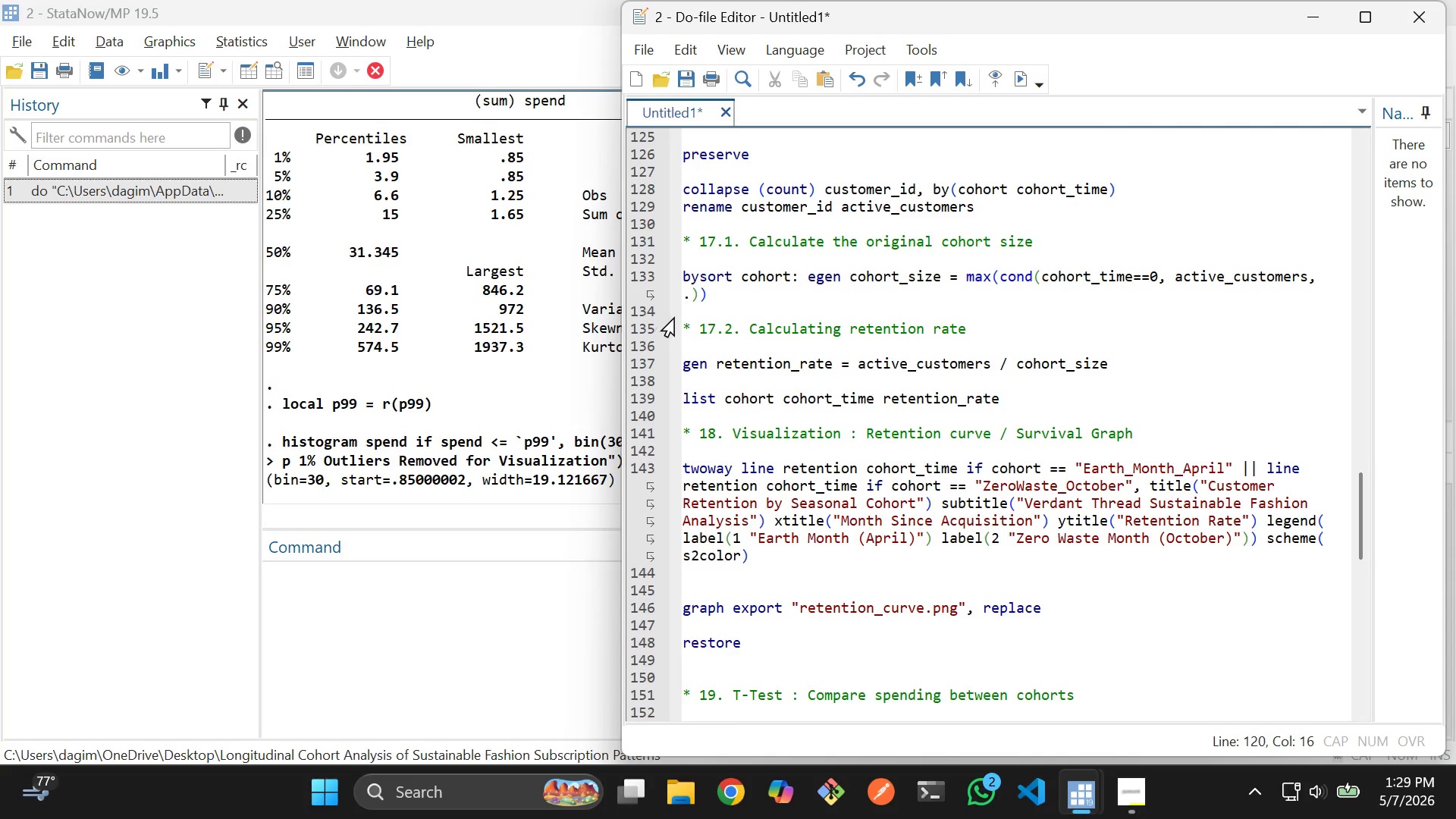 
left_click([962, 49])
 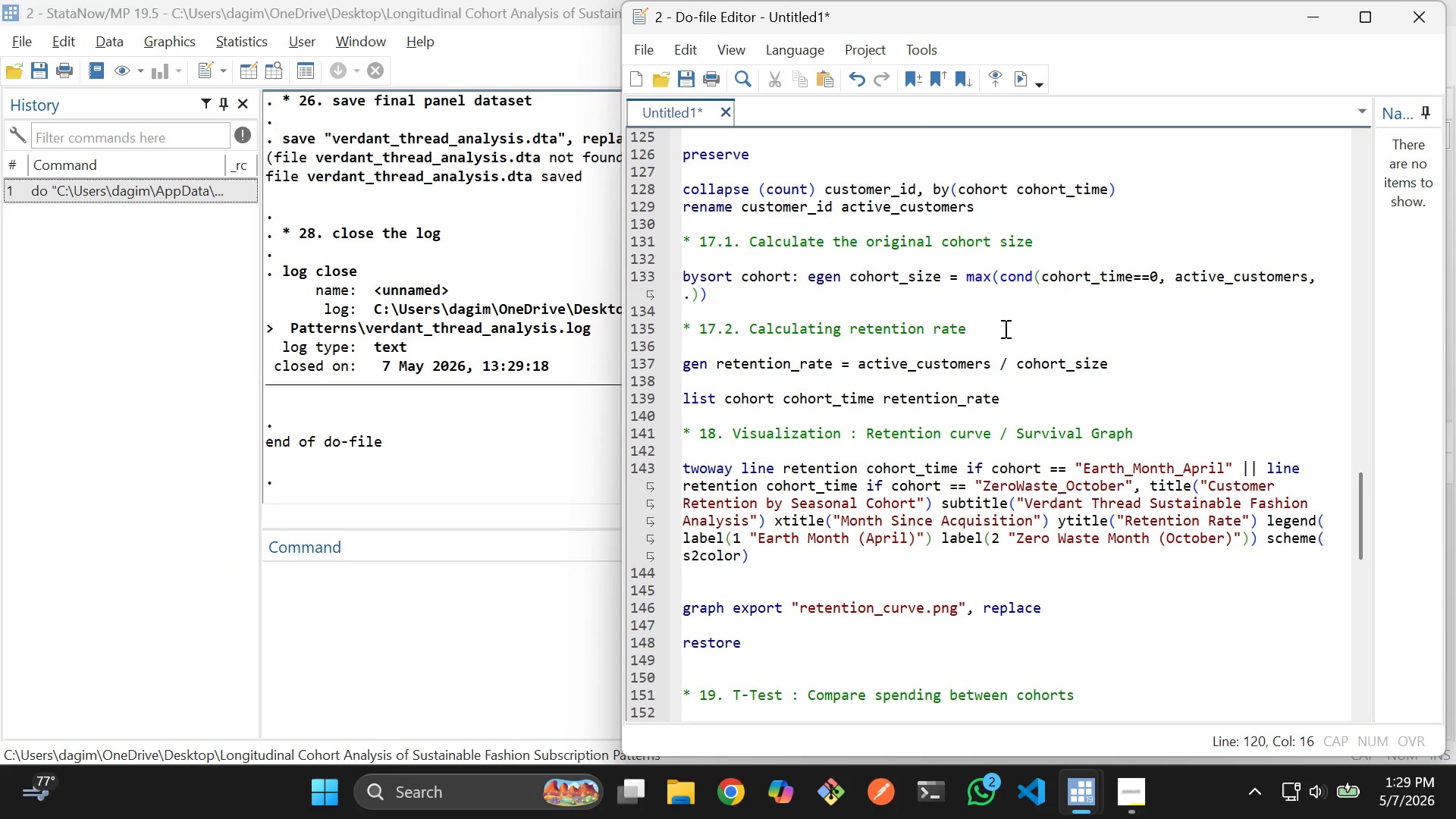 
scroll: coordinate [1016, 366], scroll_direction: down, amount: 12.0
 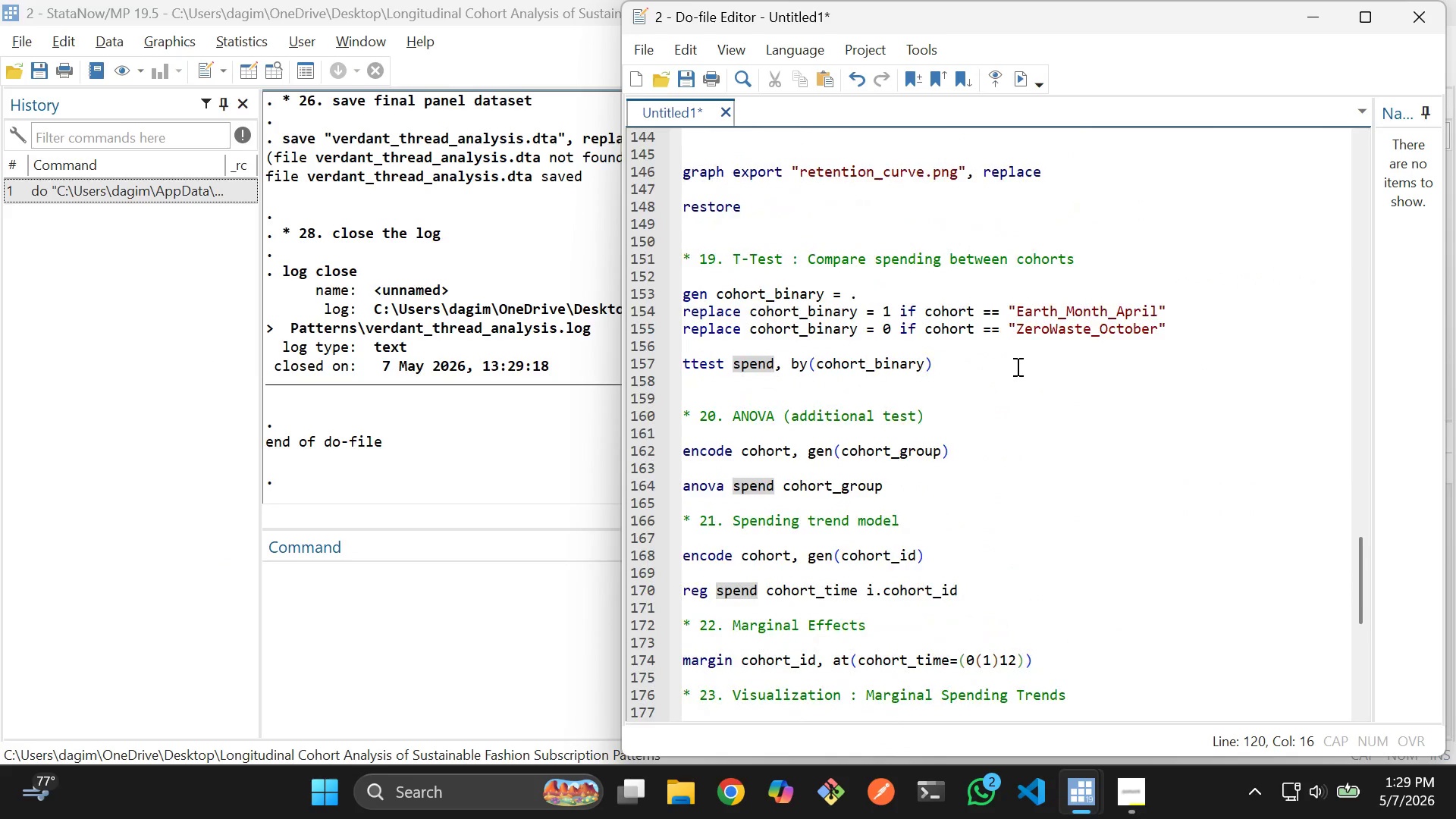 
scroll: coordinate [1016, 366], scroll_direction: up, amount: 5.0
 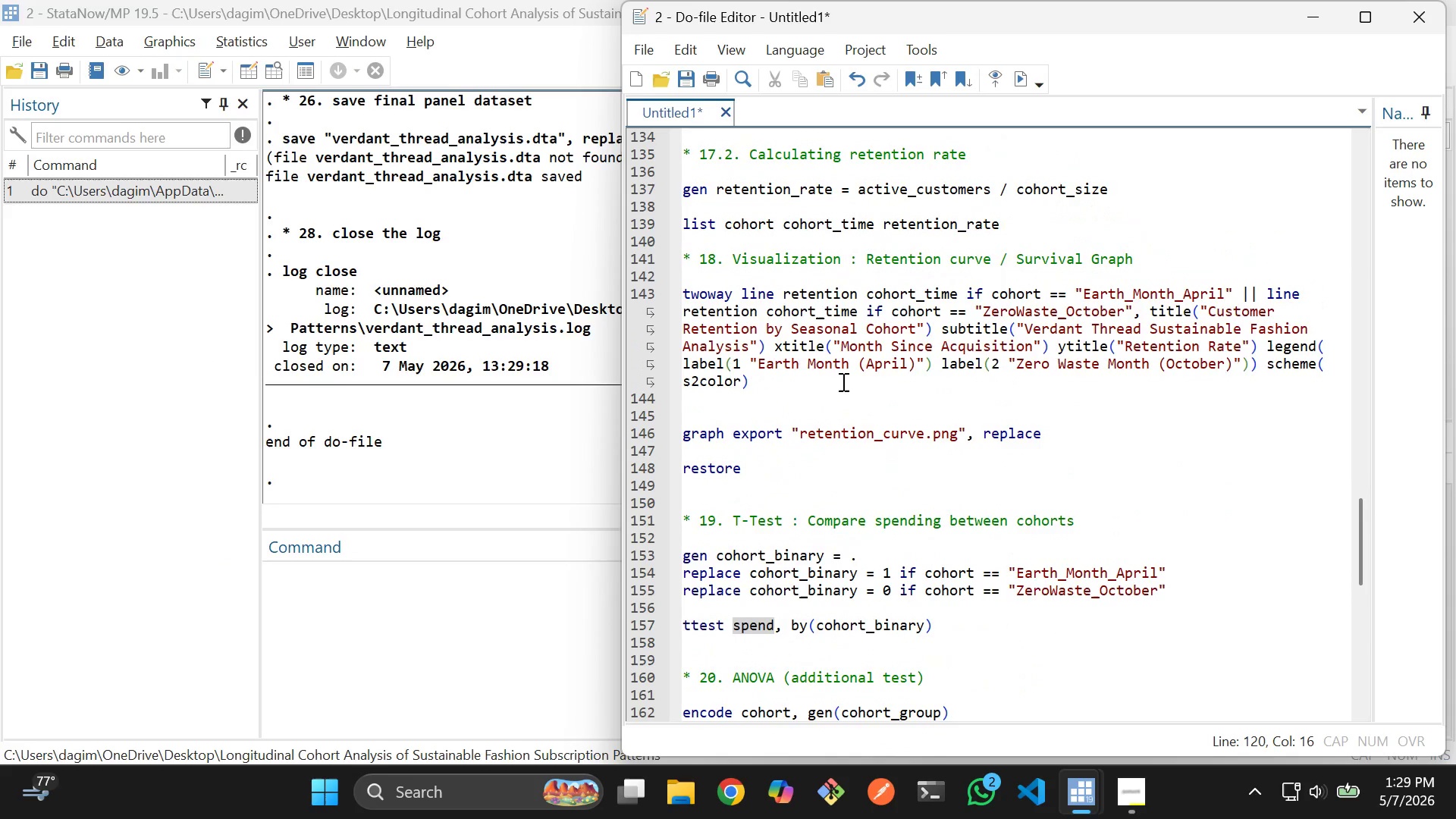 
scroll: coordinate [842, 384], scroll_direction: down, amount: 17.0
 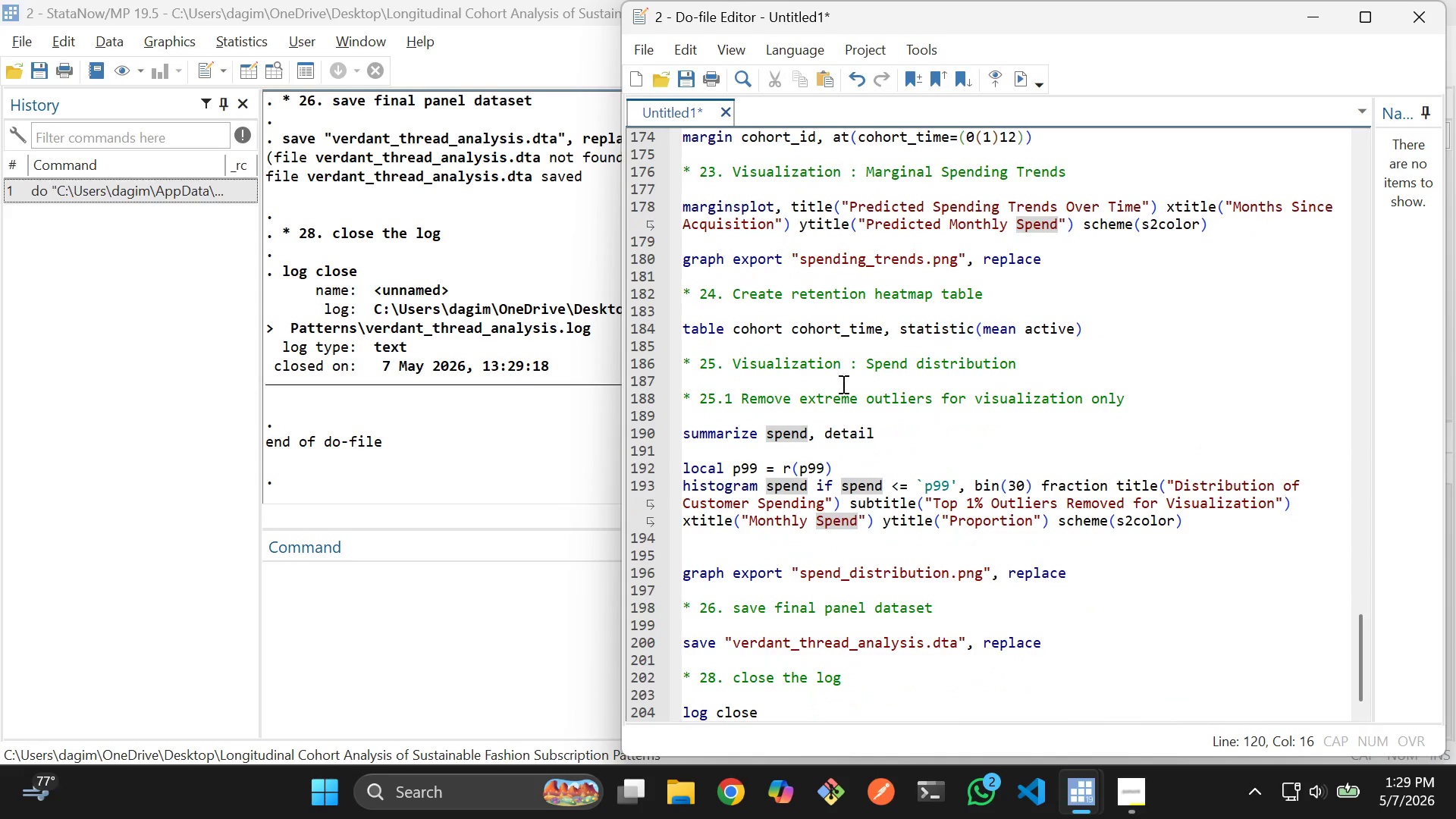 
scroll: coordinate [842, 384], scroll_direction: up, amount: 8.0
 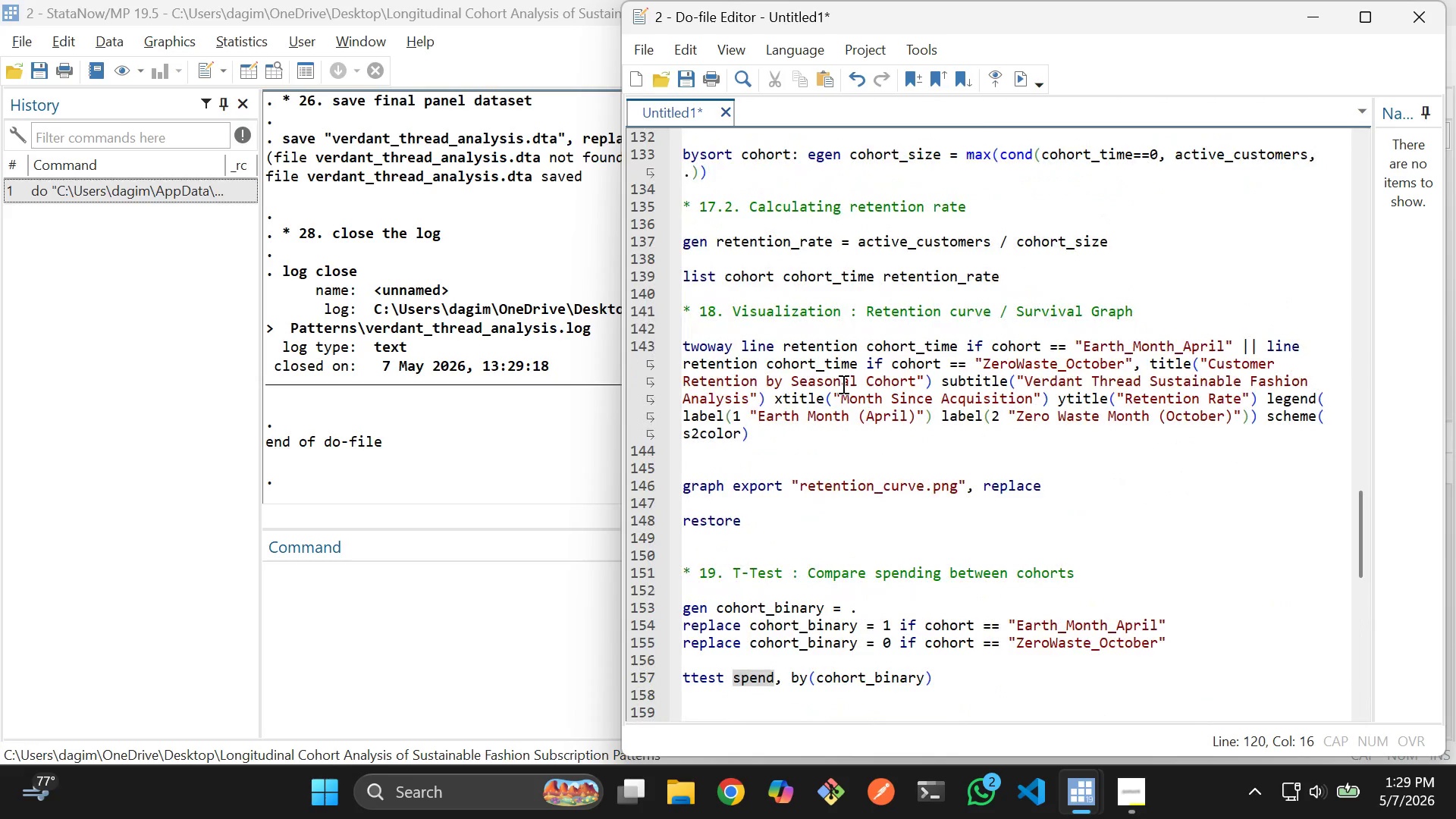 
scroll: coordinate [821, 340], scroll_direction: down, amount: 12.0
 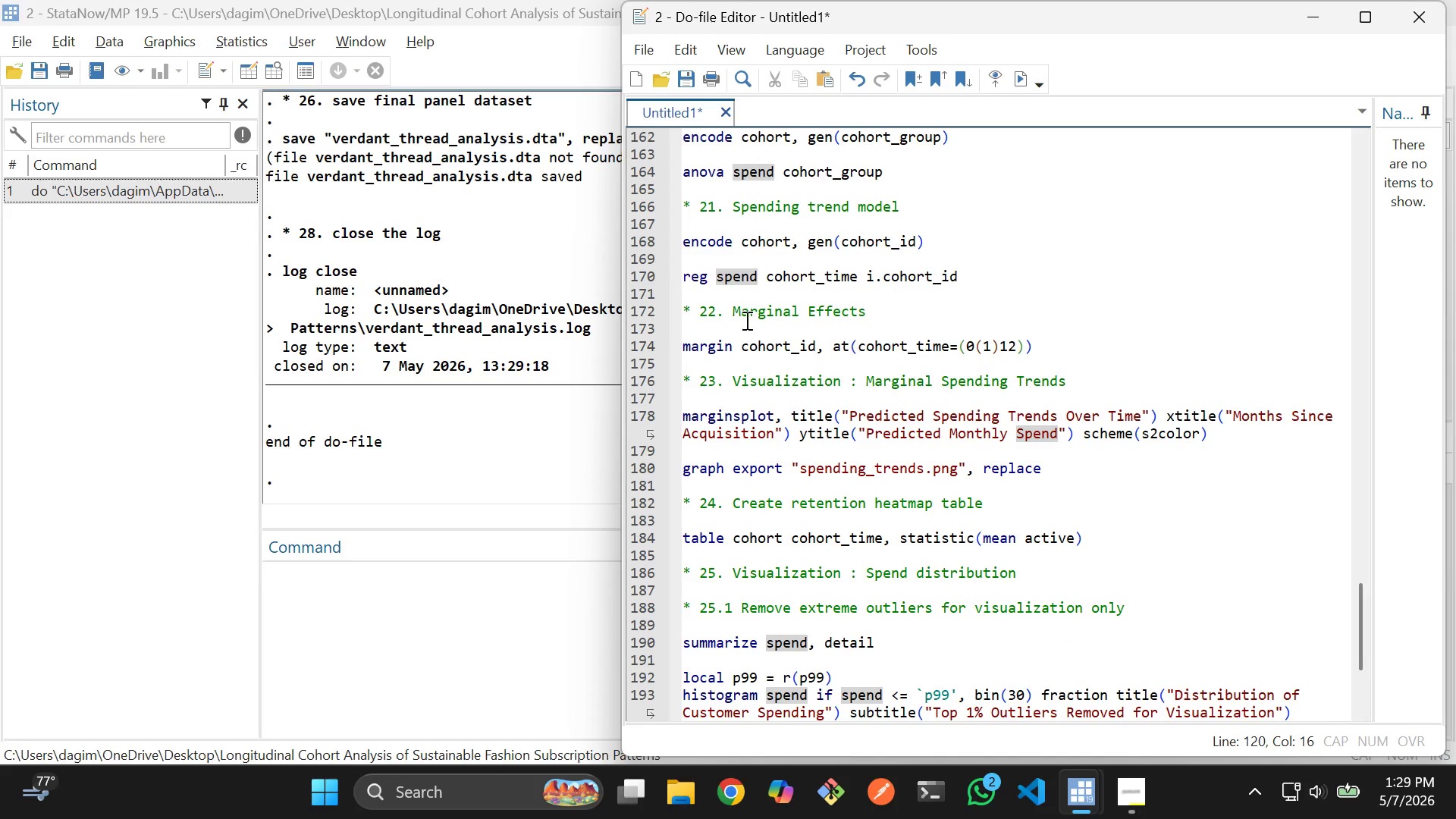 
left_click_drag(start_coordinate=[696, 323], to_coordinate=[1096, 467])
 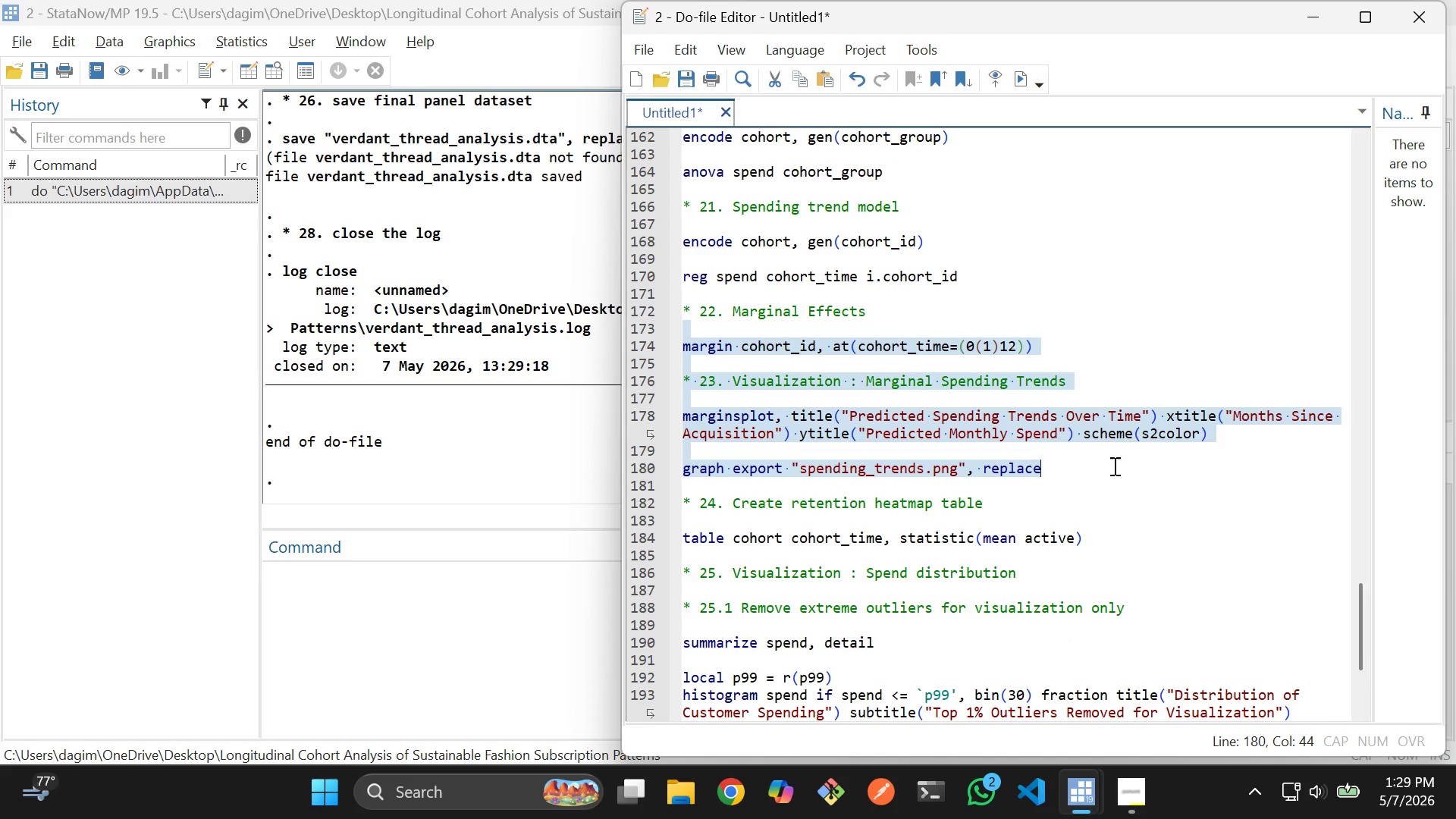 
left_click_drag(start_coordinate=[1122, 466], to_coordinate=[1125, 466])
 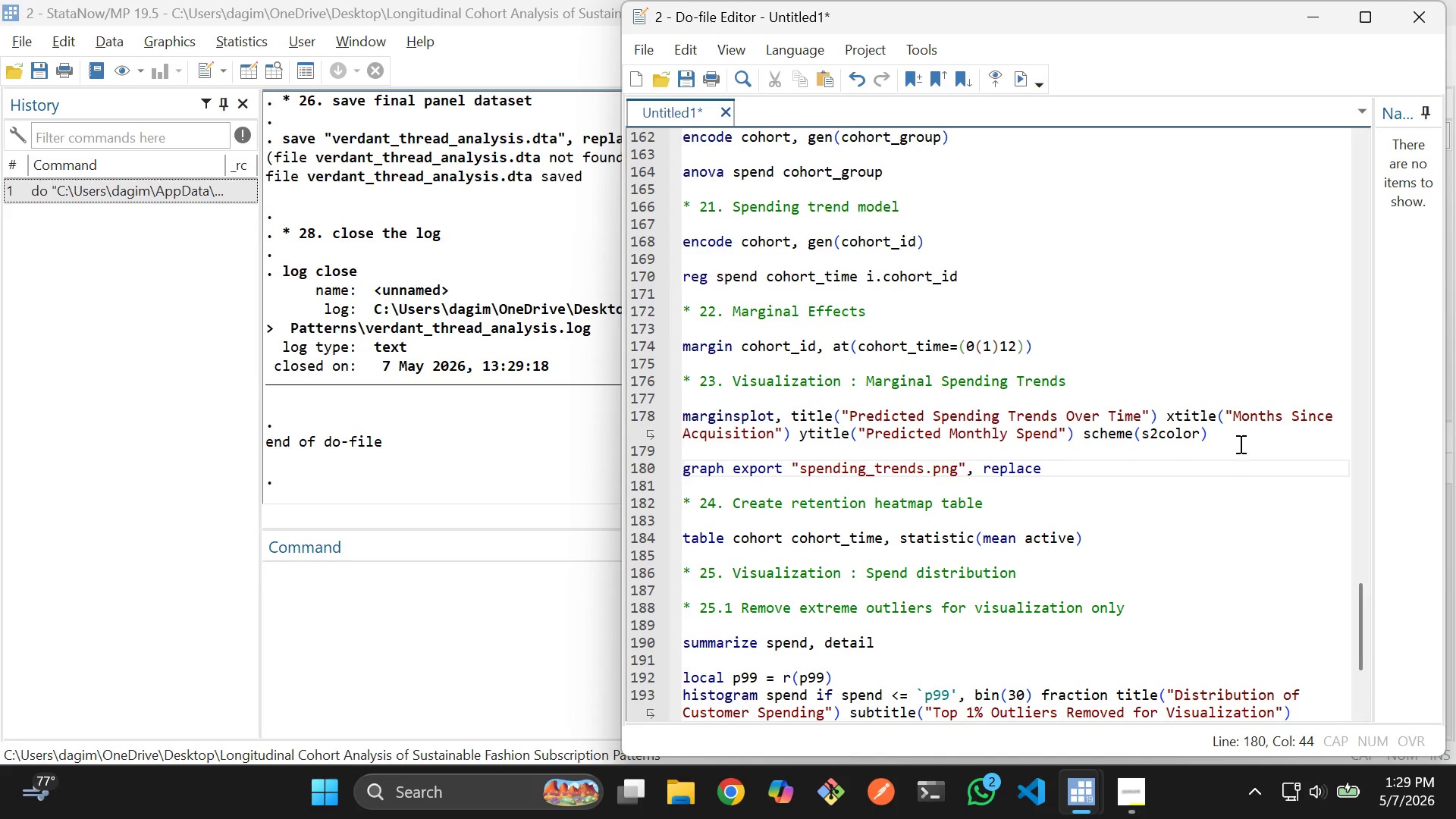 
left_click_drag(start_coordinate=[1232, 435], to_coordinate=[650, 345])
 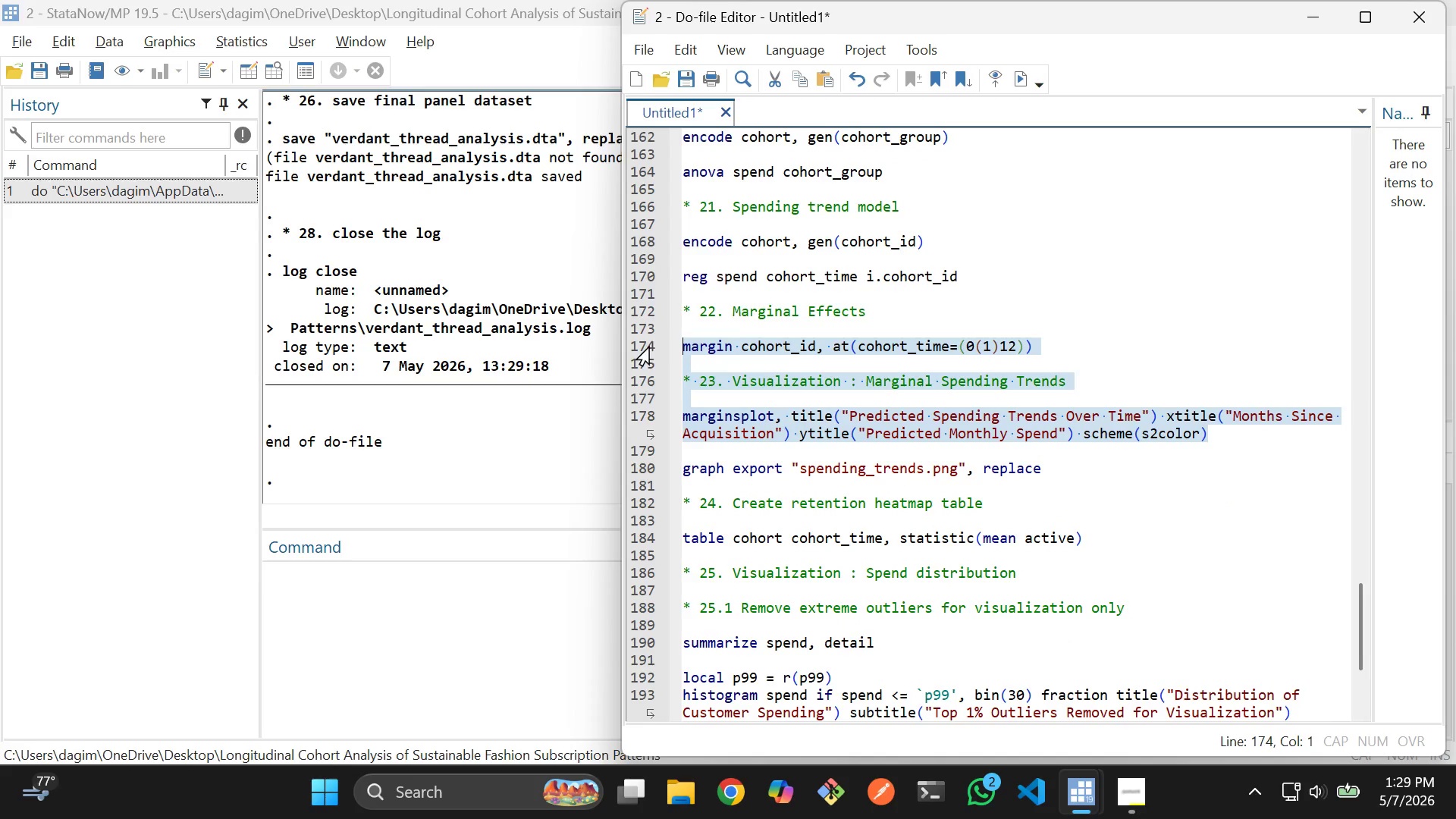 
key(Control+D)
 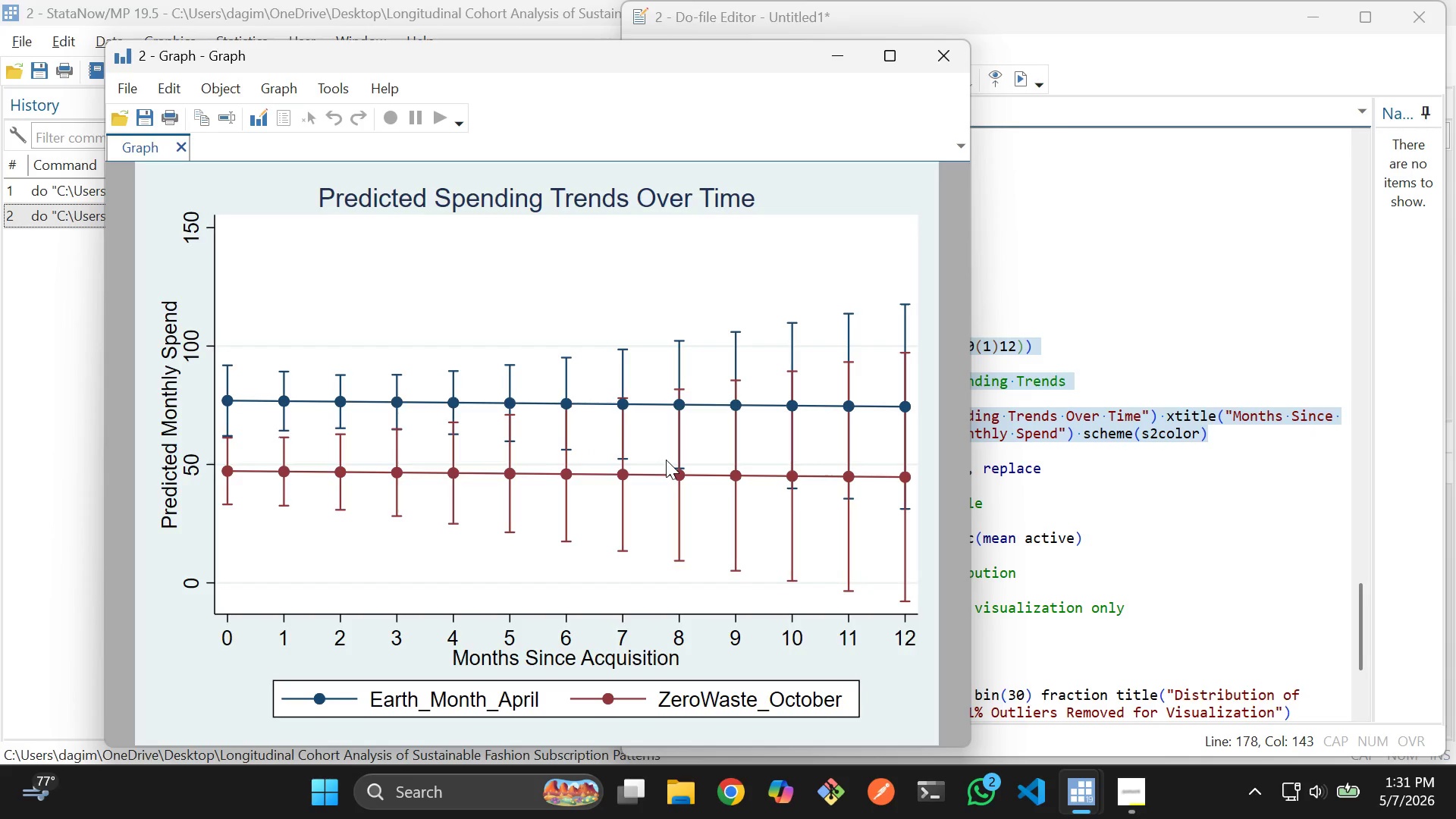 
wait(130.44)
 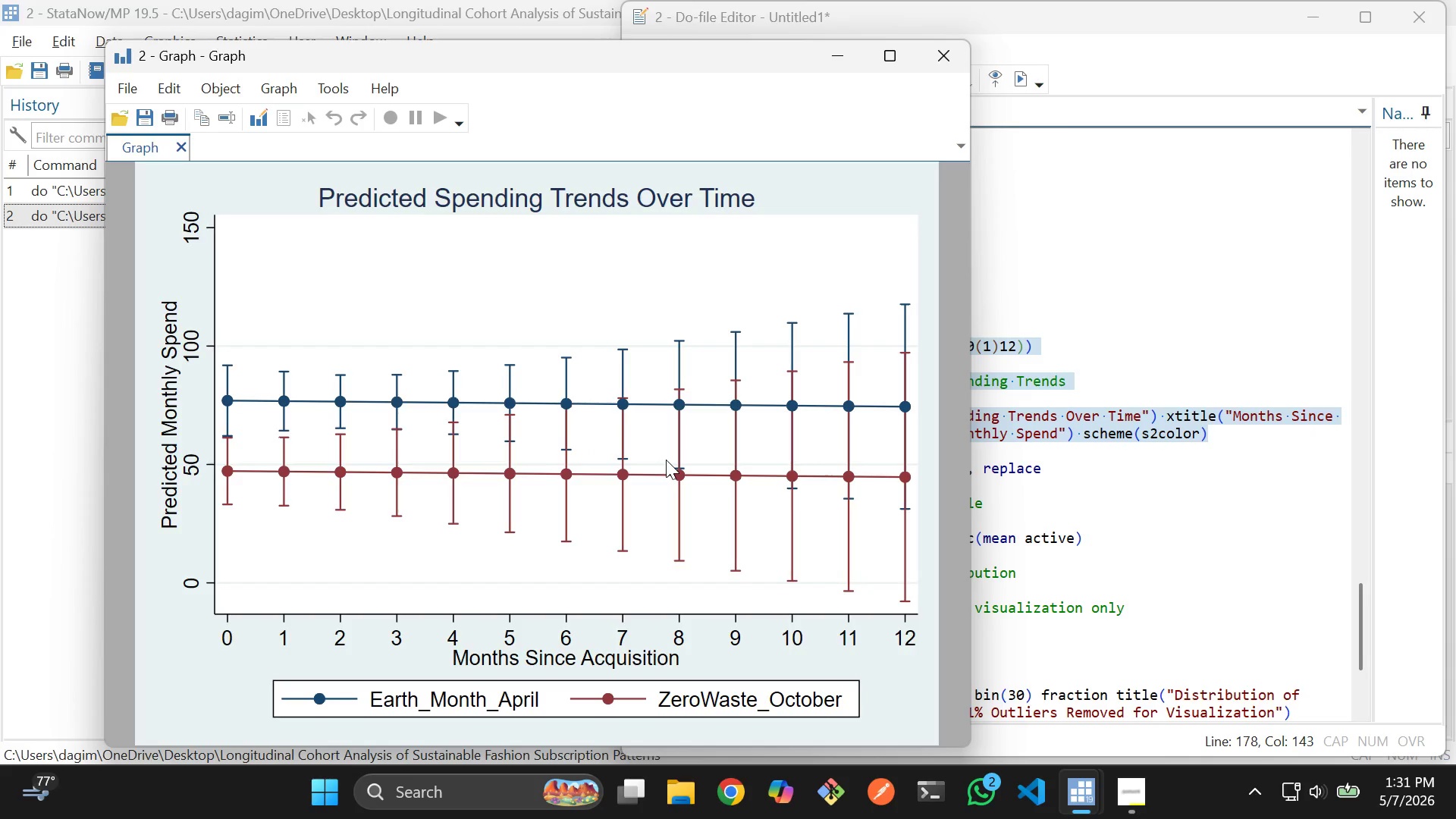 
left_click([1032, 469])
 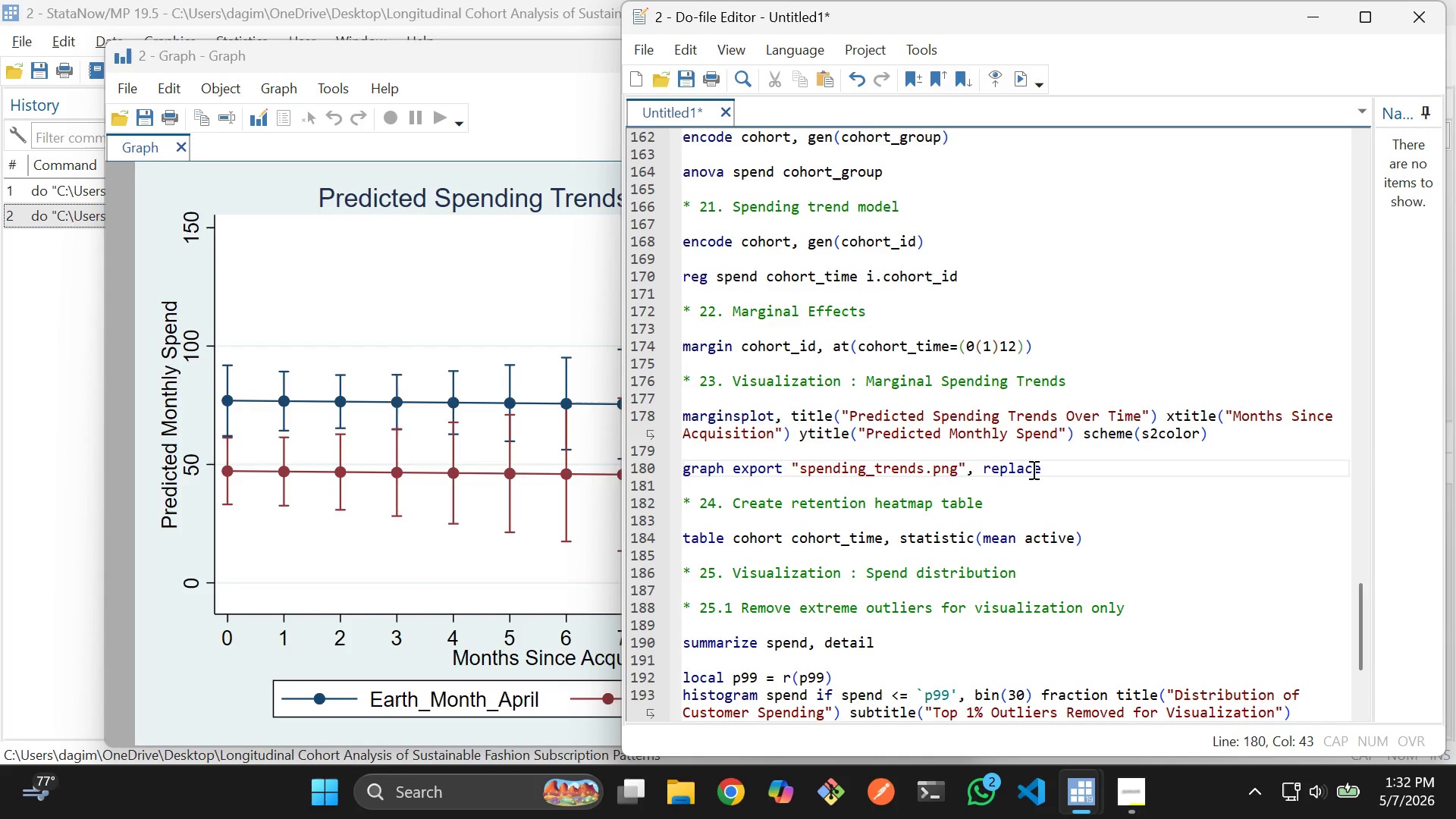 
scroll: coordinate [1032, 469], scroll_direction: none, amount: 0.0
 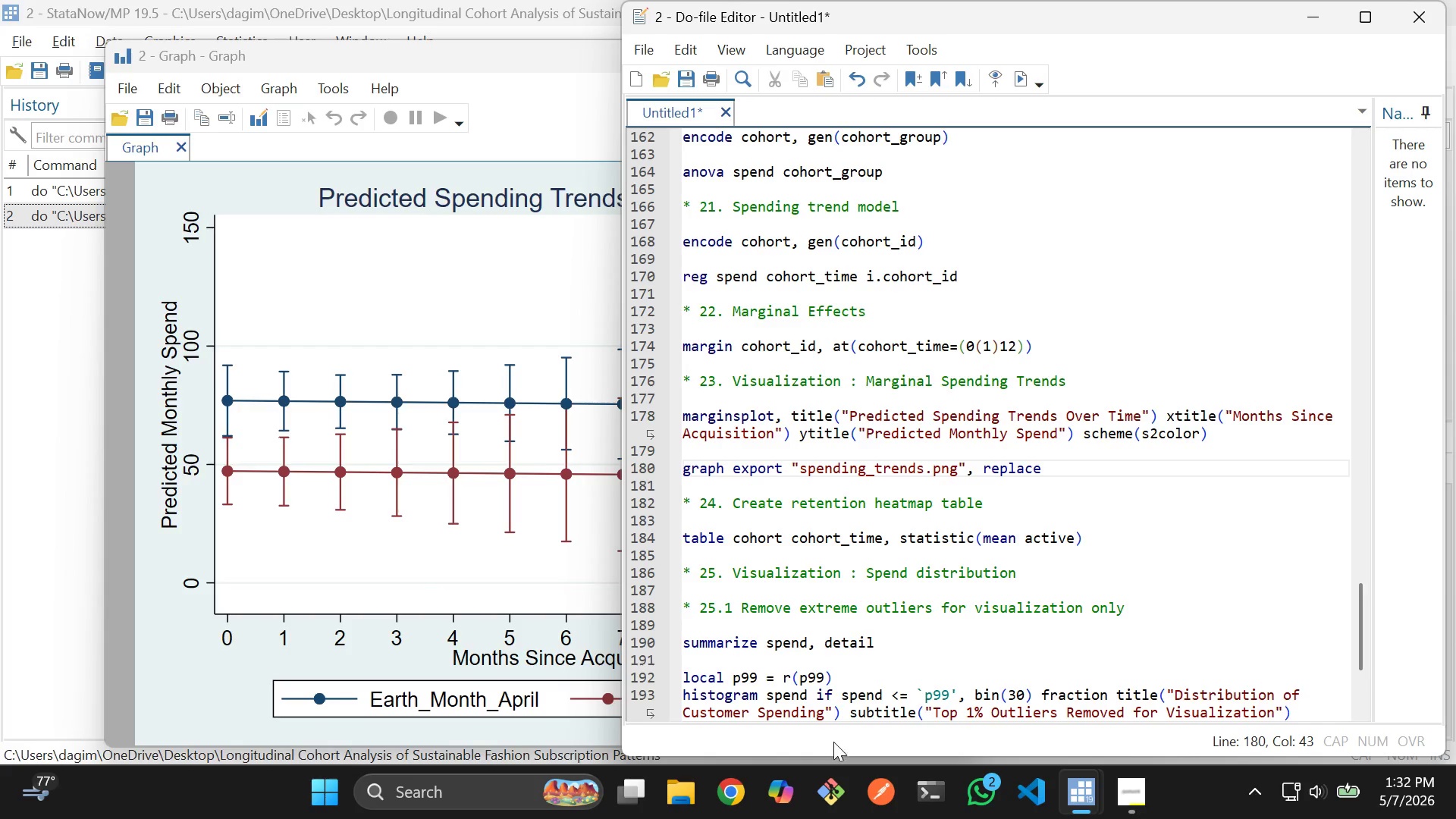 
wait(36.31)
 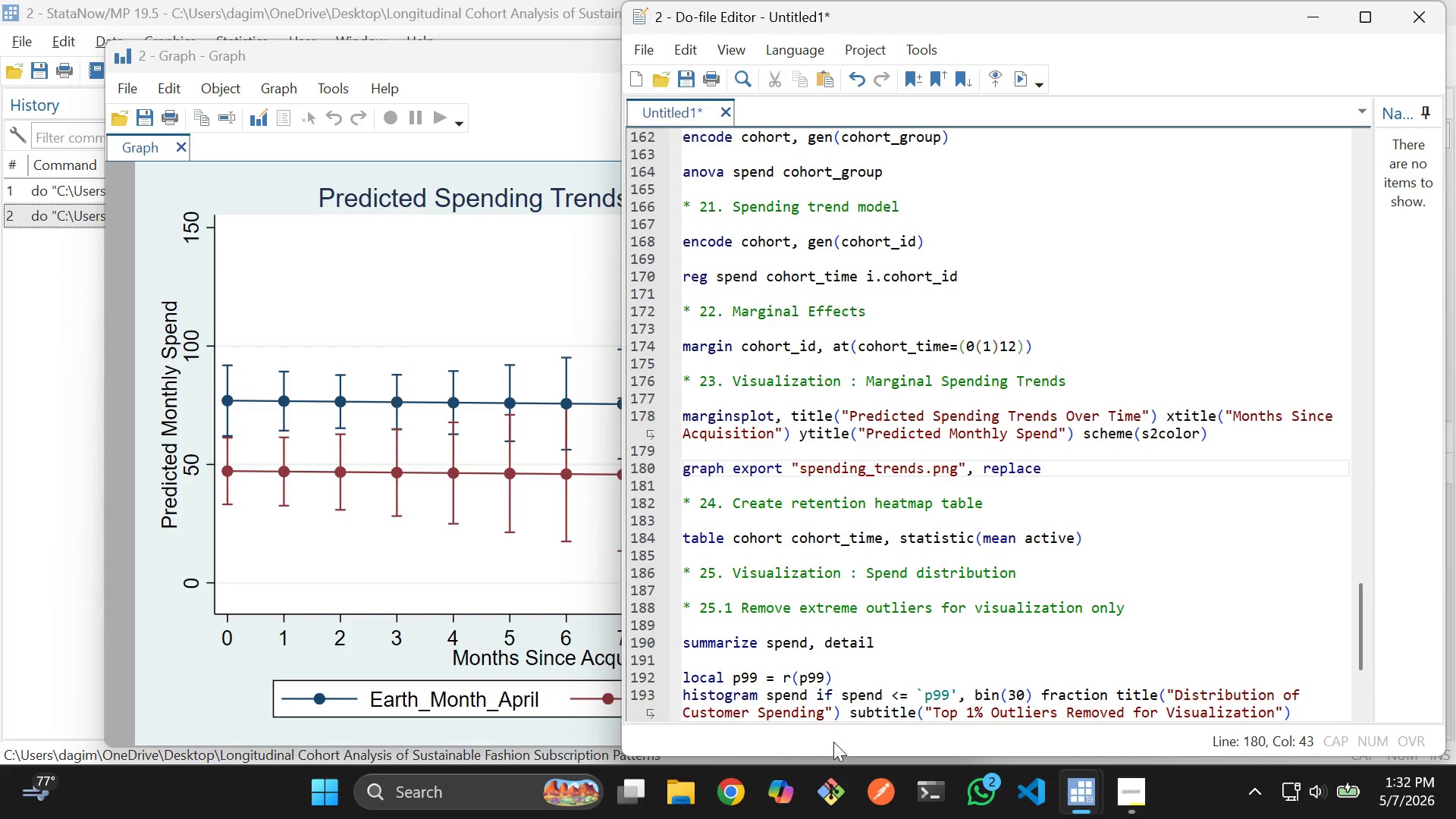 
scroll: coordinate [827, 394], scroll_direction: none, amount: 0.0
 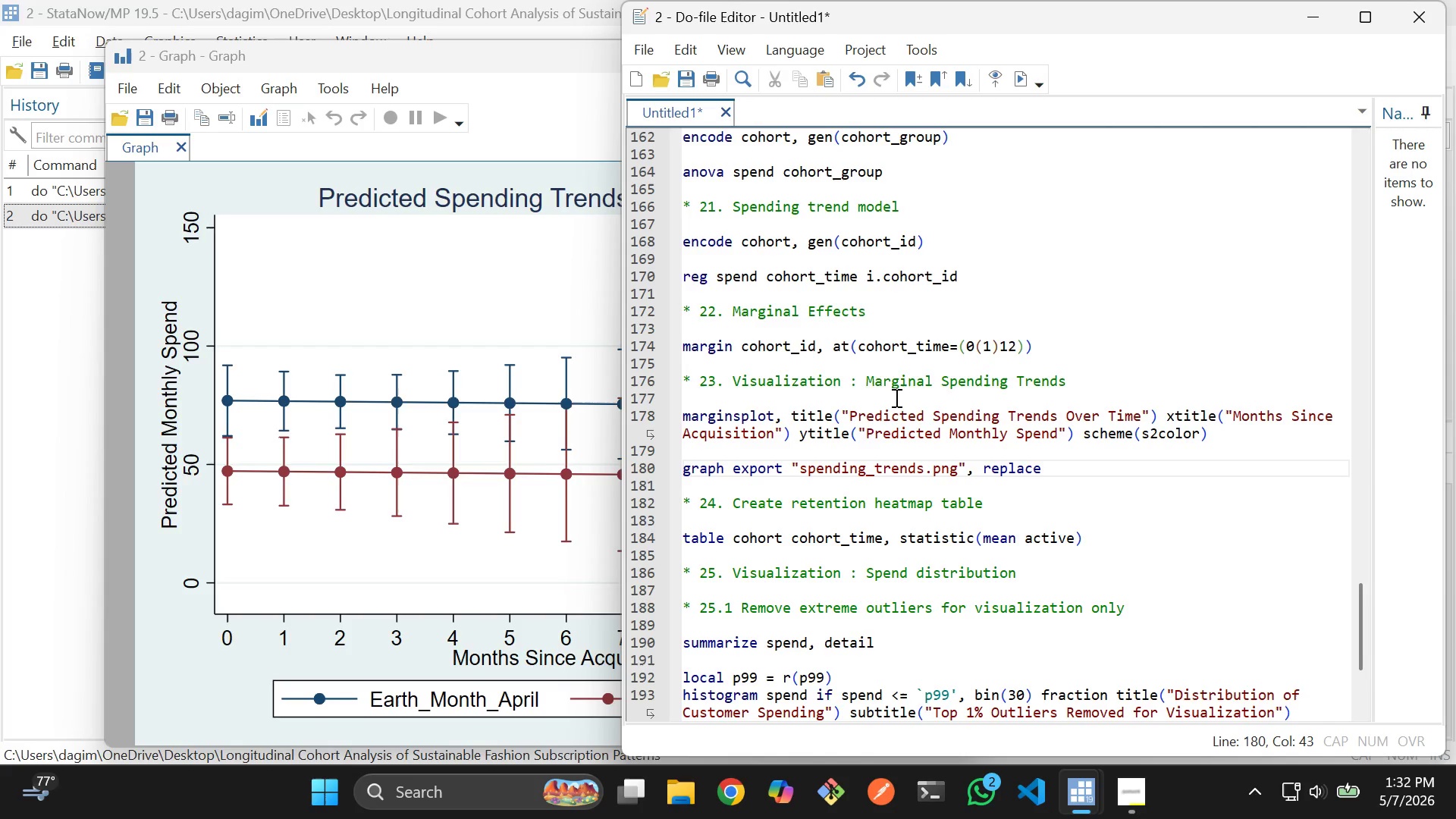 
scroll: coordinate [849, 344], scroll_direction: up, amount: 3.0
 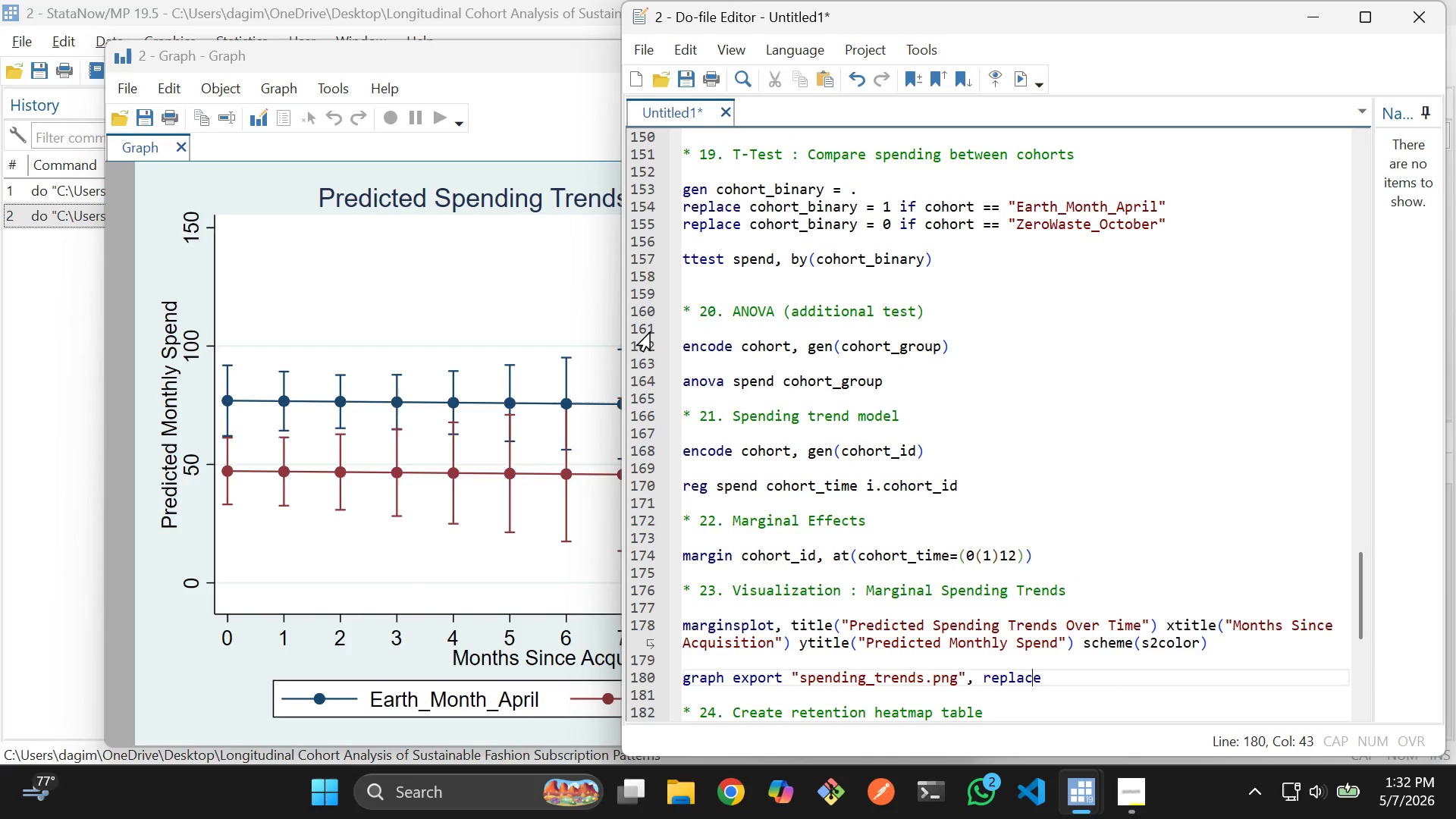 
wait(8.03)
 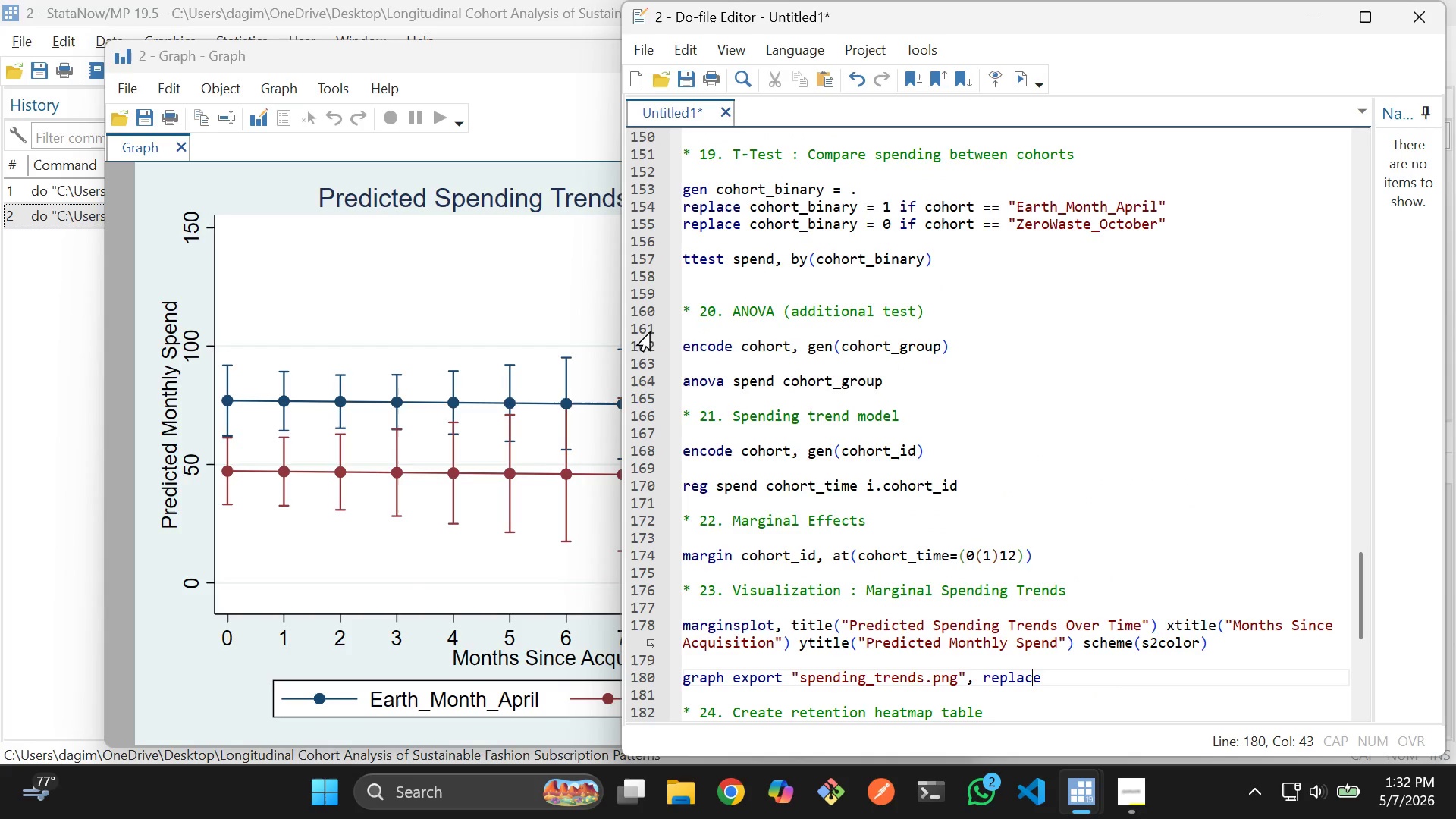 
left_click([938, 445])
 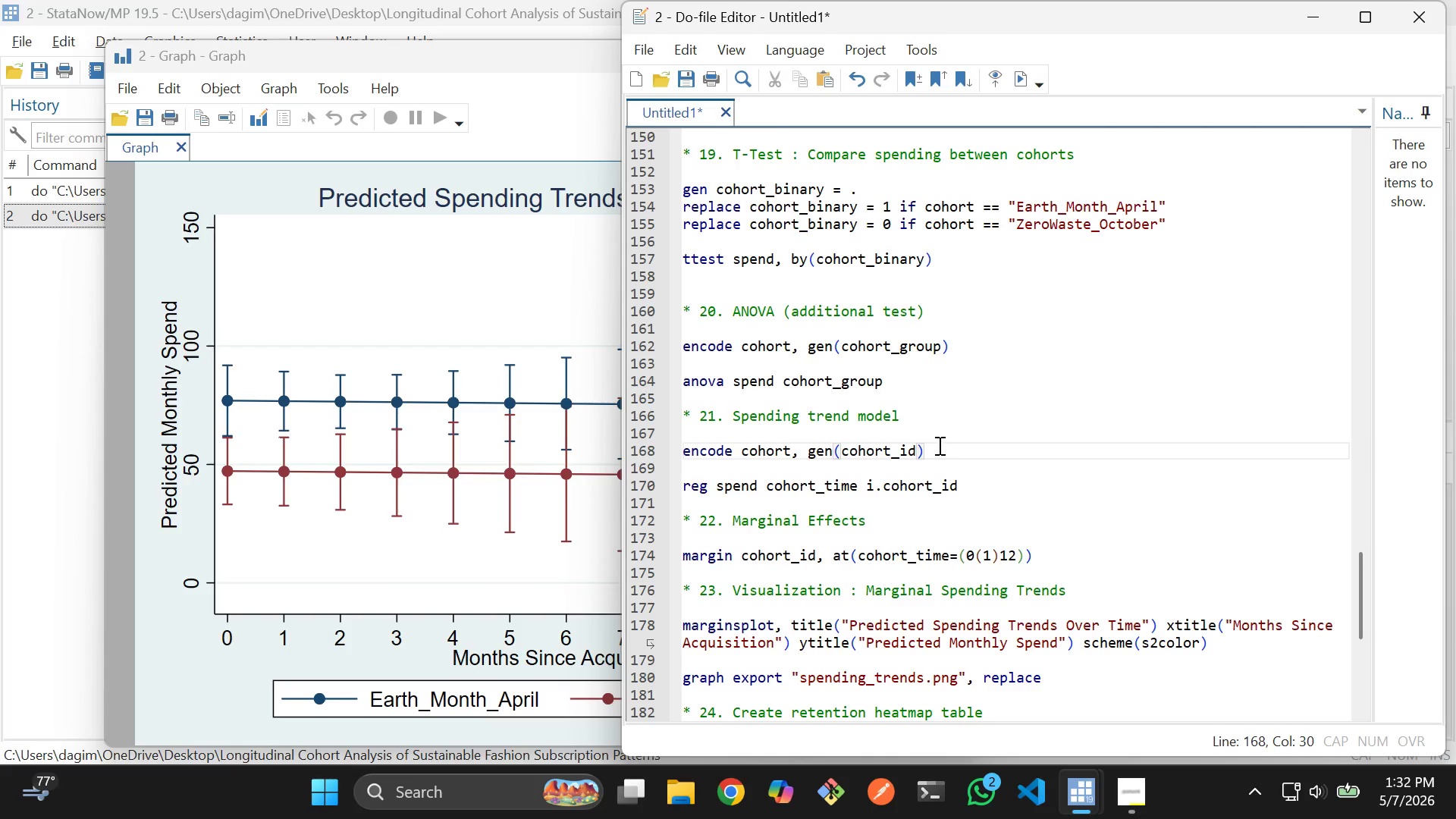 
key(Enter)
 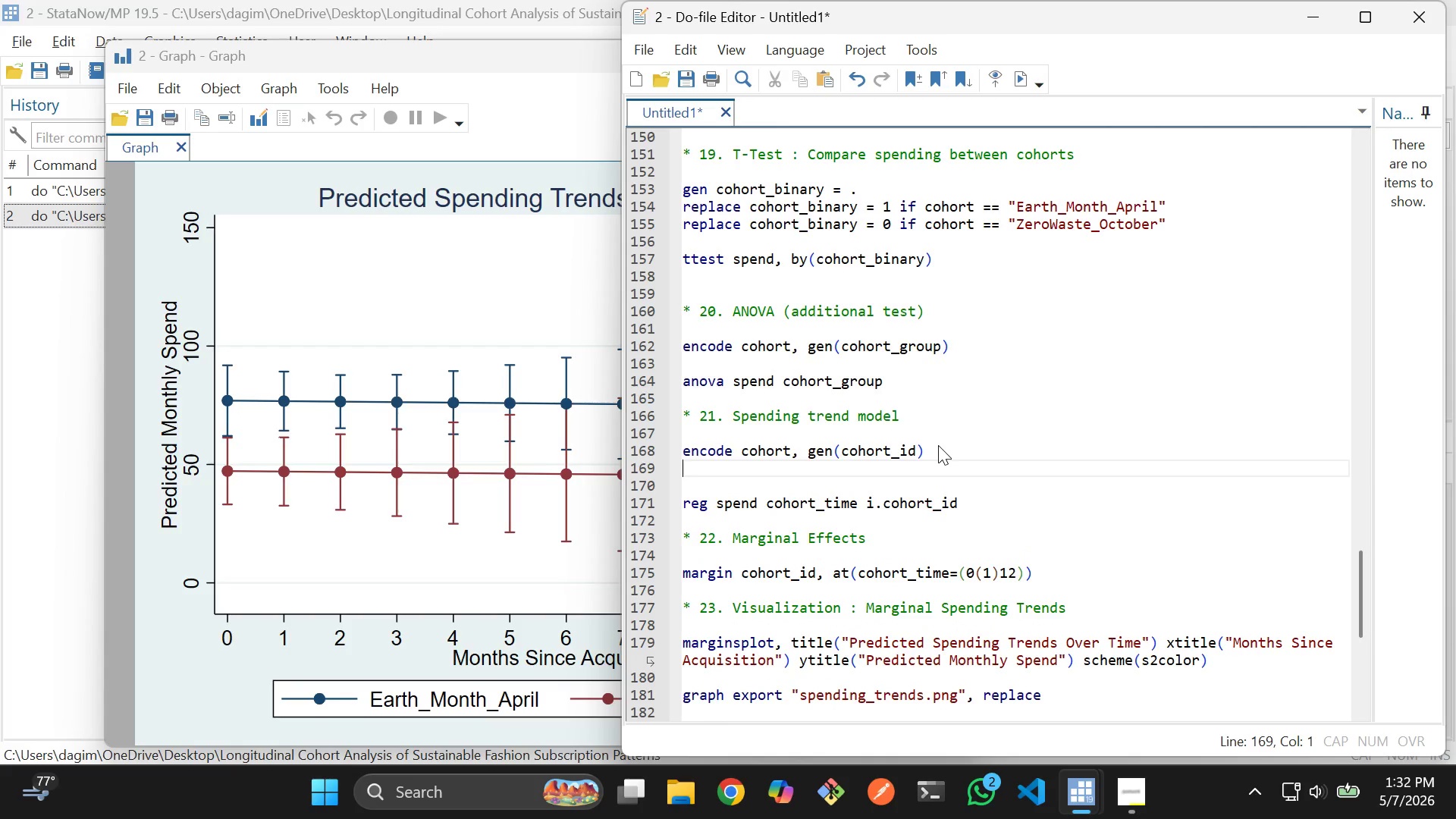 
key(Enter)
 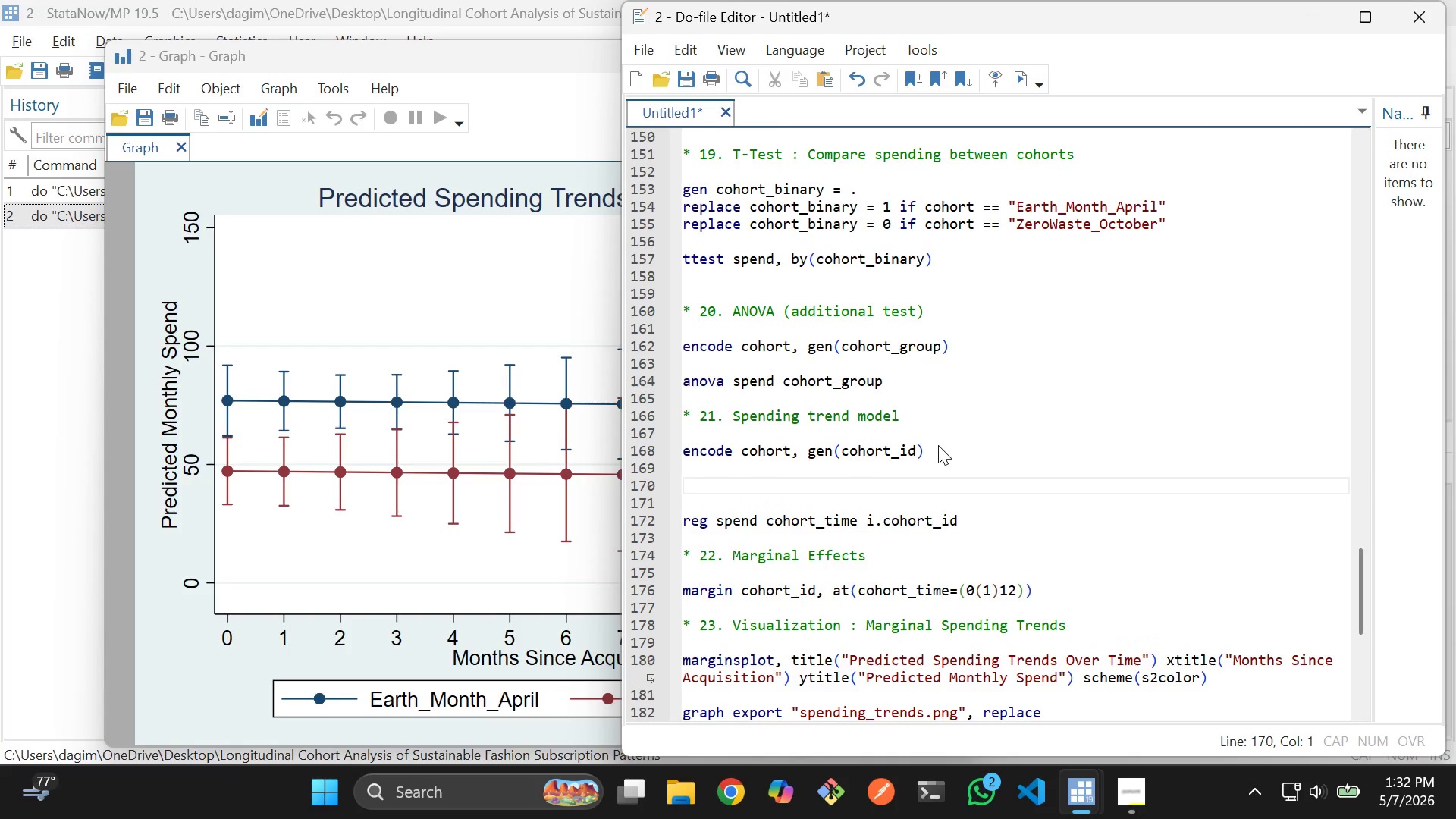 
type(label define ch)
key(Backspace)
type(ohortlbl)
 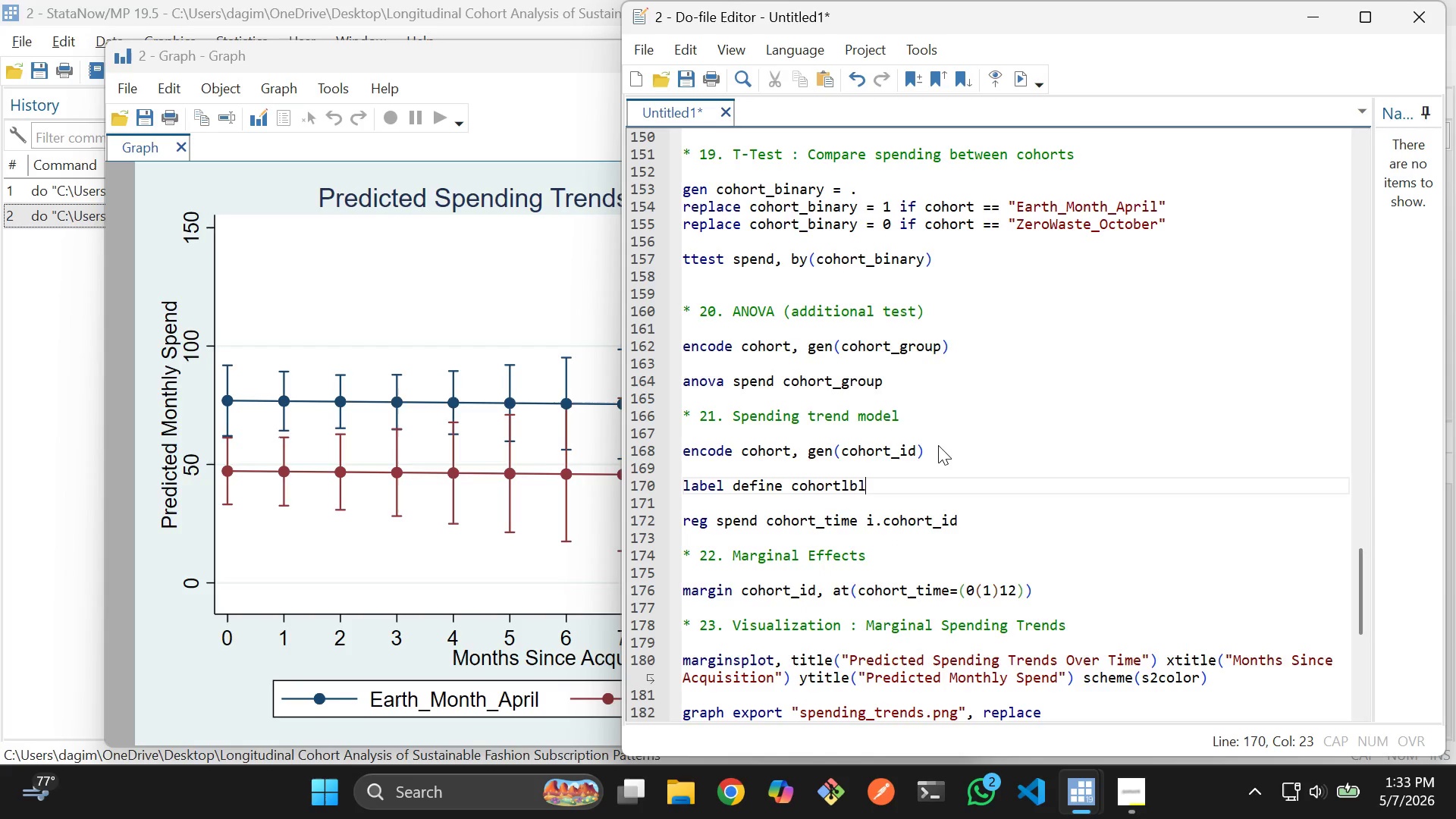 
key(Space)
 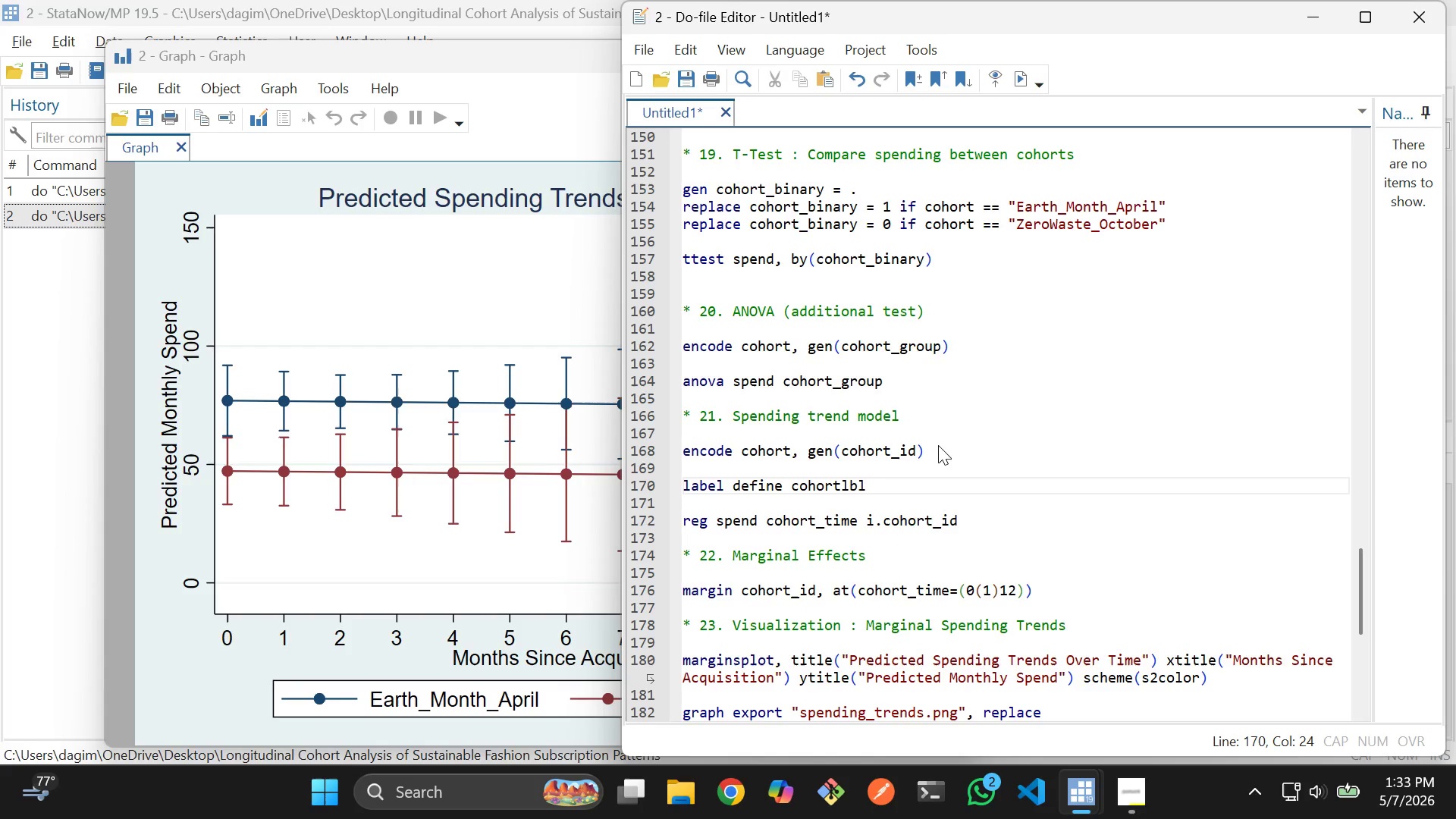 
key(1)
 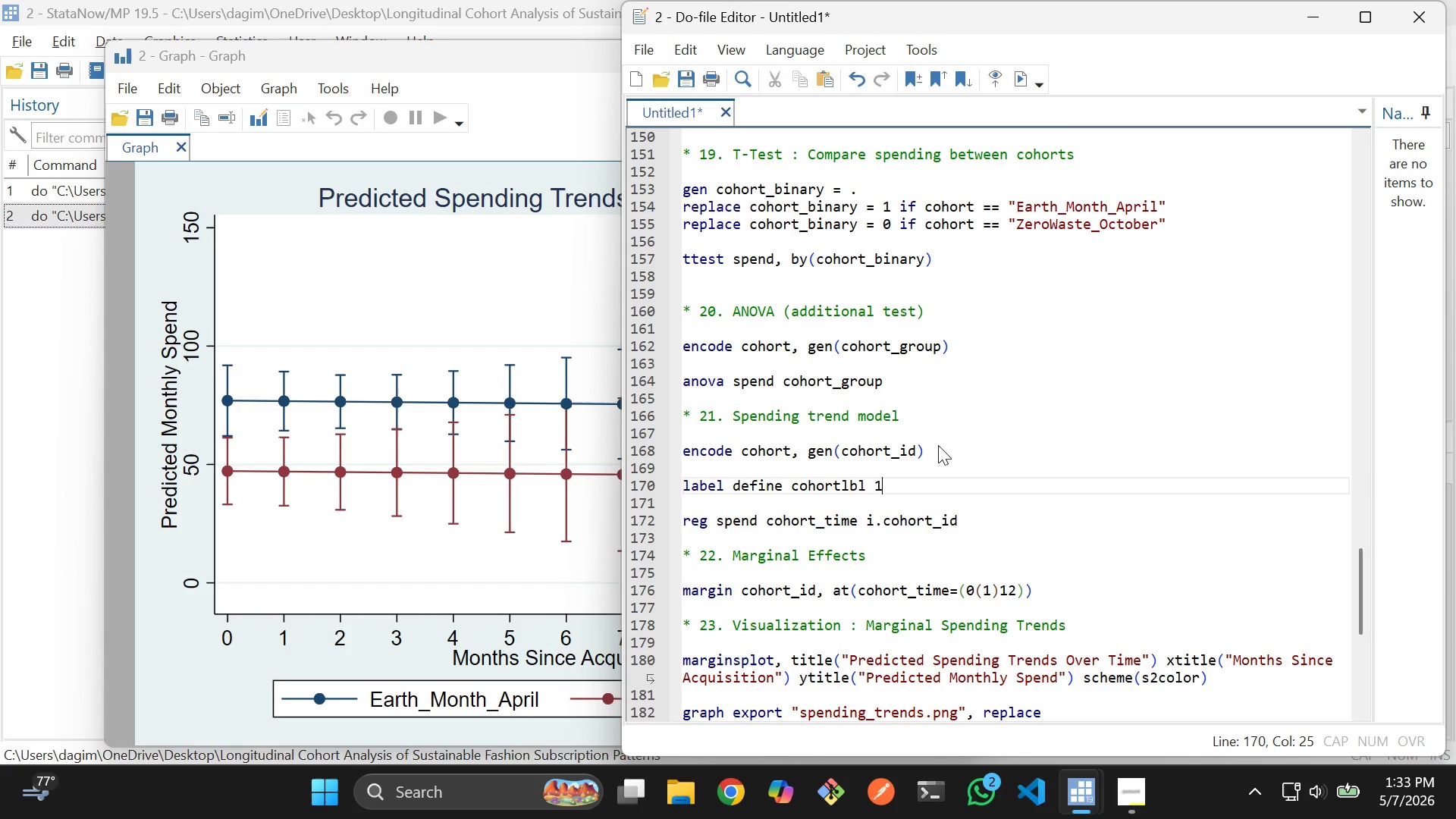 
type( "Earth Month April)
 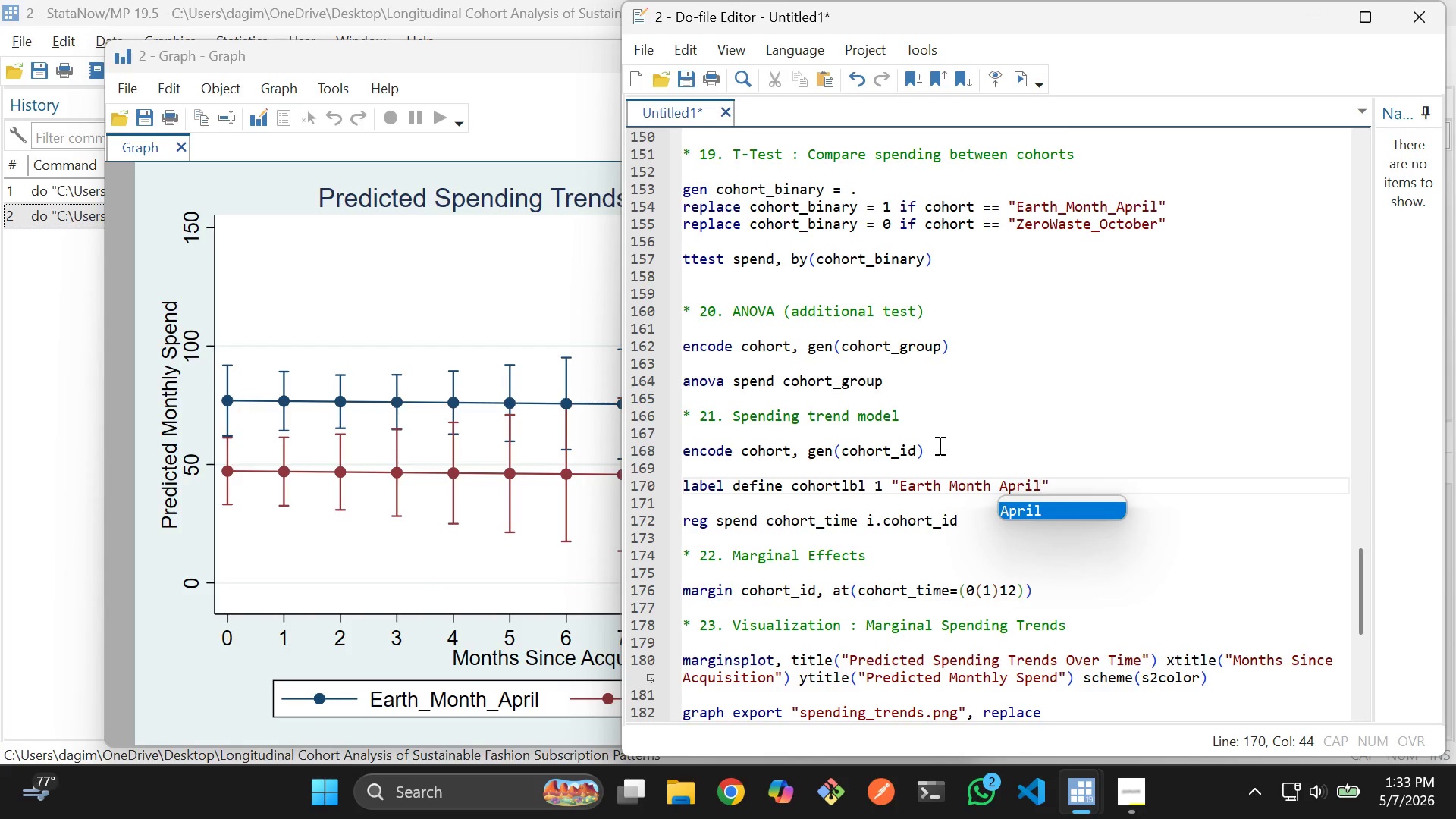 
key(ArrowLeft)
 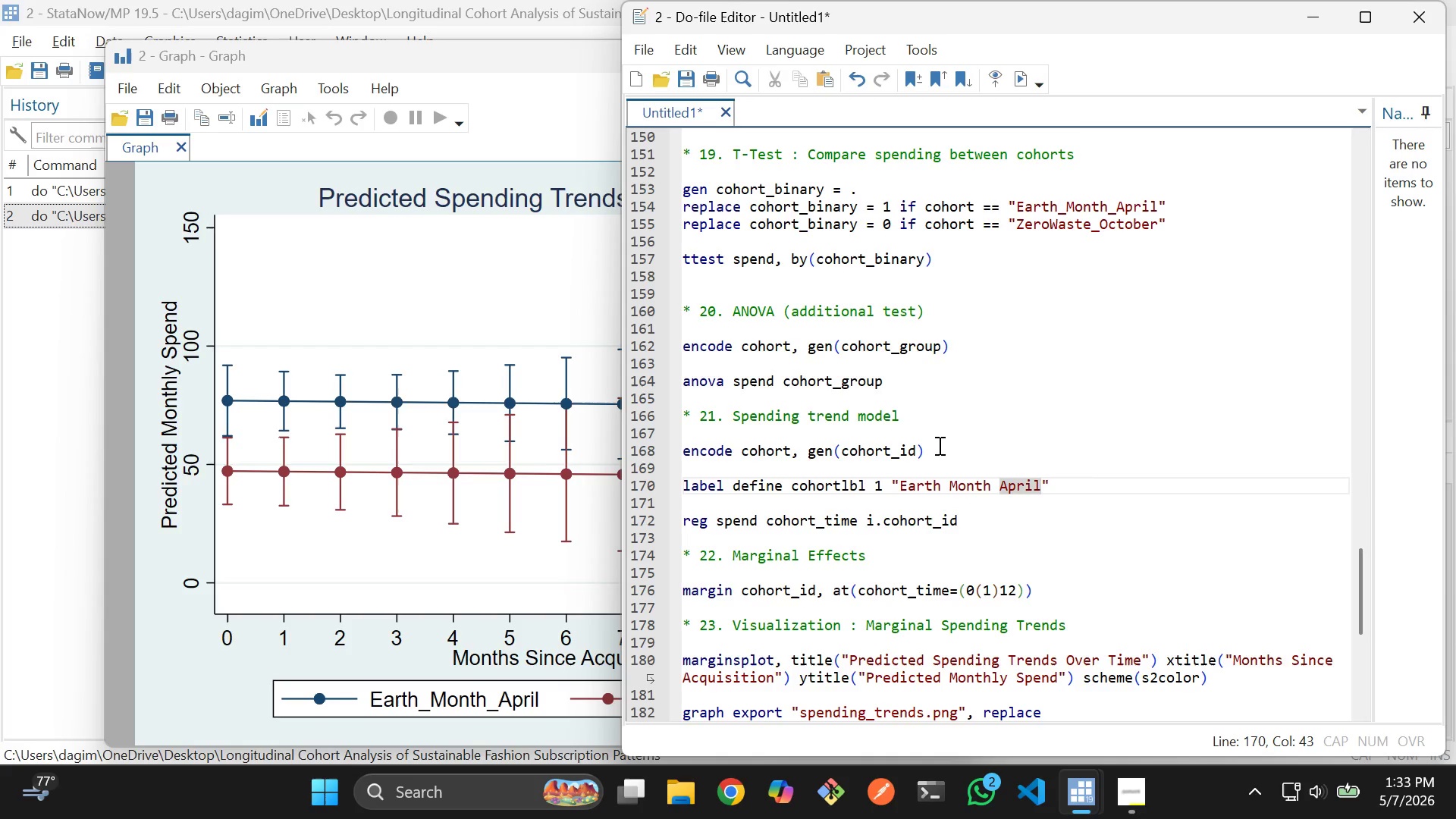 
key(Control+D)
 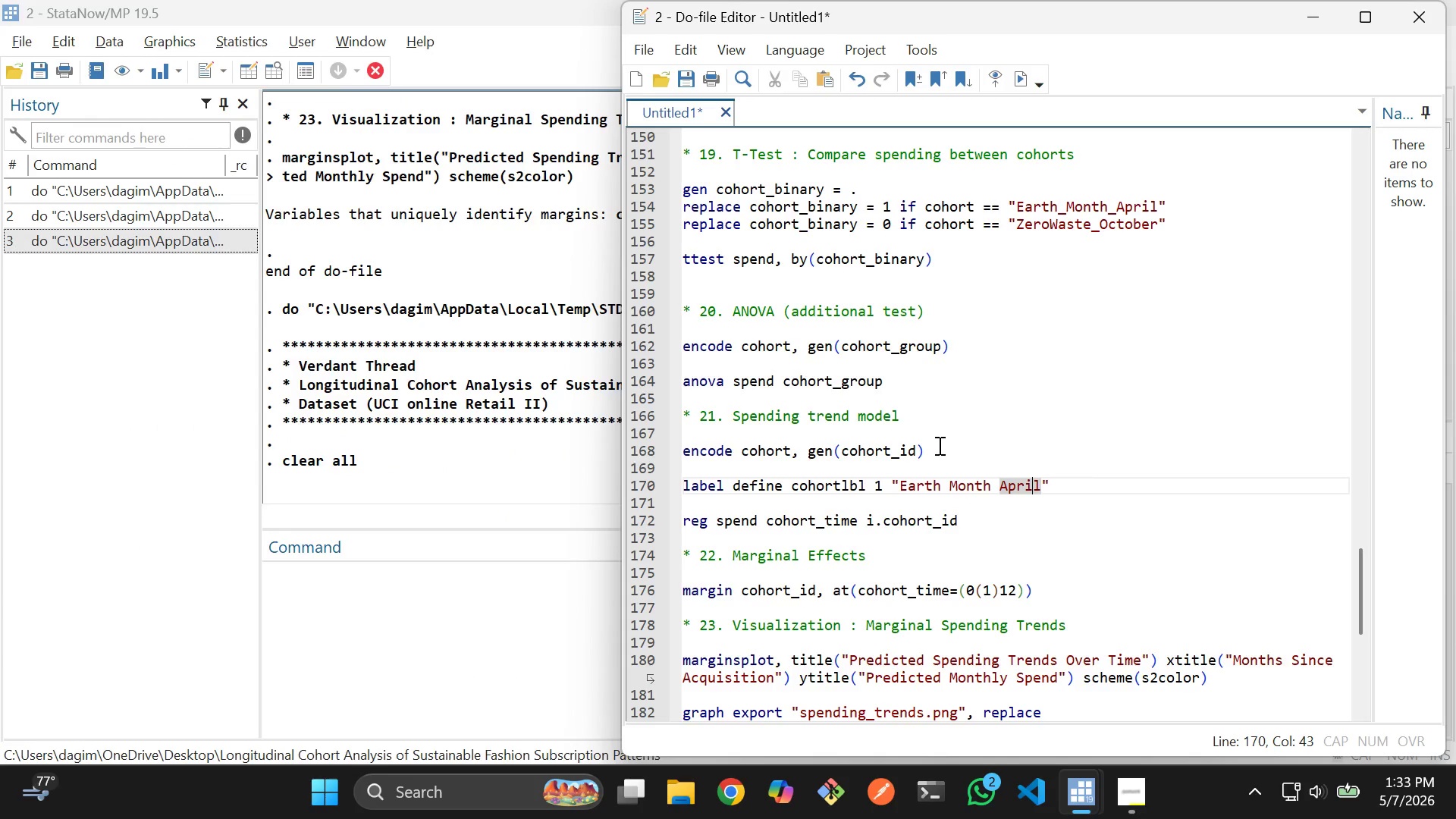 
key(ArrowRight)
 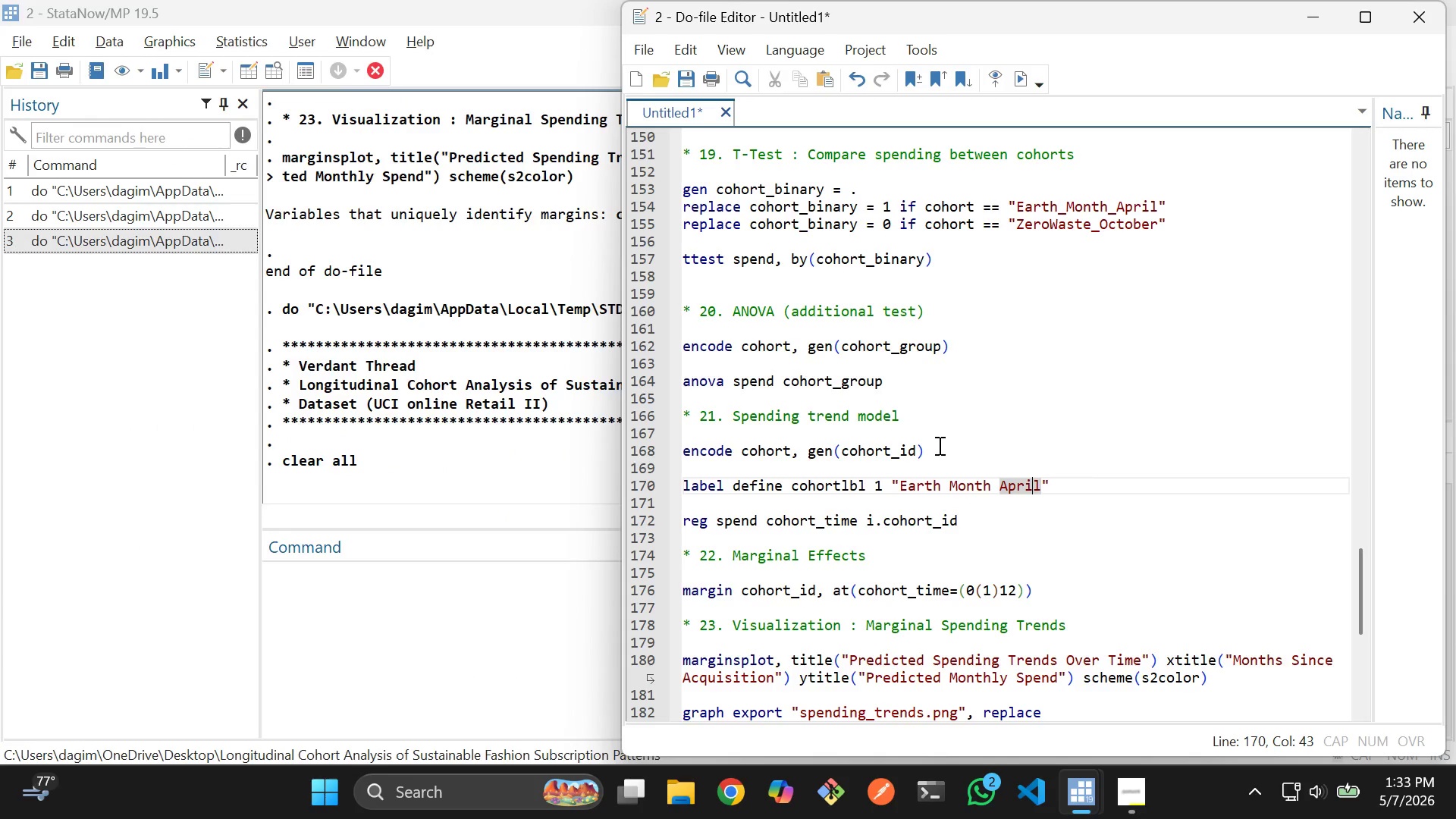 
key(ArrowRight)
 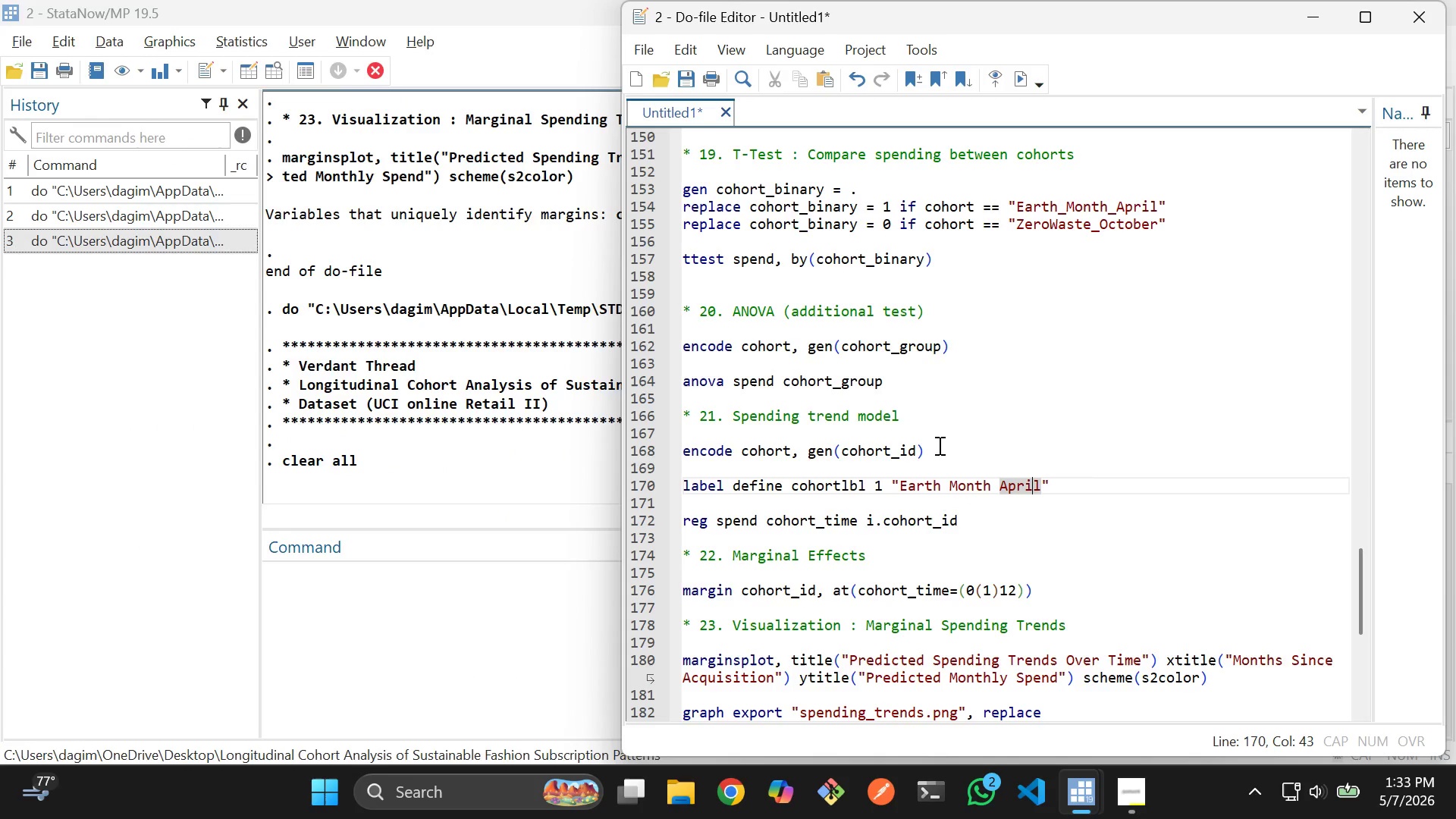 
left_click([1067, 422])
 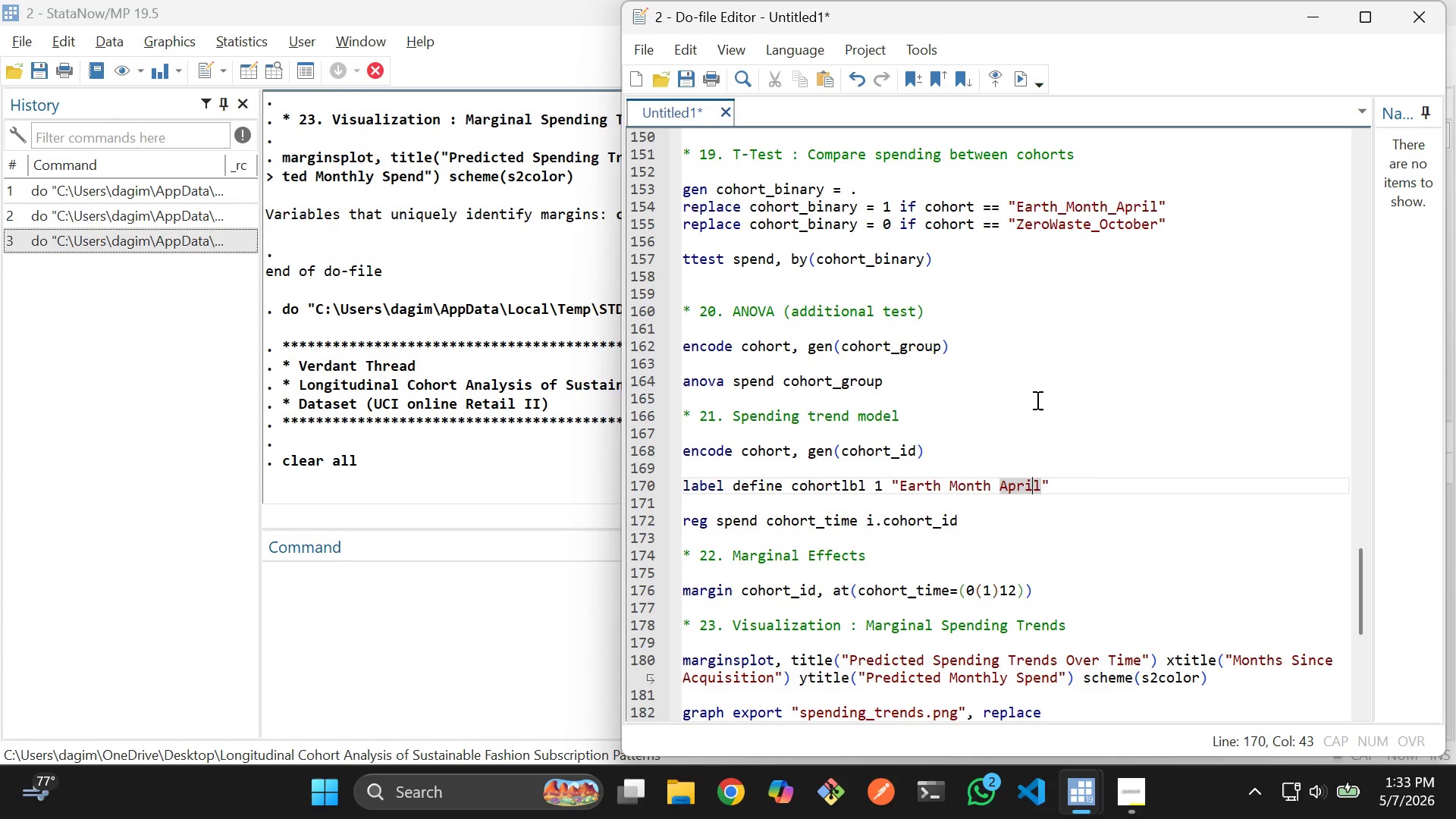 
scroll: coordinate [1034, 400], scroll_direction: down, amount: 2.0
 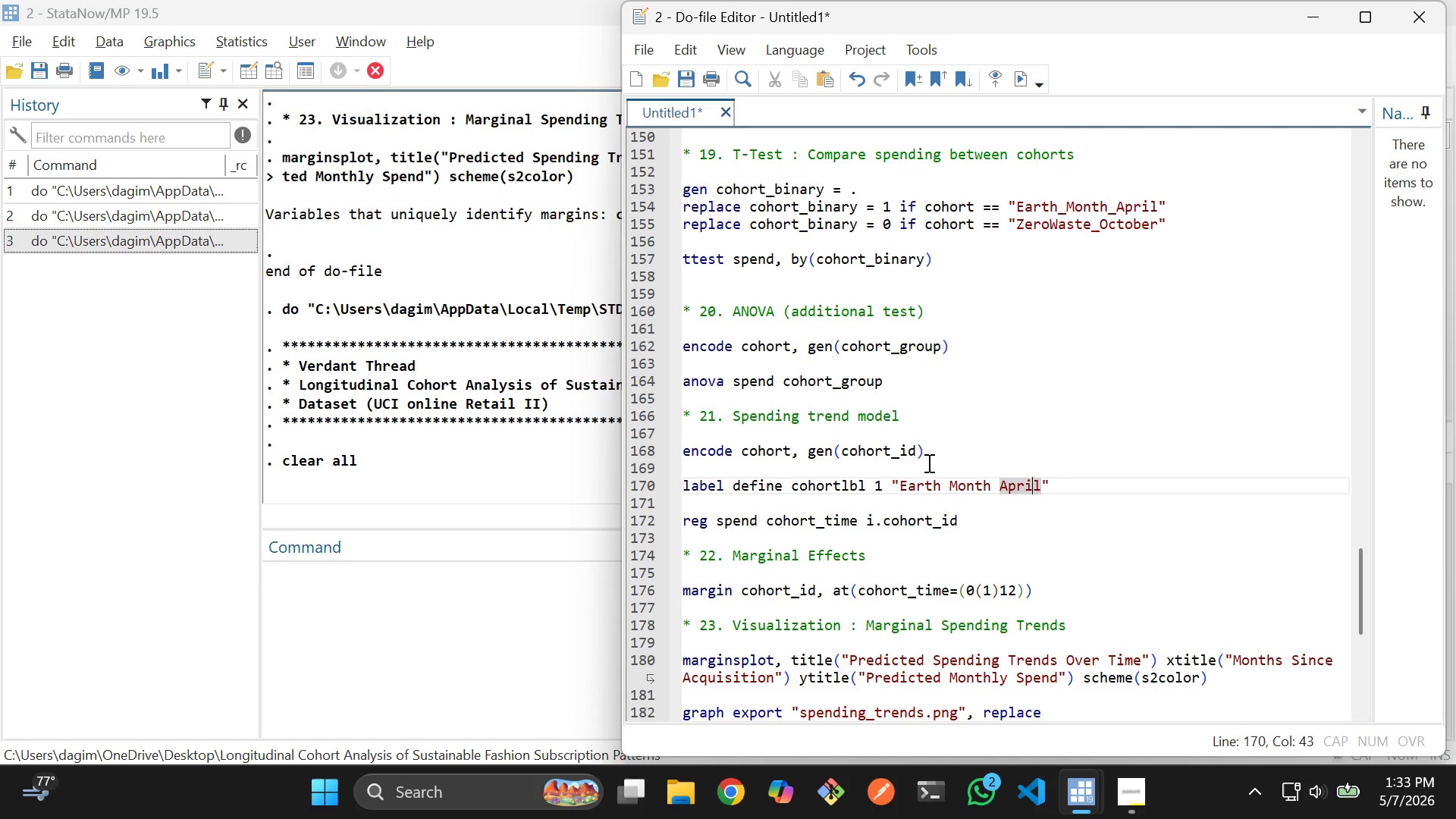 
wait(12.21)
 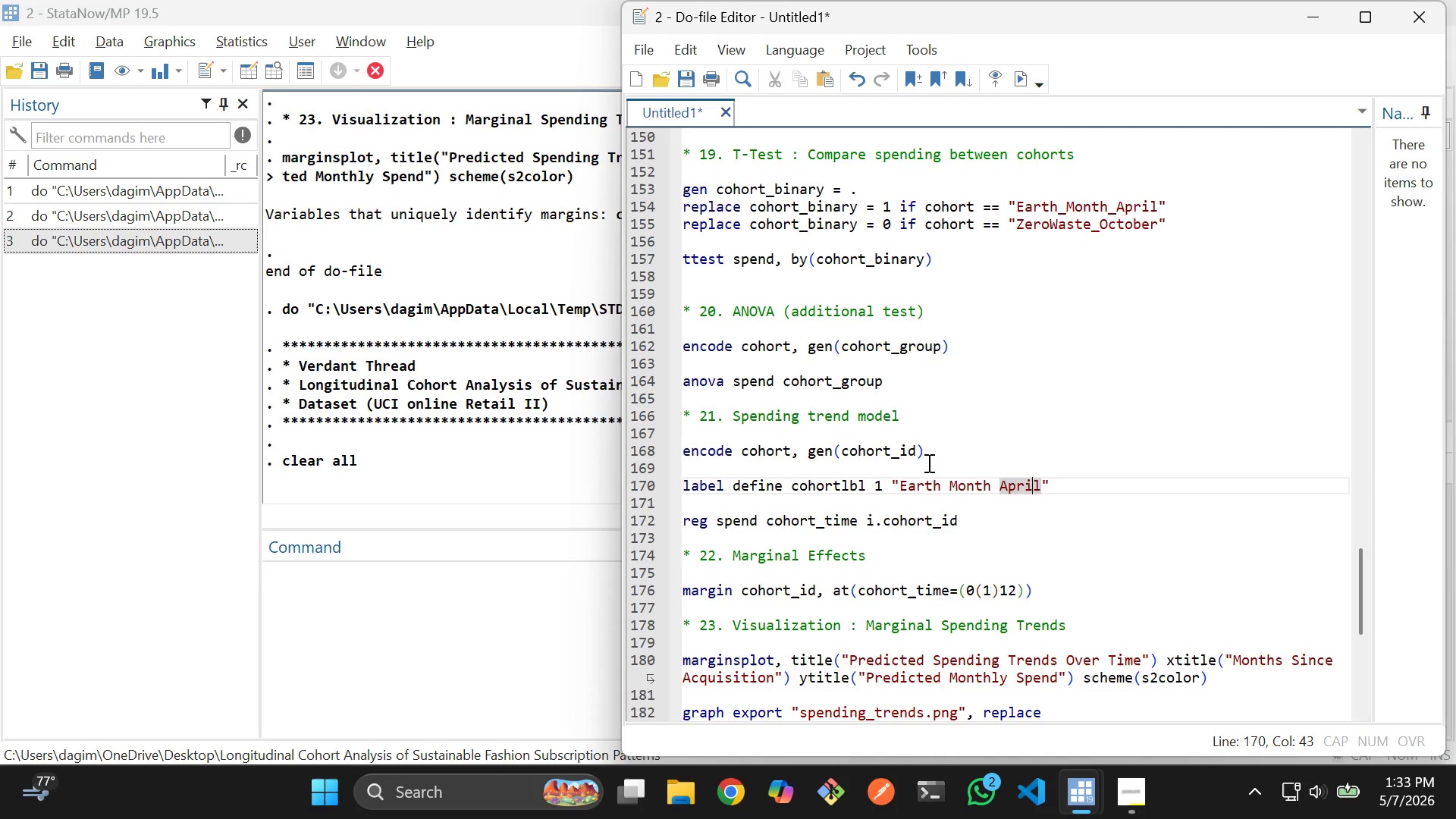 
scroll: coordinate [965, 385], scroll_direction: down, amount: 2.0
 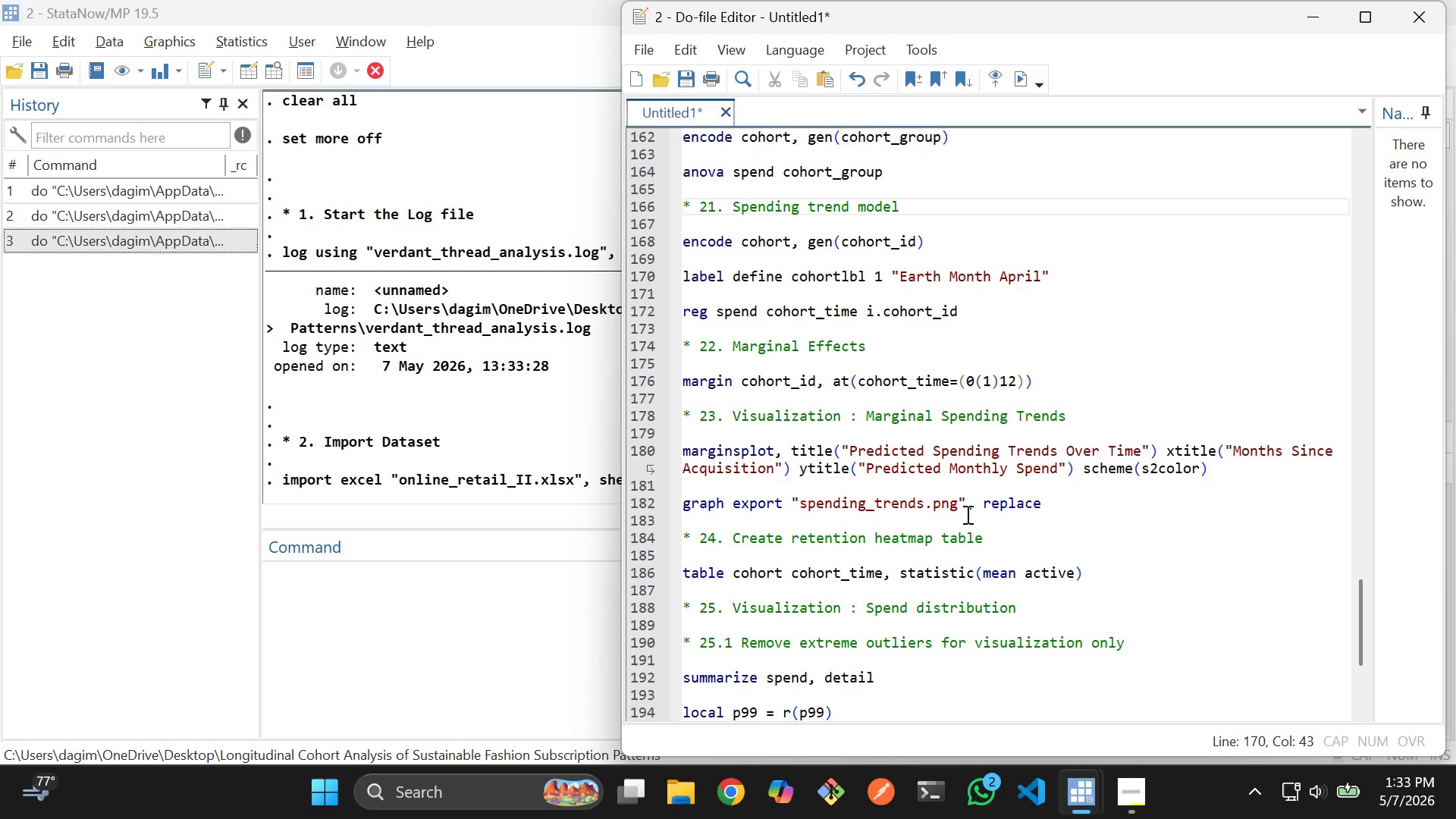 
scroll: coordinate [965, 516], scroll_direction: up, amount: 1.0
 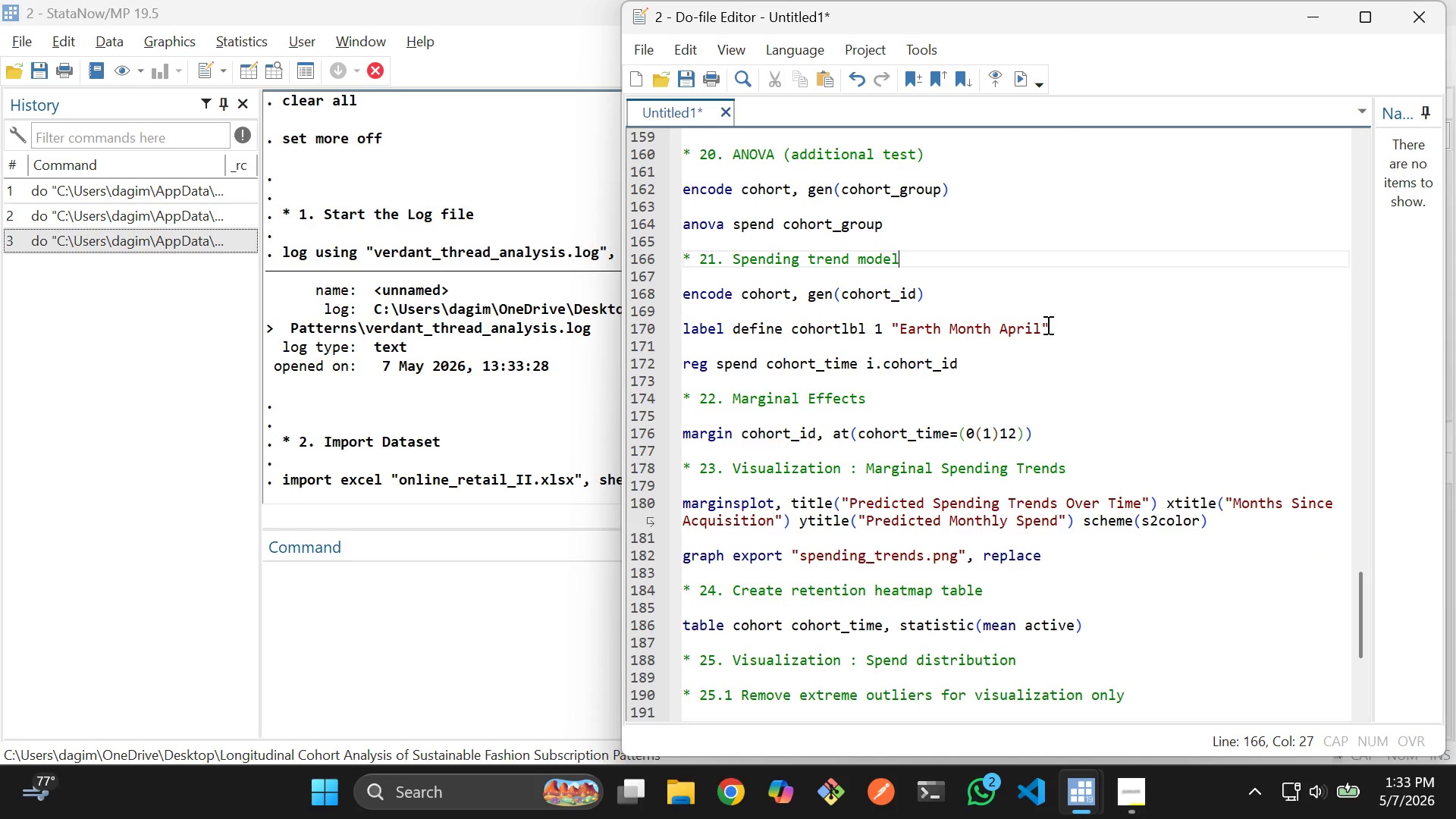 
double_click([1020, 333])
 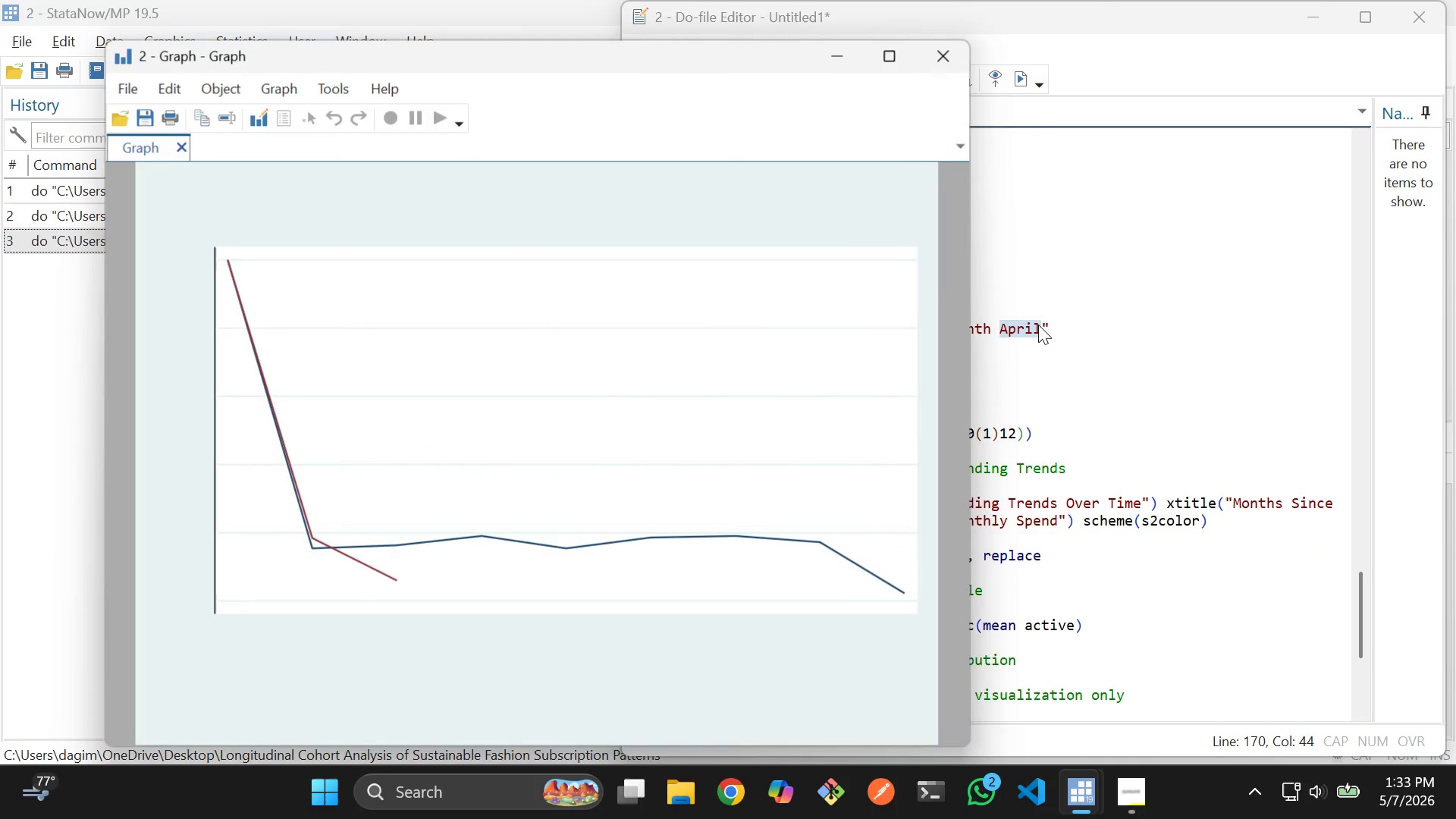 
key(Shift+9)
 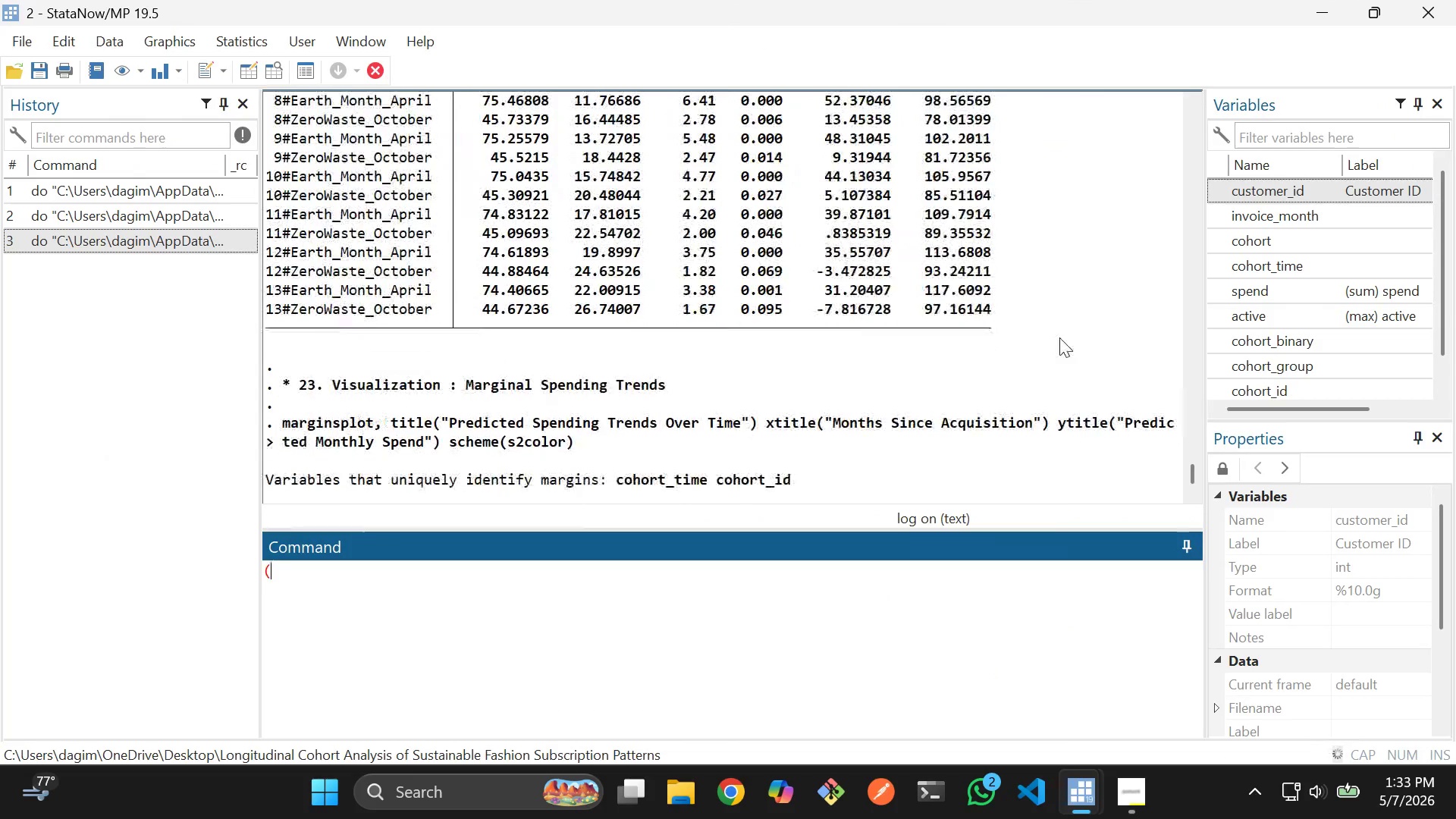 
key(Alt+AltLeft)
 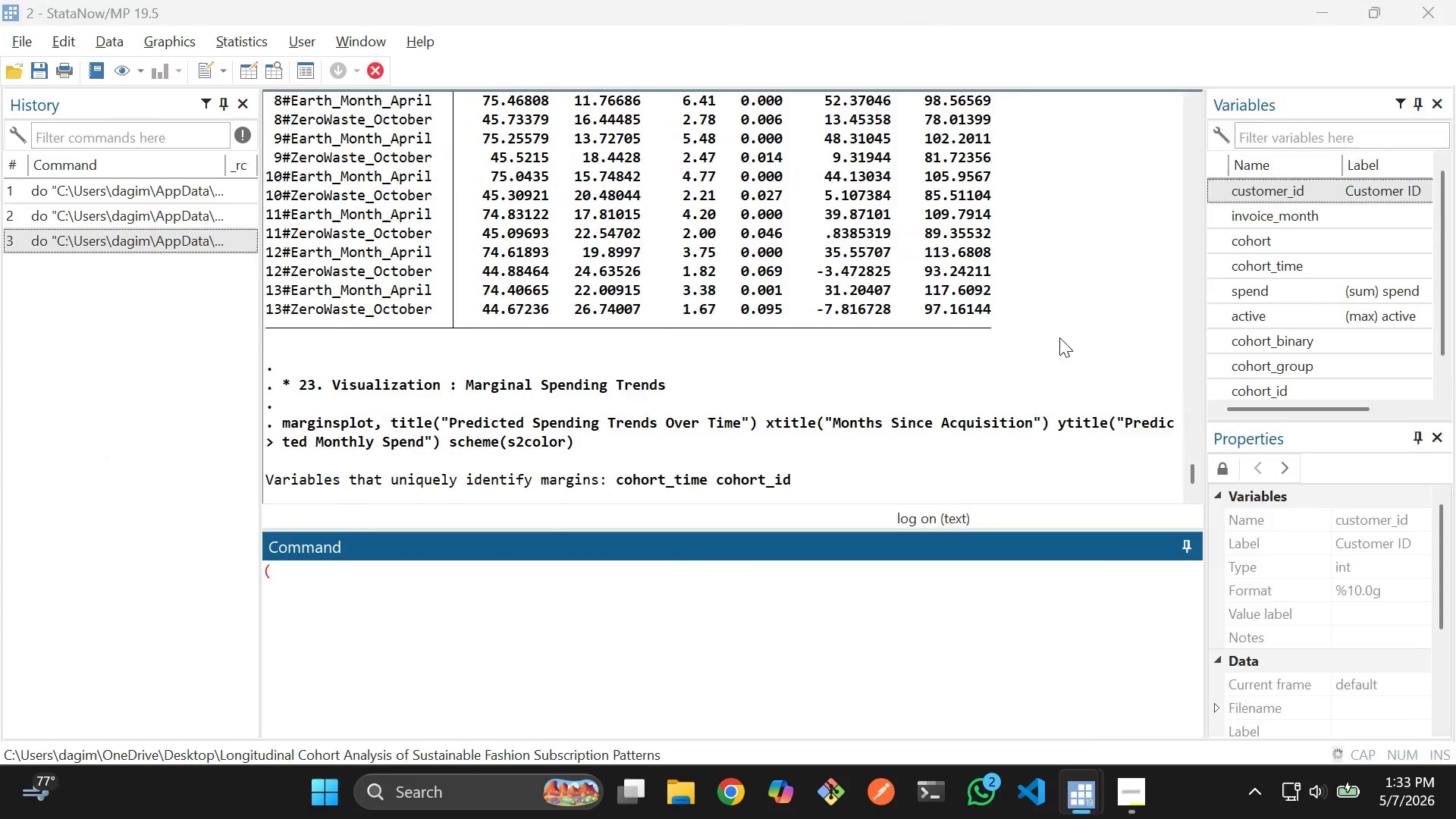 
key(Alt+Tab)
 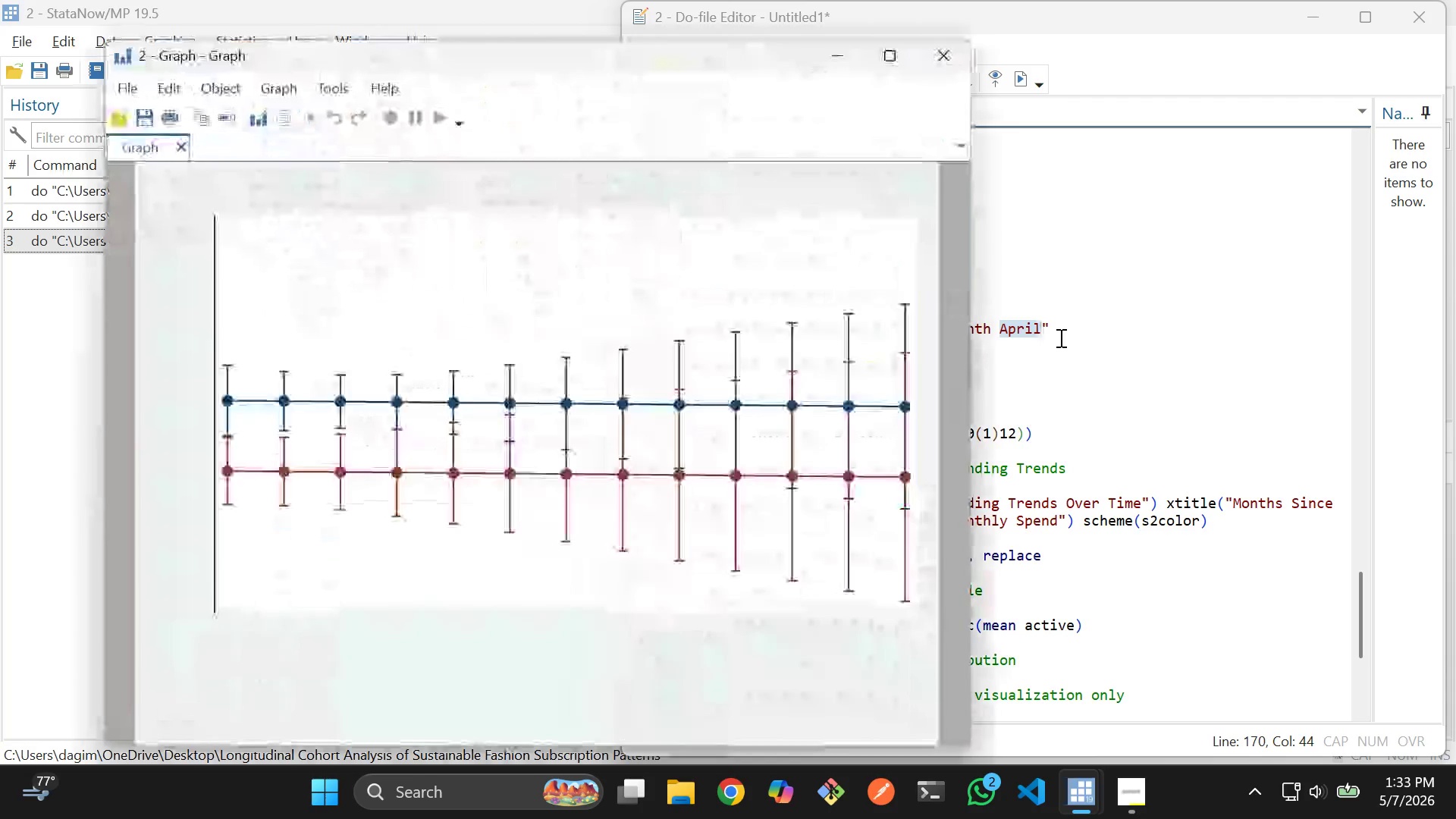 
key(Alt+AltLeft)
 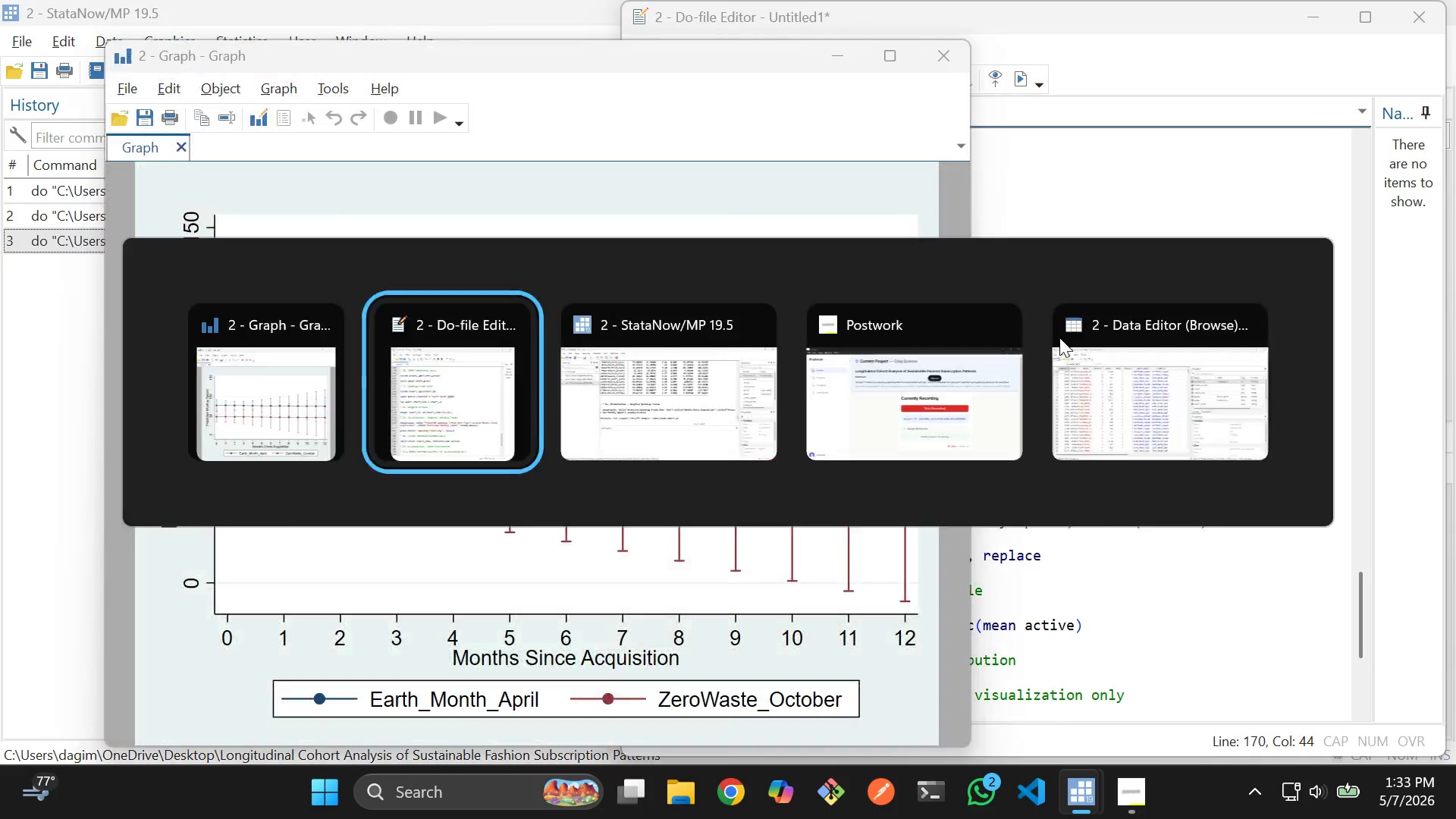 
key(Alt+Tab)
 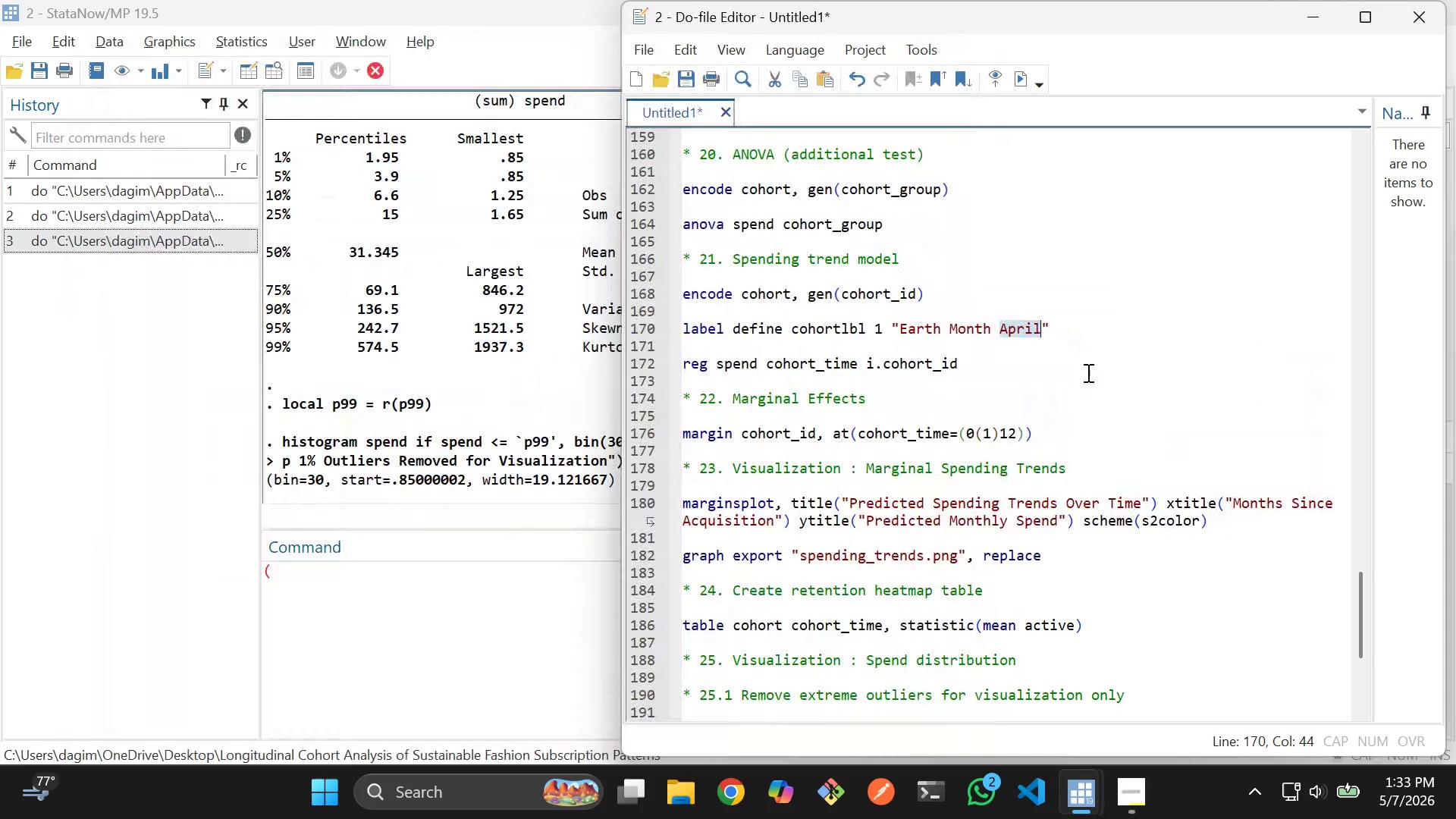 
left_click([1106, 325])
 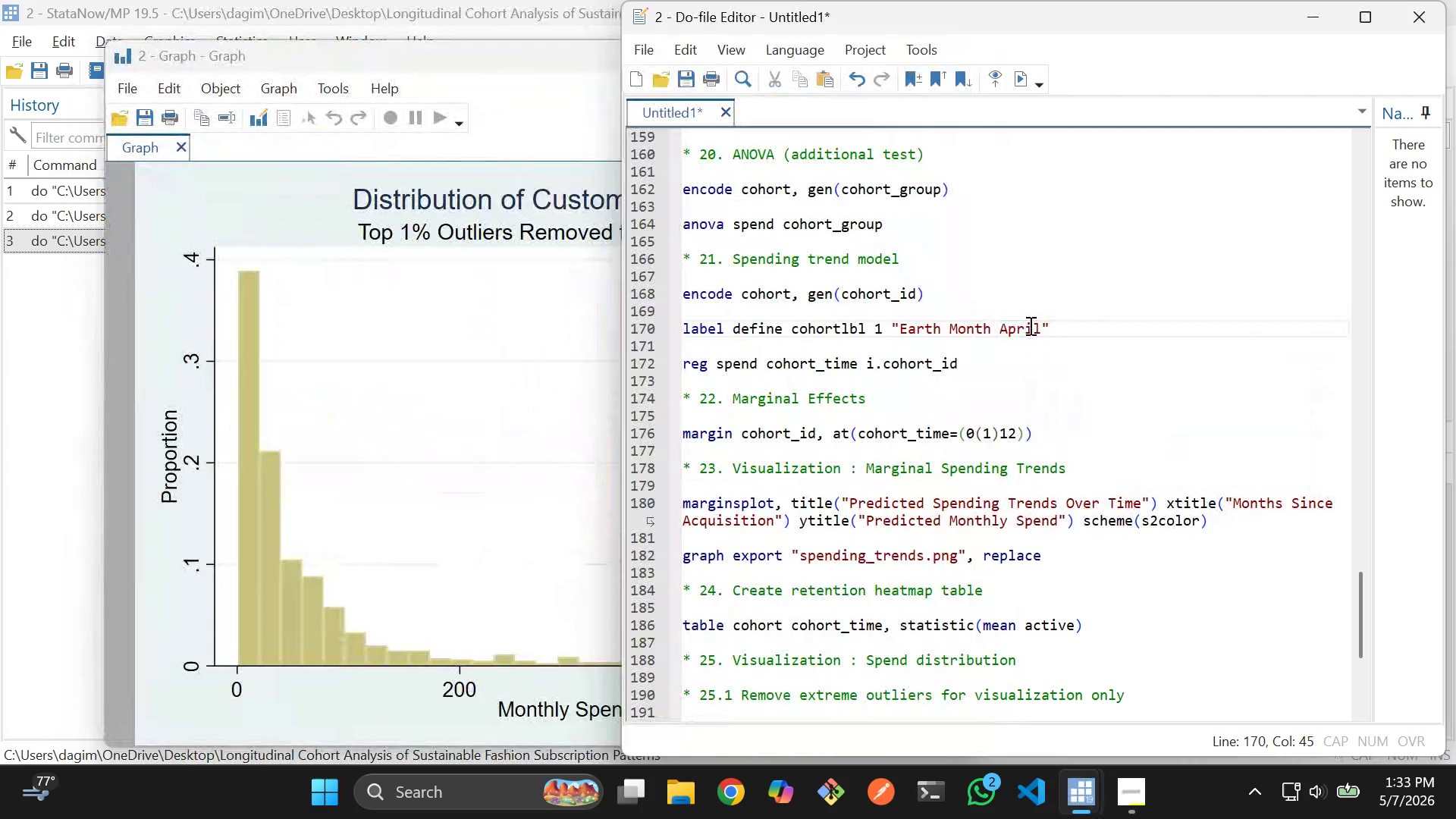 
double_click([1029, 325])
 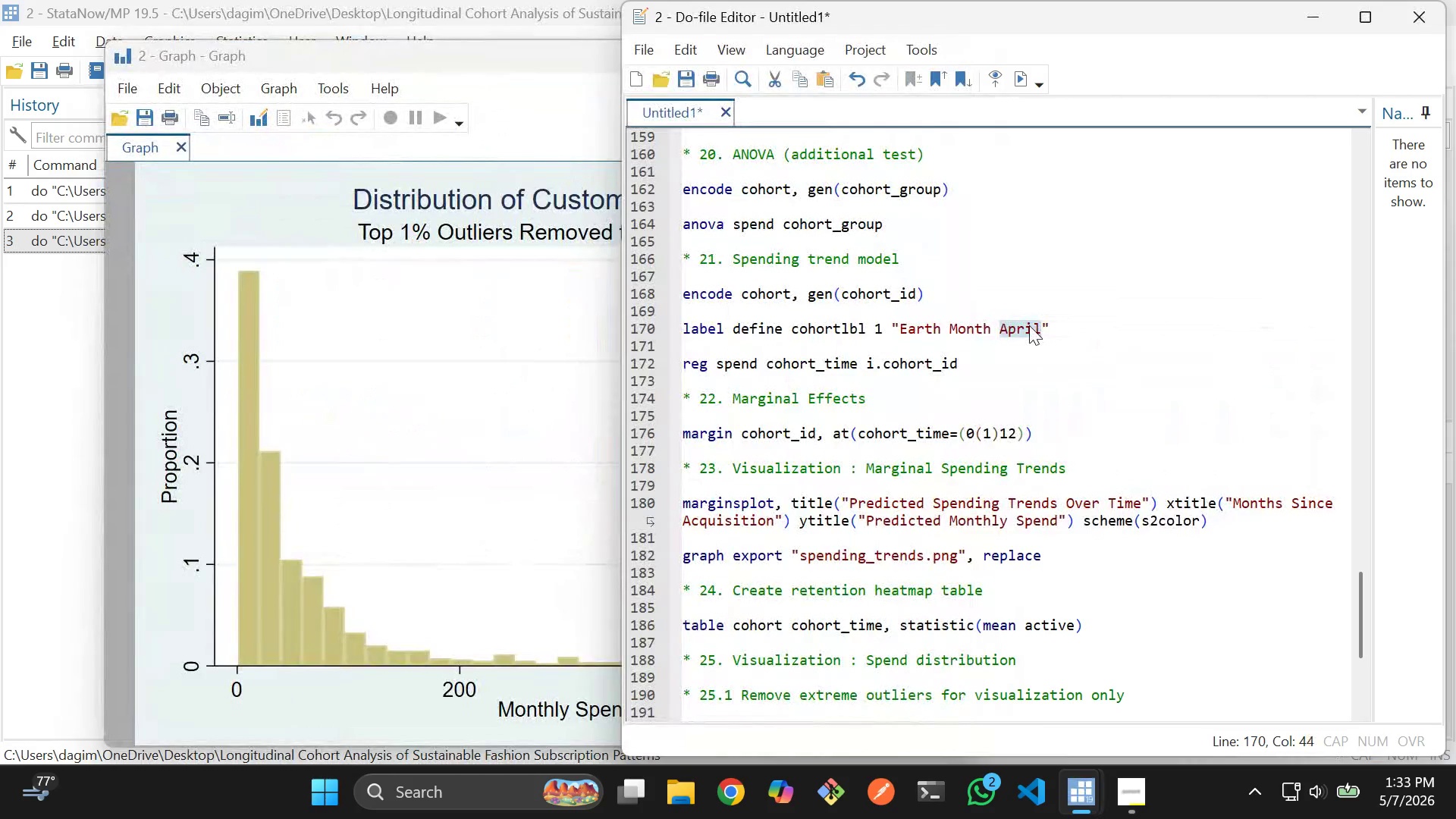 
key(Shift+9)
 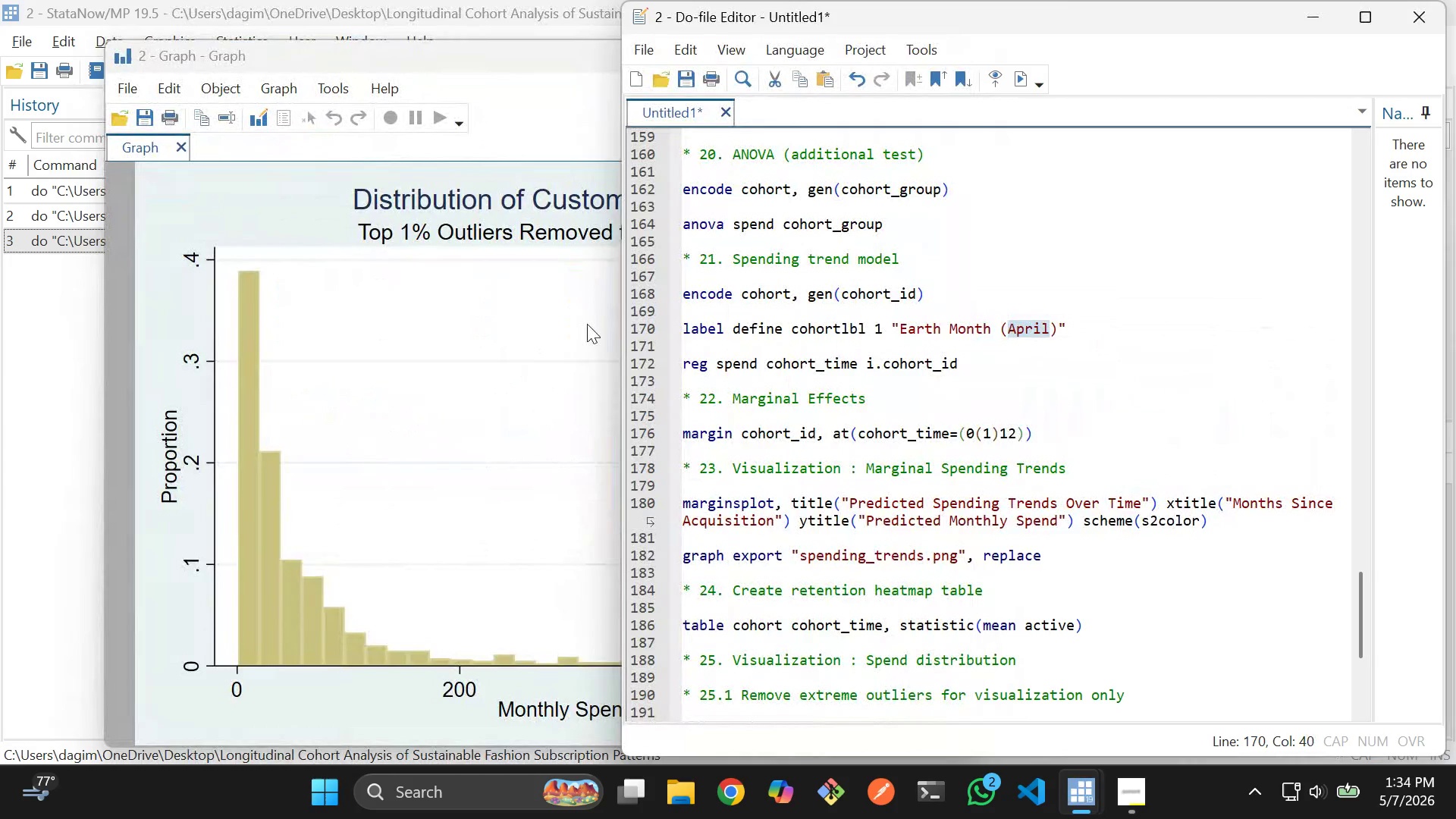 
left_click([388, 324])
 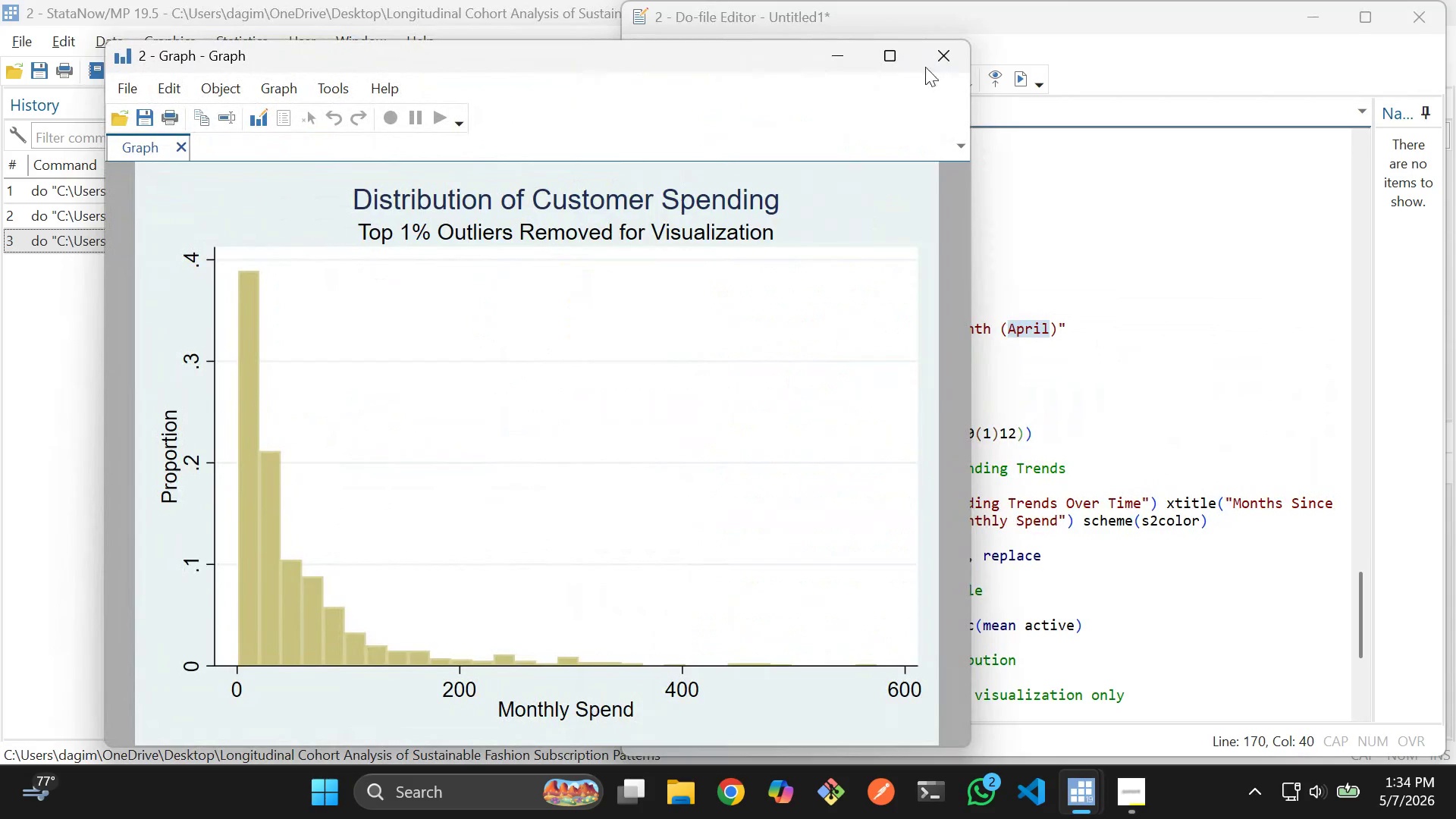 
left_click([943, 52])
 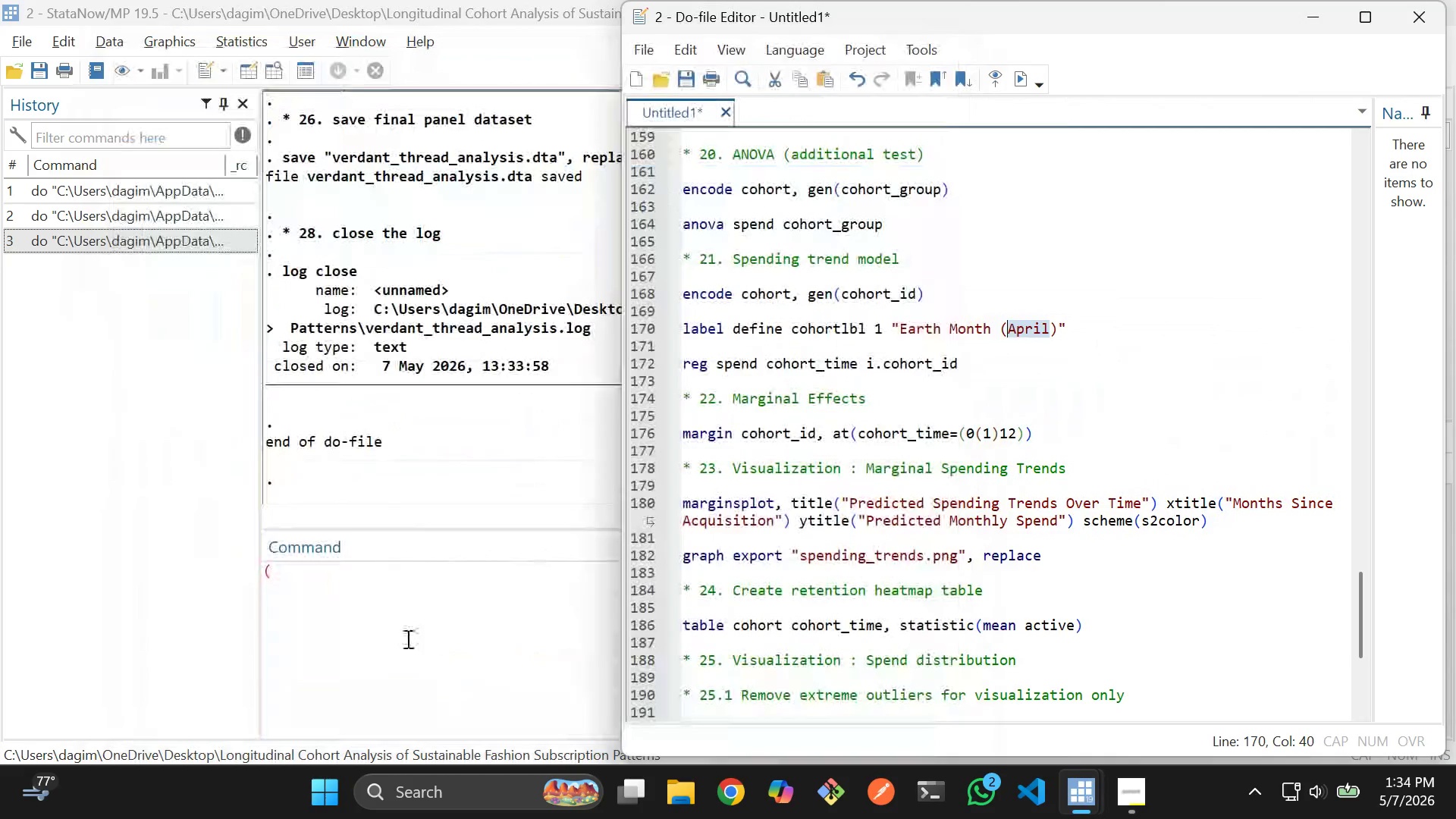 
left_click([394, 623])
 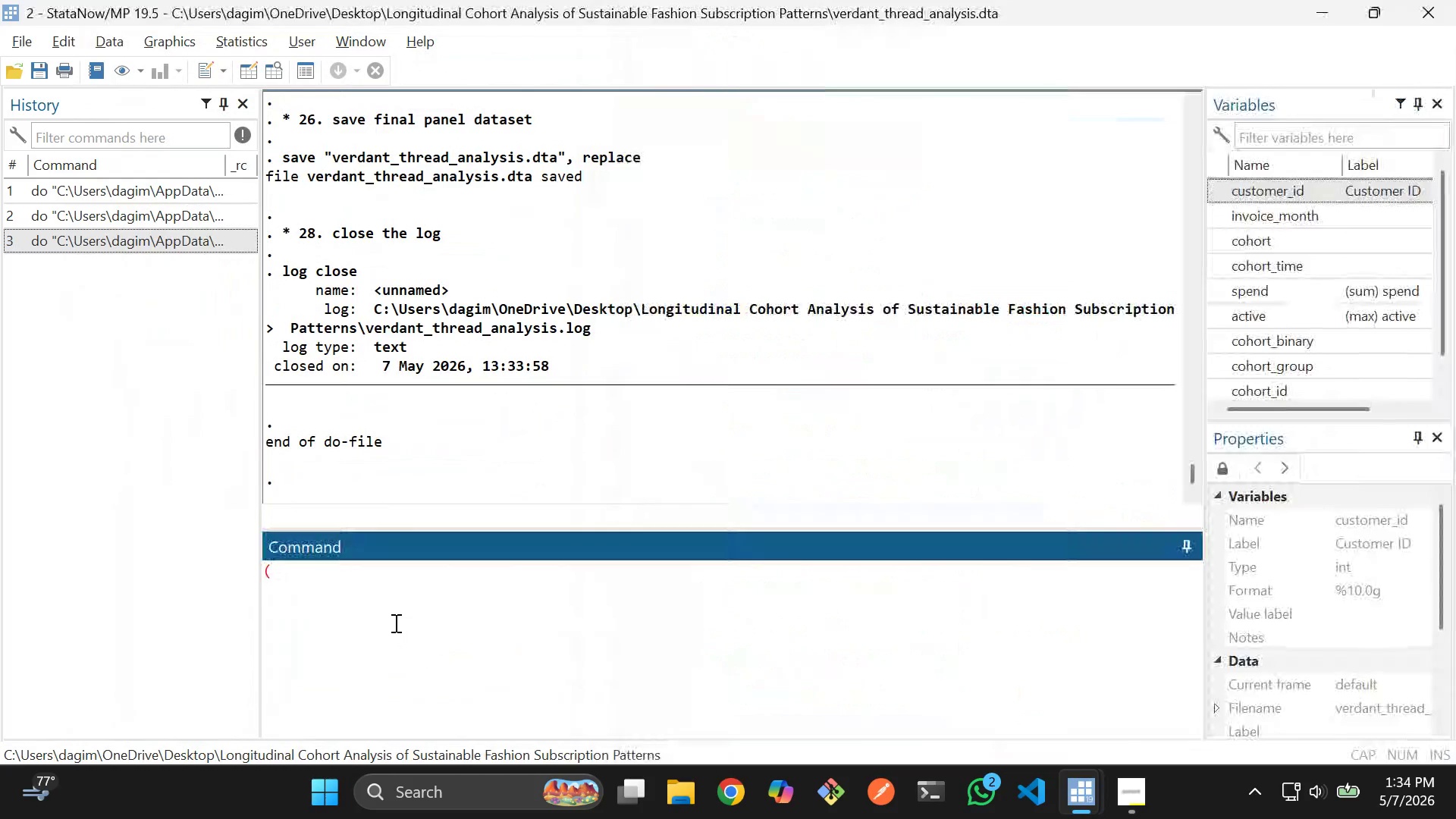 
key(Backspace)
 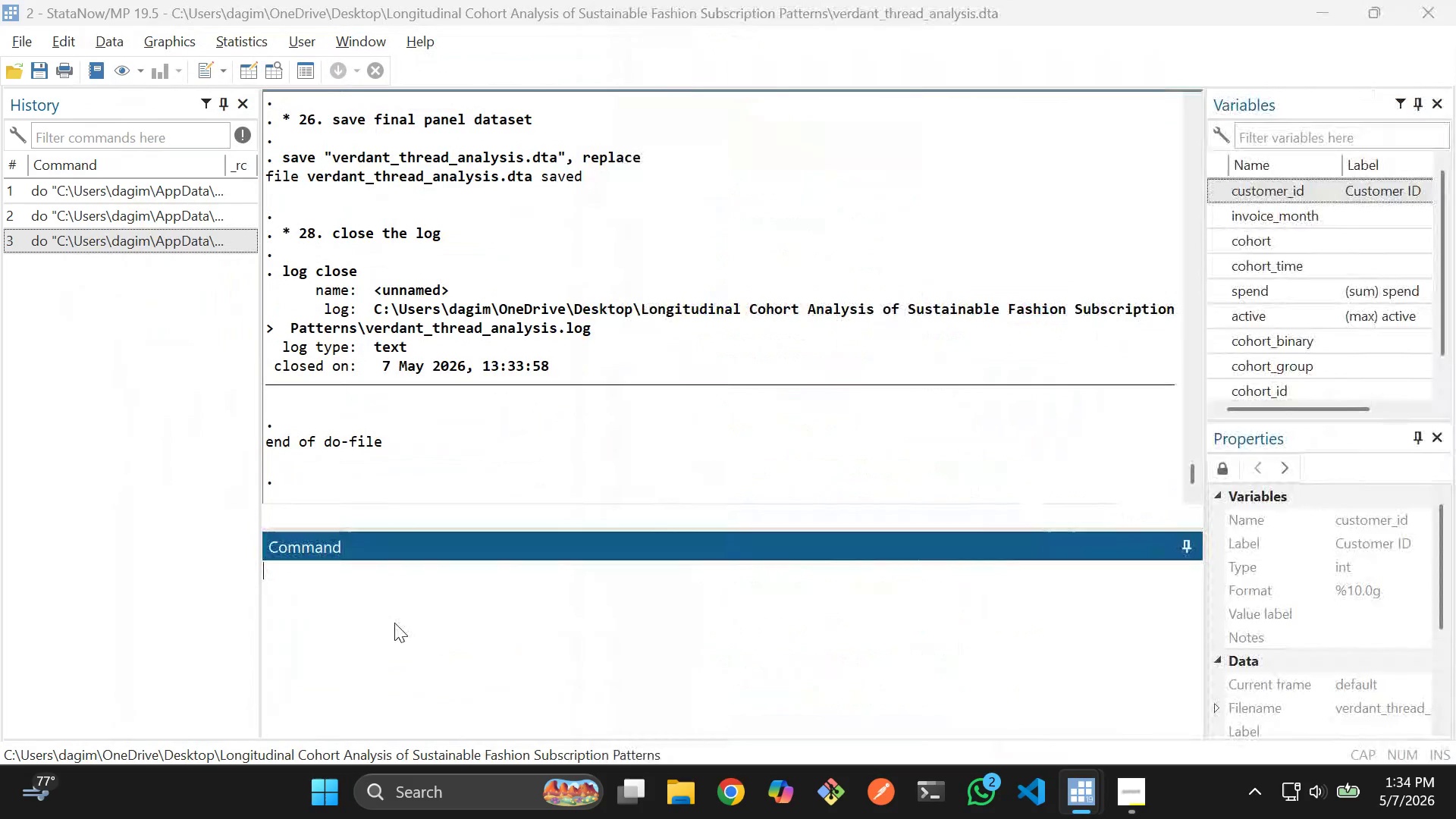 
key(Alt+AltLeft)
 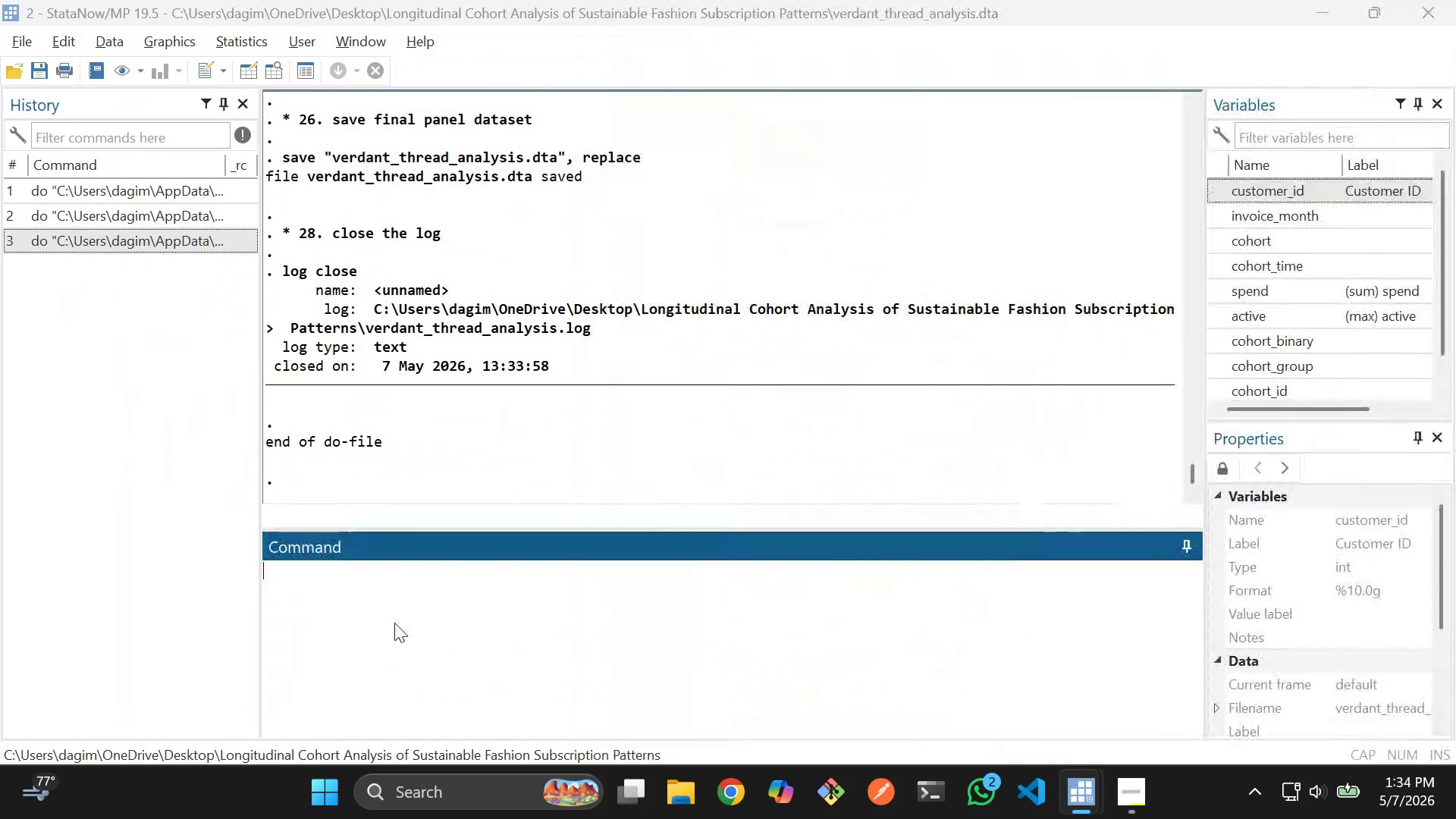 
key(Alt+Tab)
 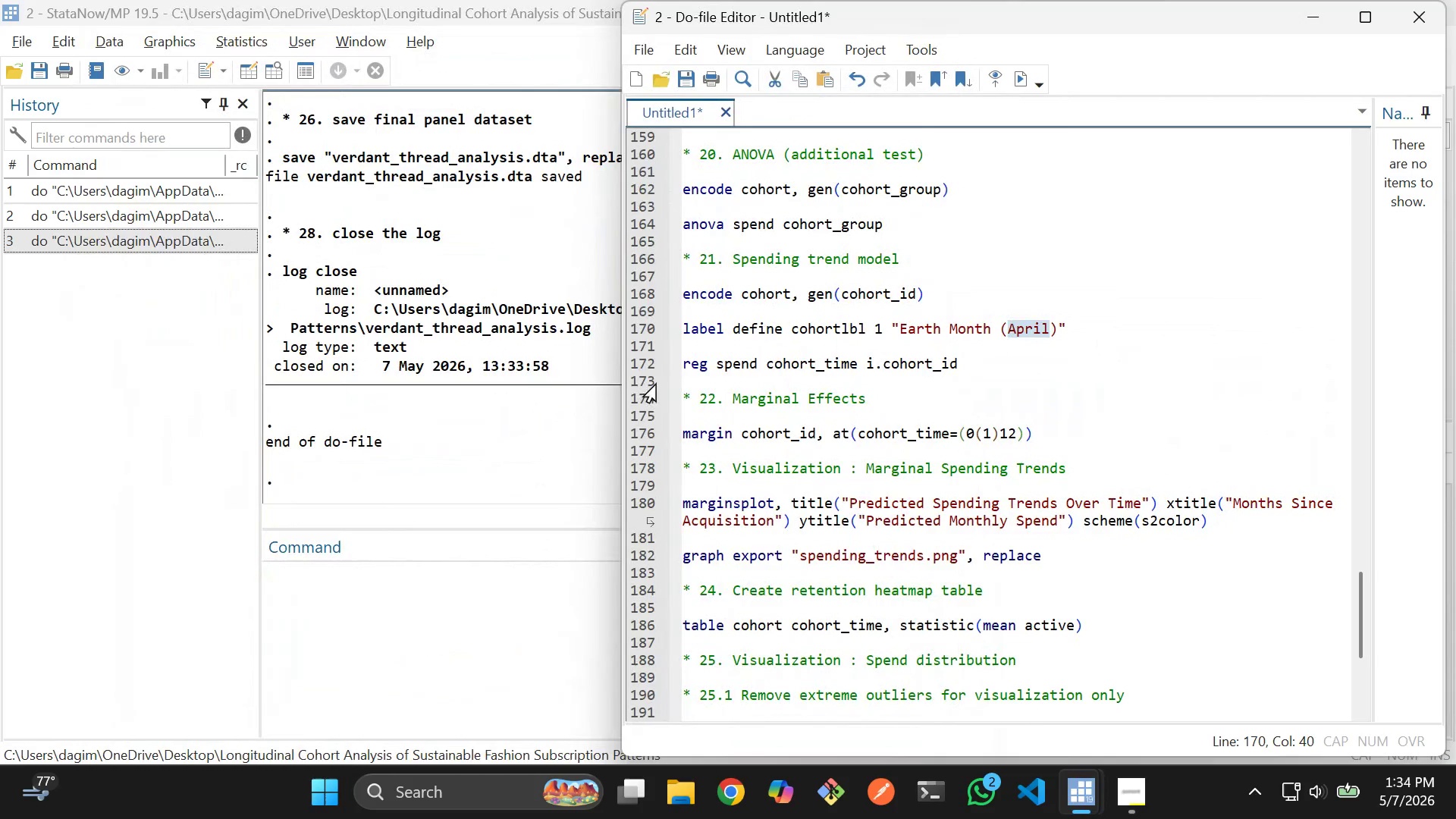 
left_click([991, 393])
 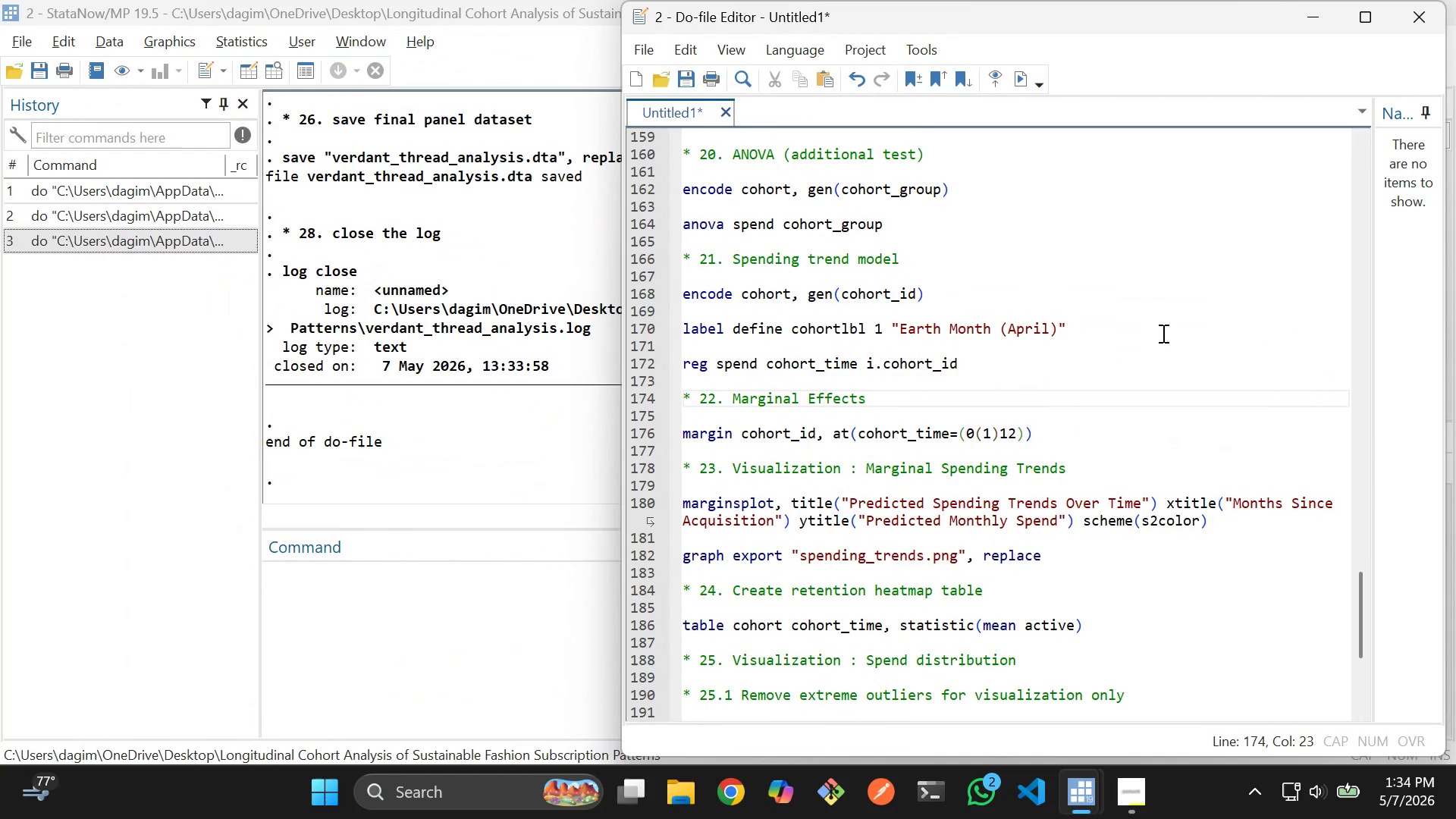 
left_click([1162, 333])
 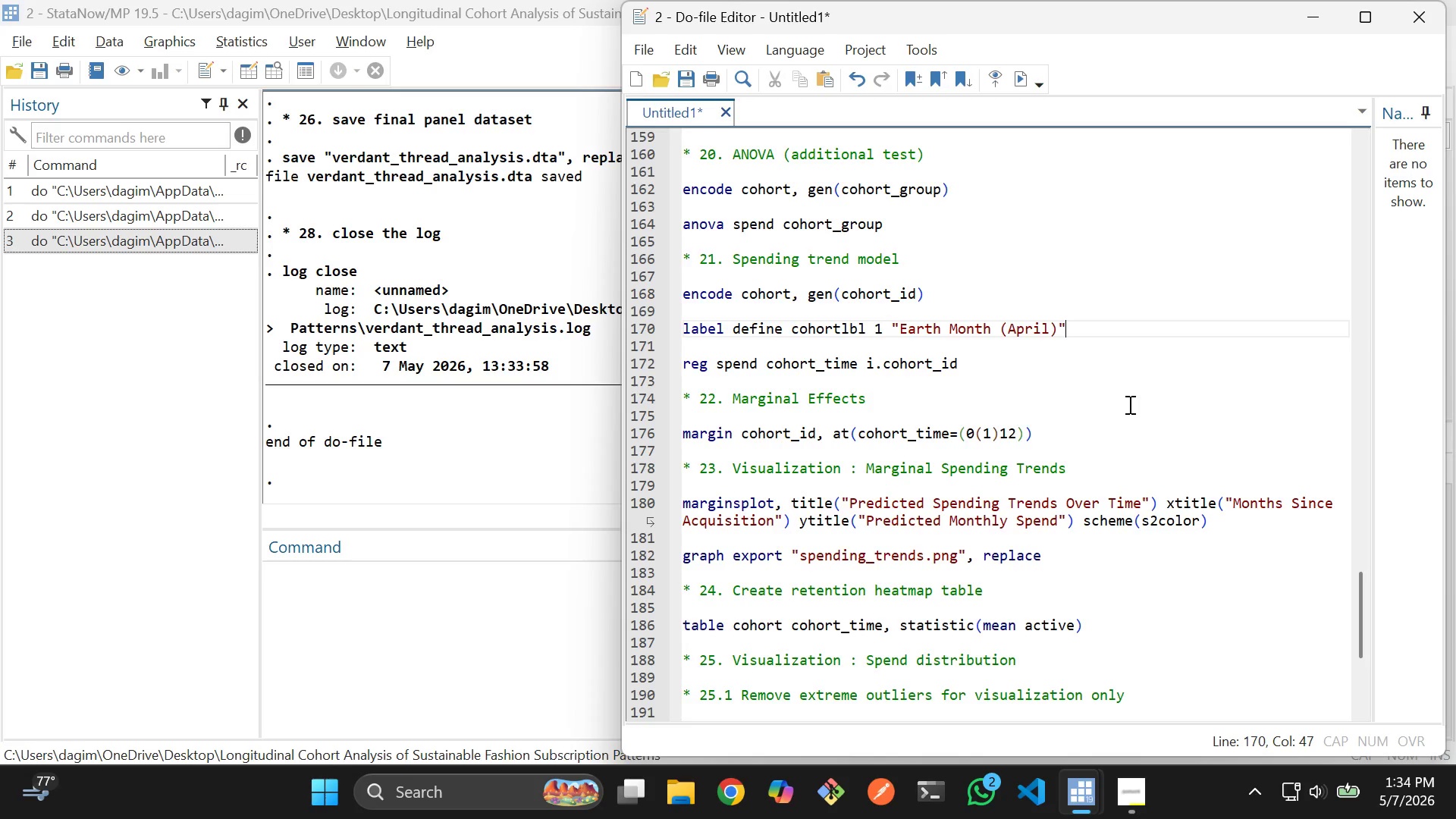 
left_click([1026, 376])
 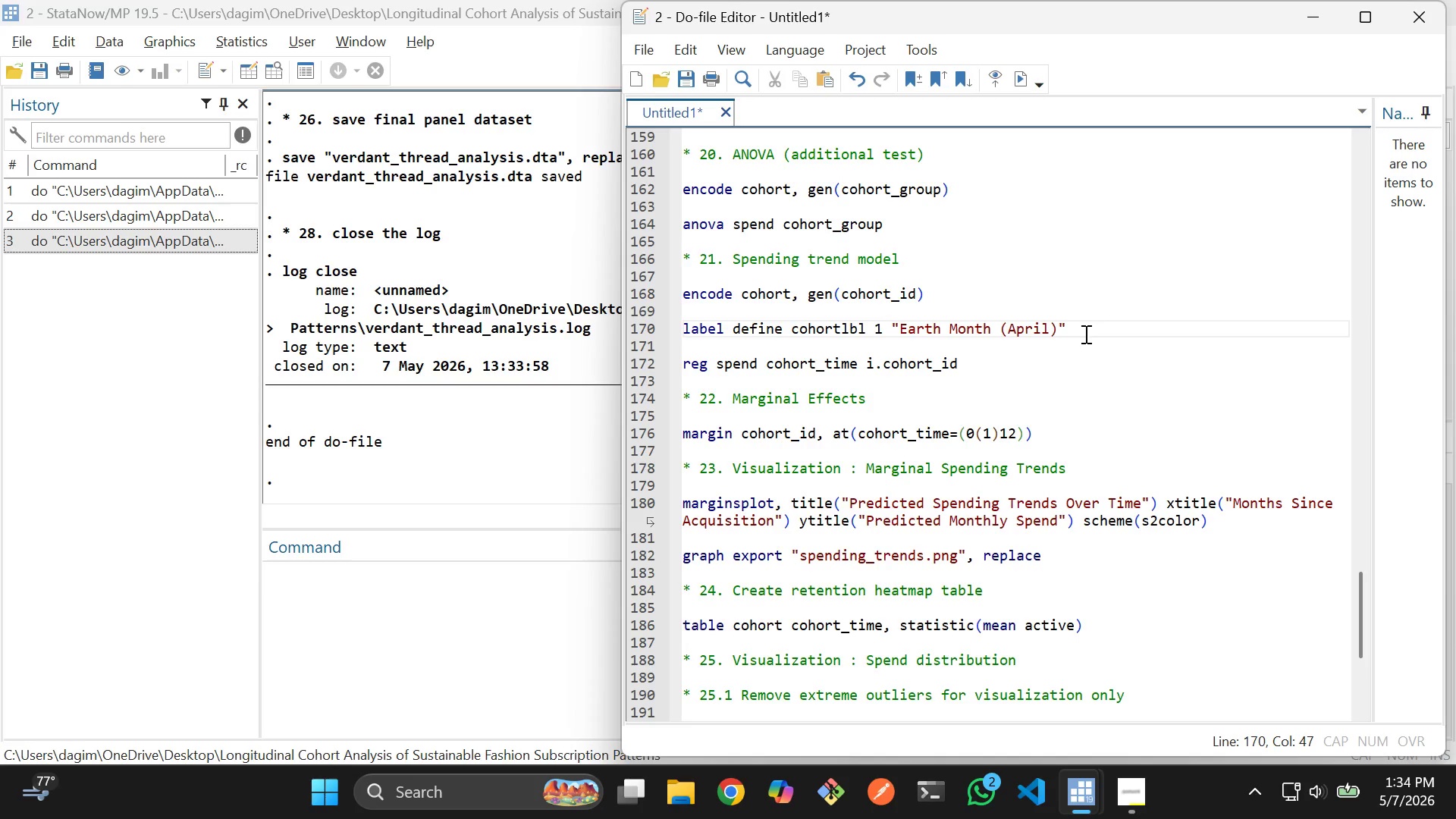 
type( 2 "Zero Waste (October)
 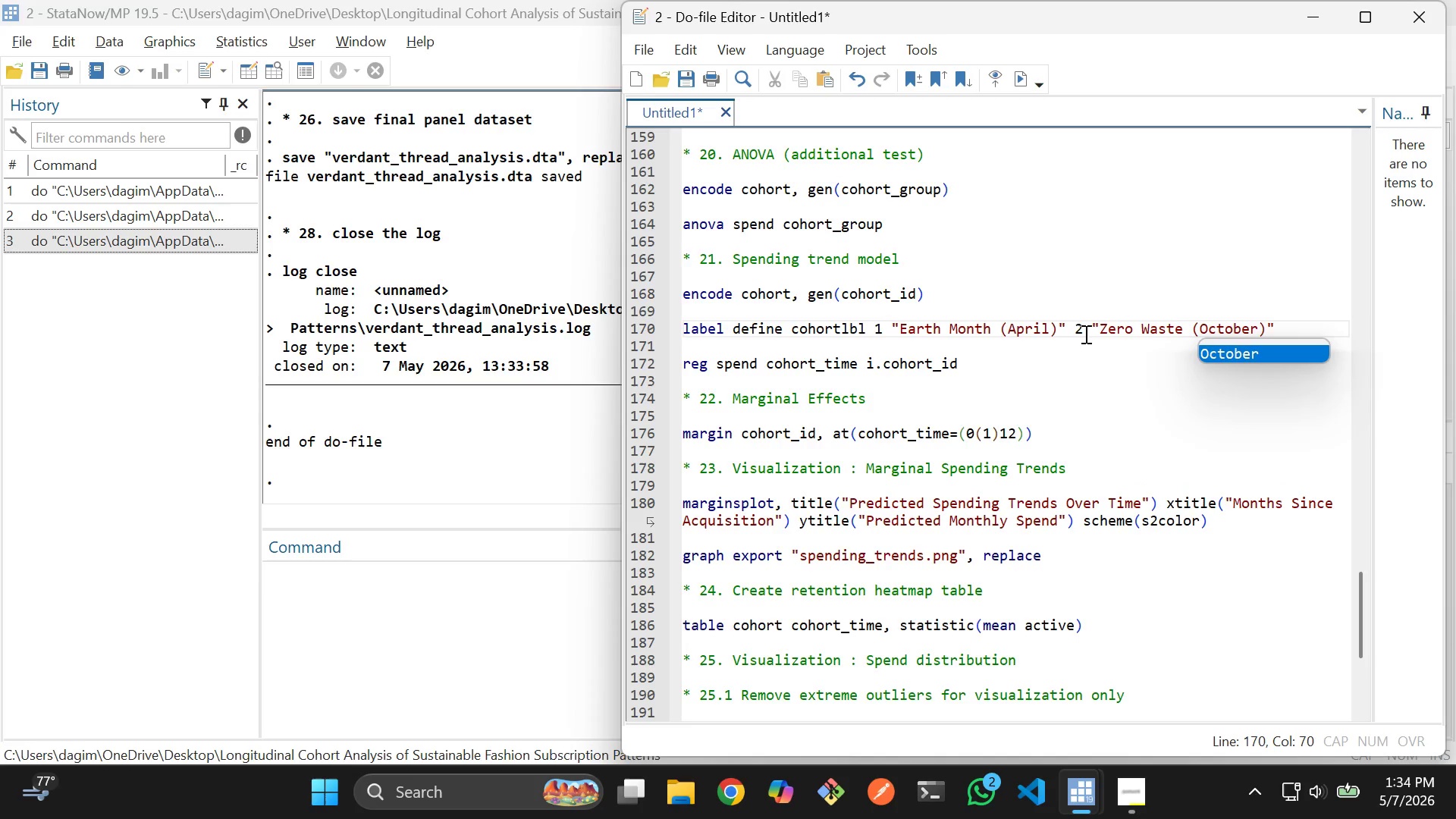 
left_click([1098, 291])
 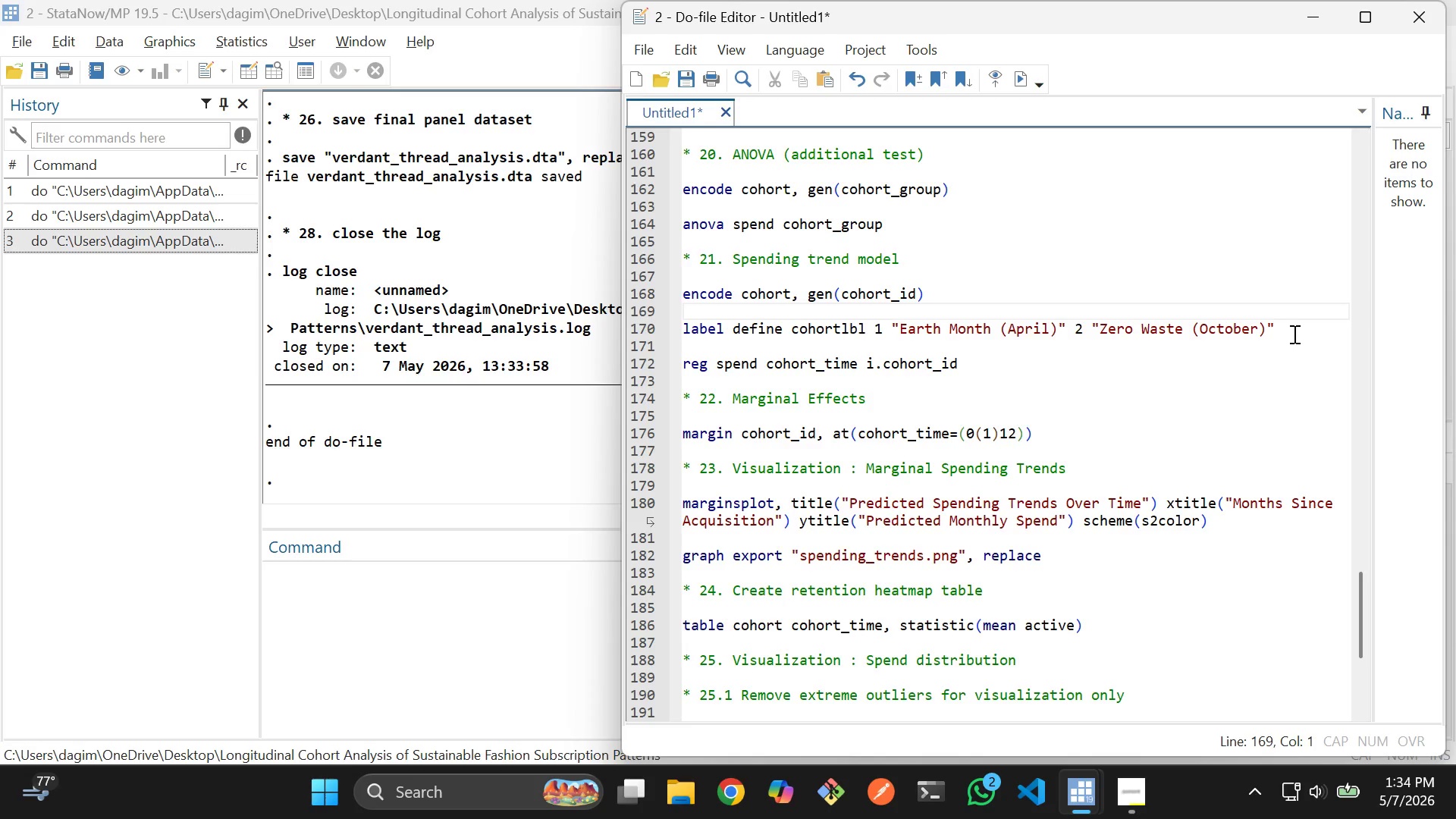 
left_click([1291, 327])
 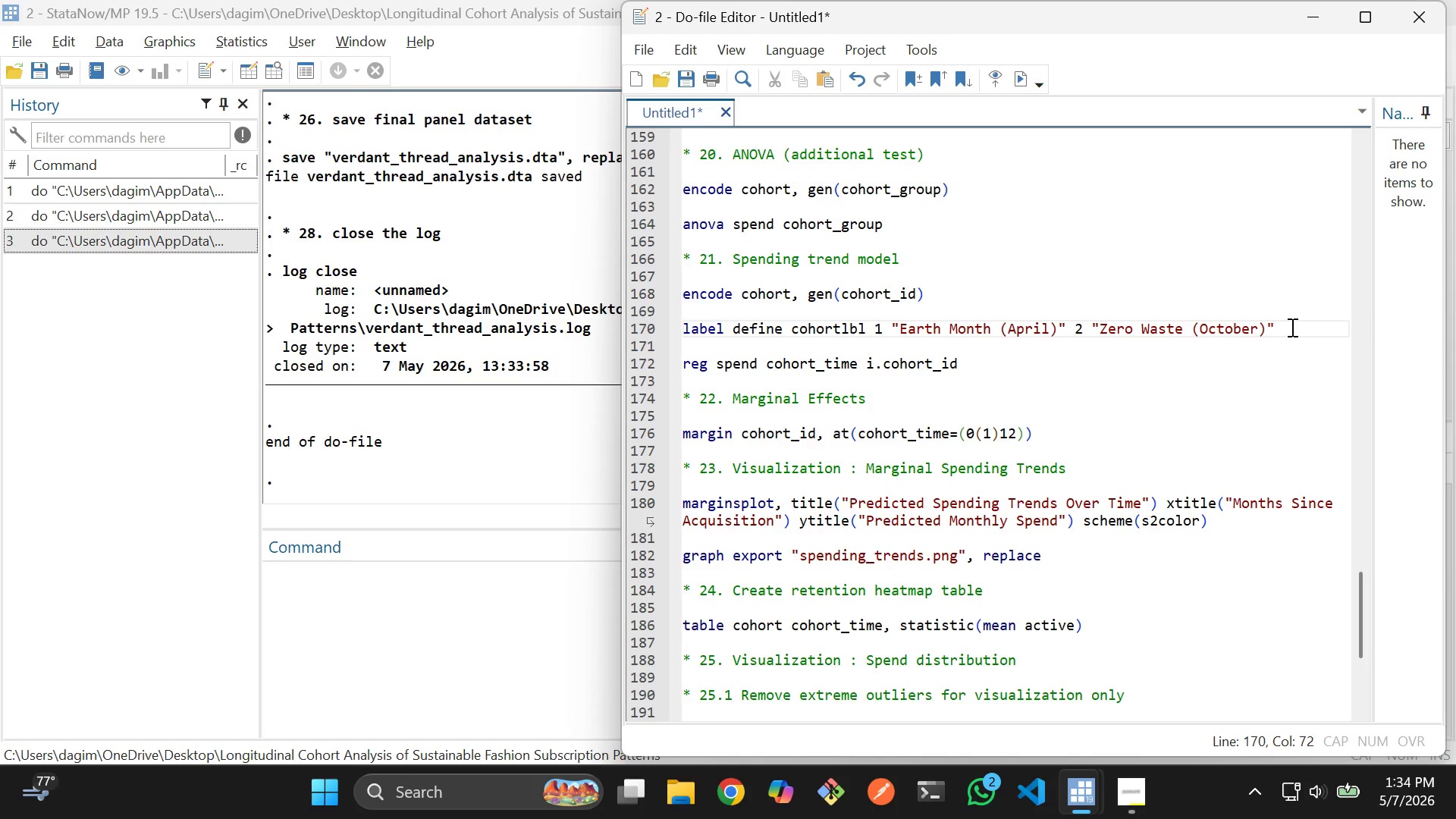 
key(Enter)
 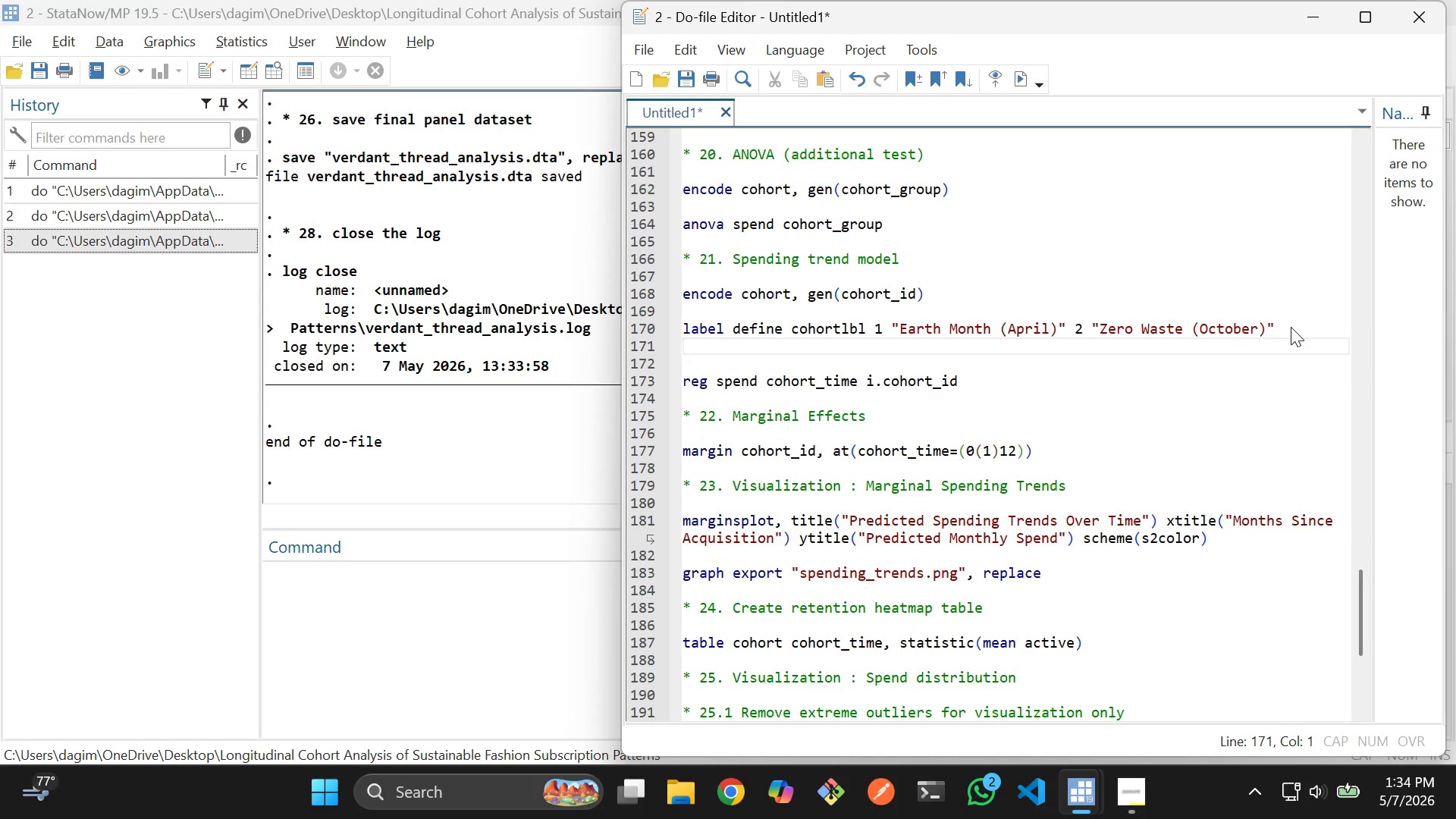 
key(Enter)
 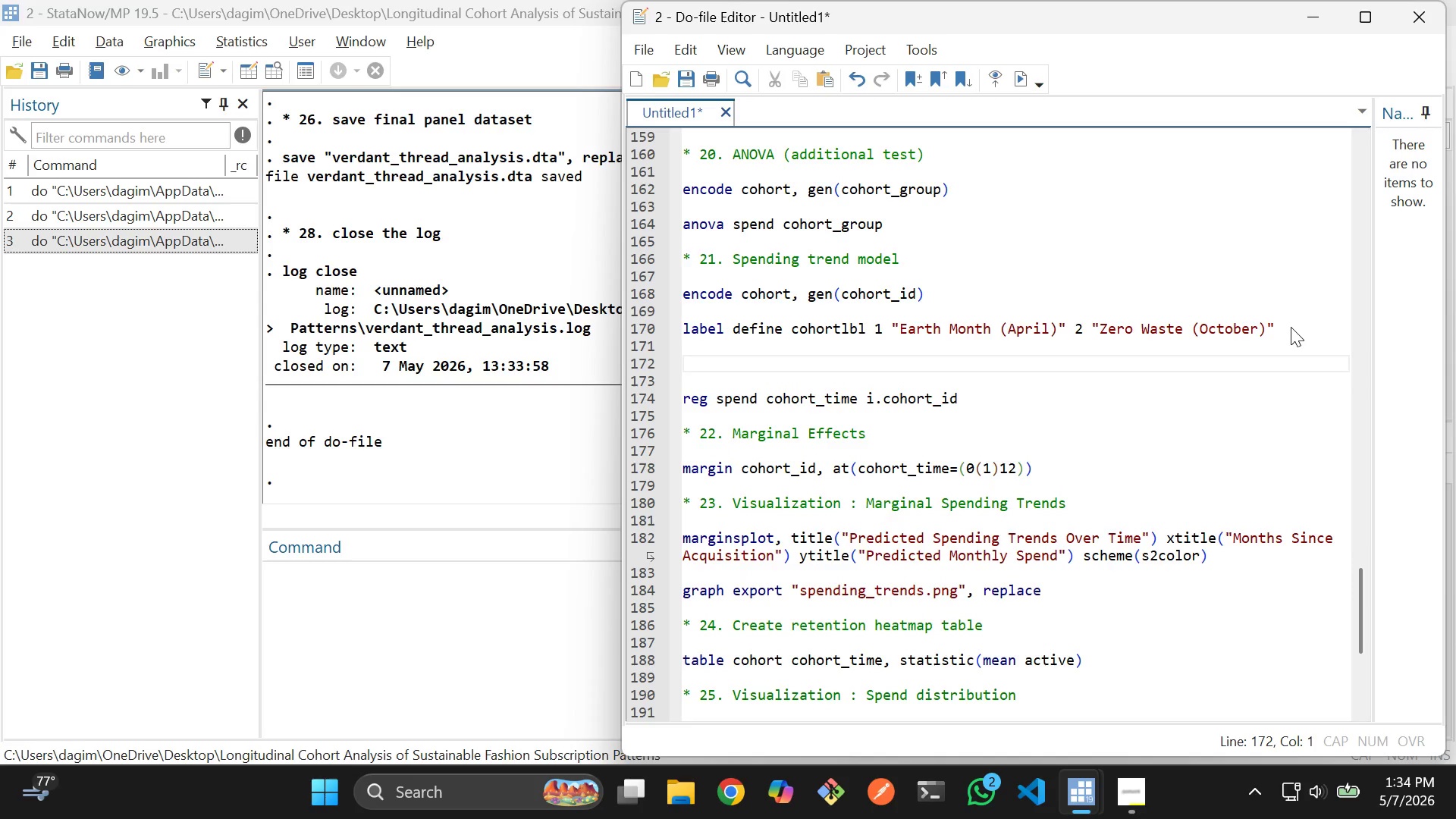 
type(label values cohort_id cohort)
 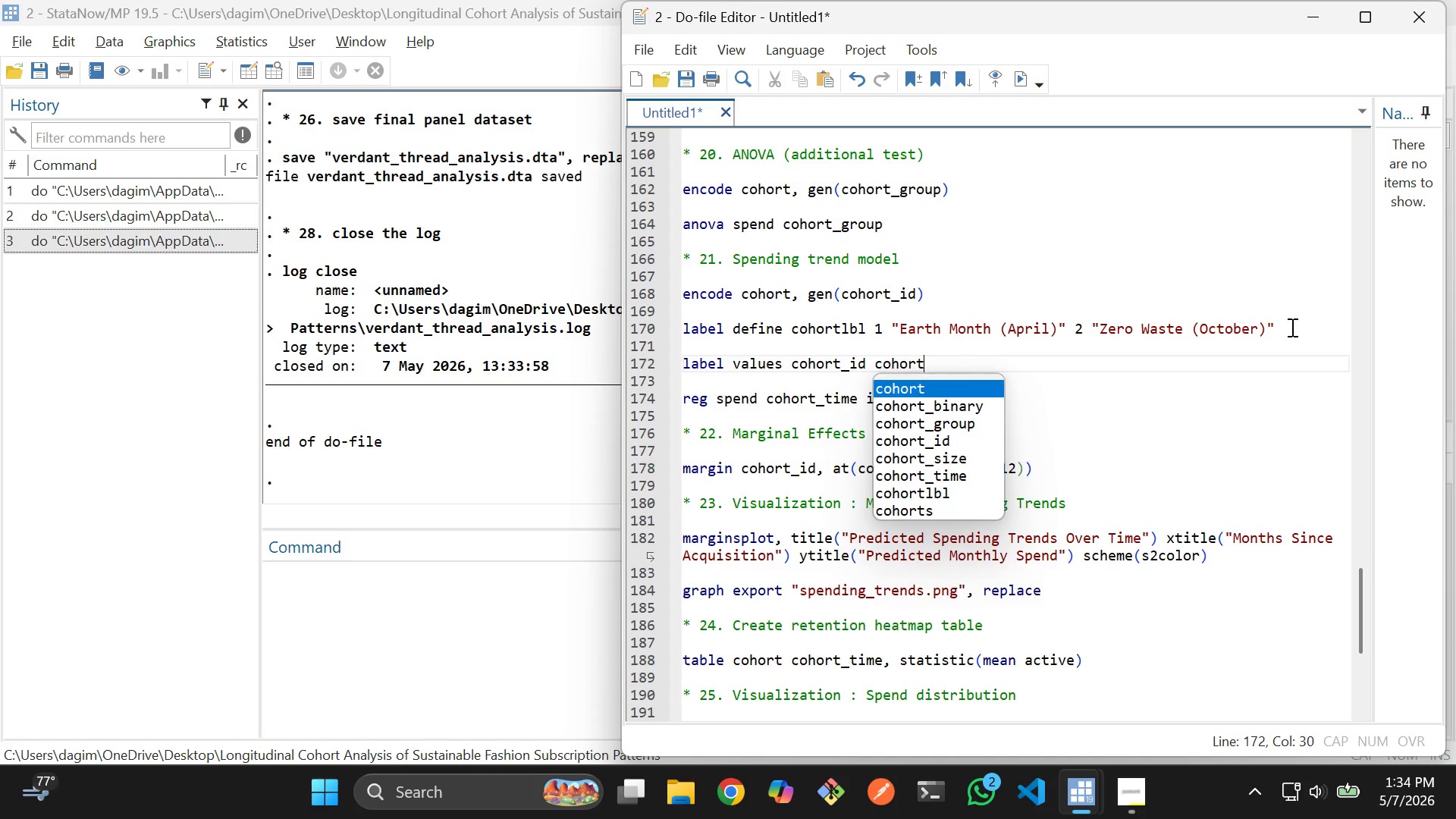 
key(ArrowDown)
 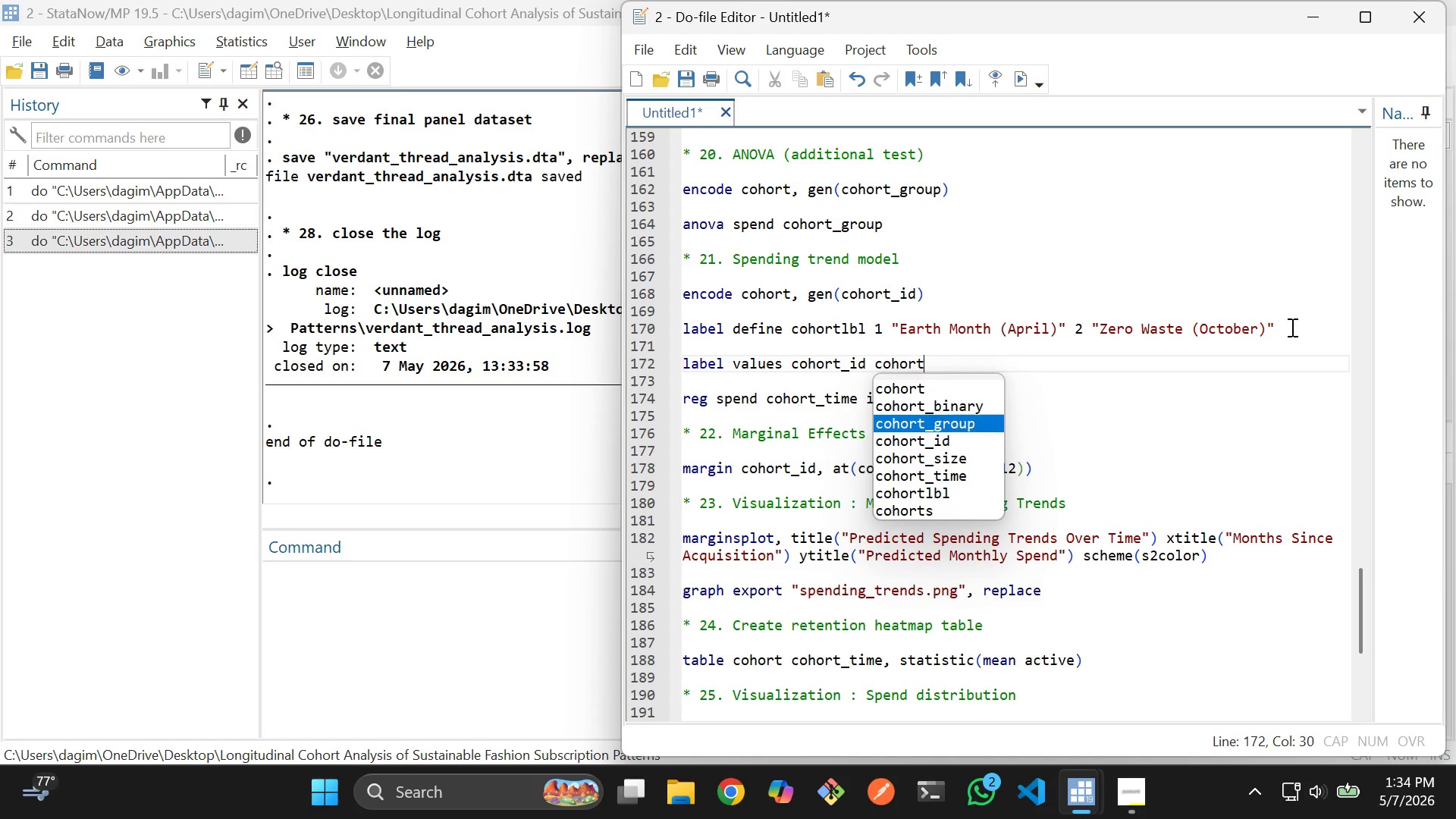 
key(ArrowDown)
 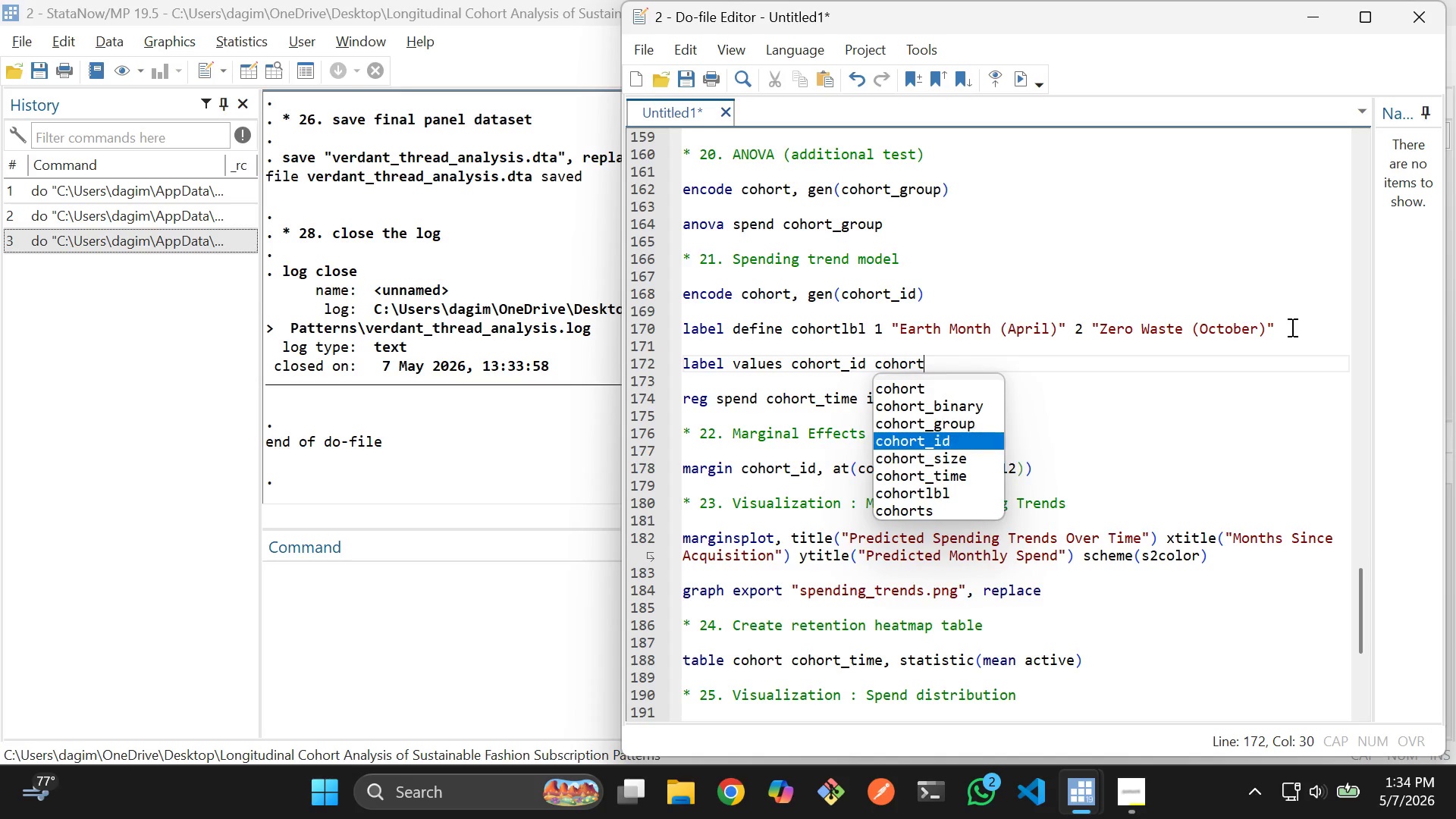 
key(ArrowDown)
 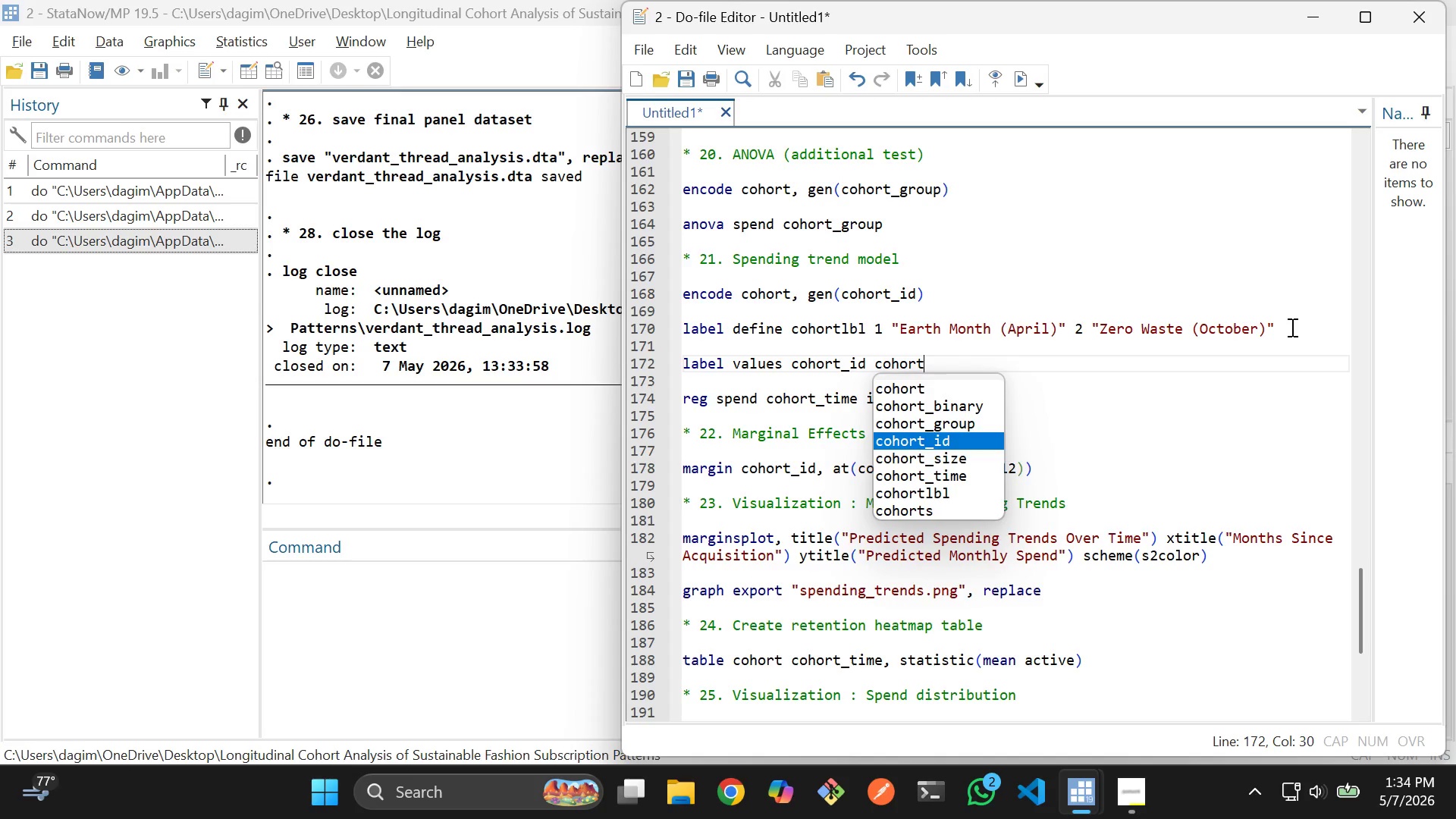 
key(ArrowDown)
 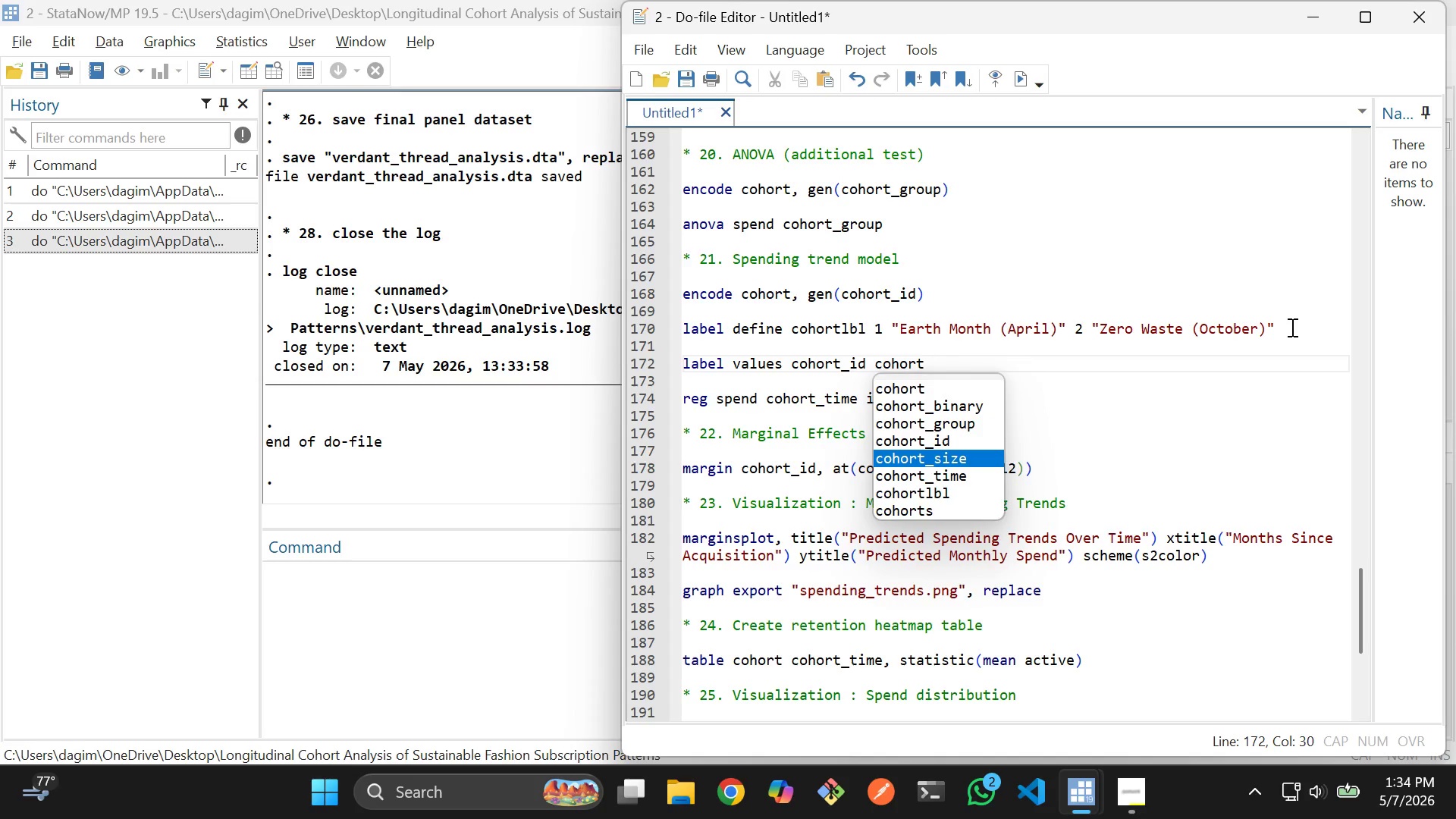 
key(ArrowDown)
 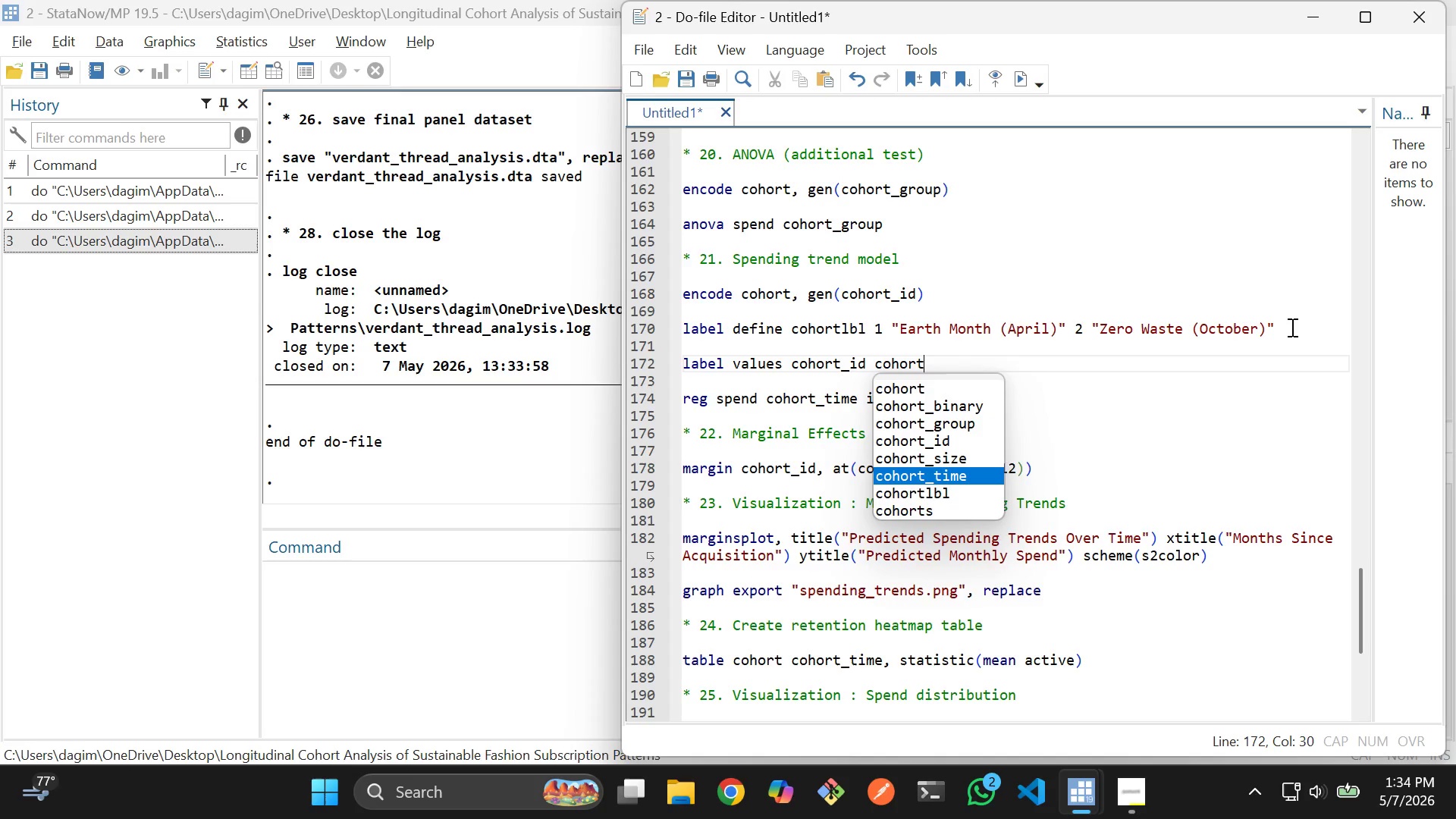 
key(ArrowDown)
 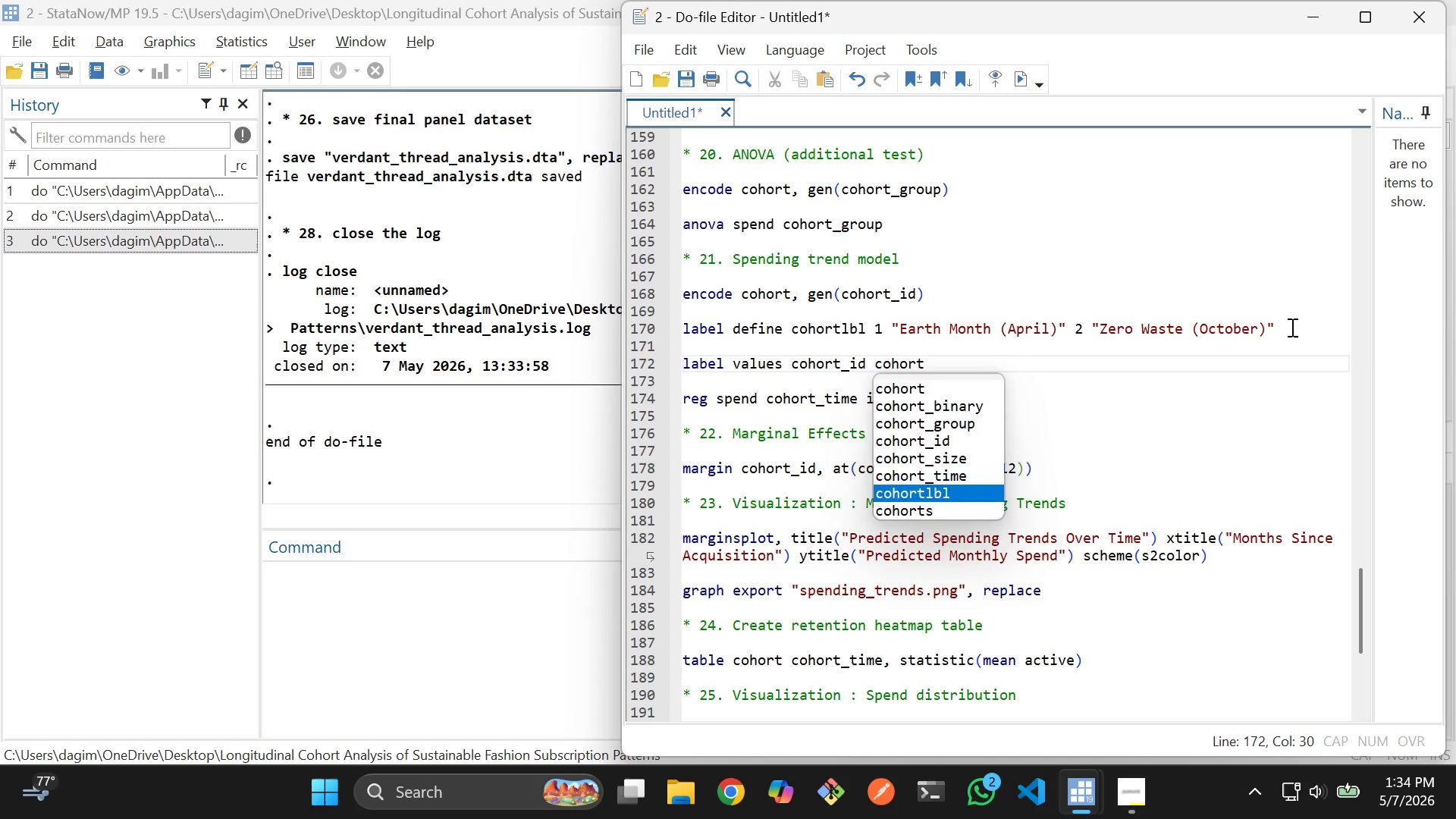 
key(Enter)
 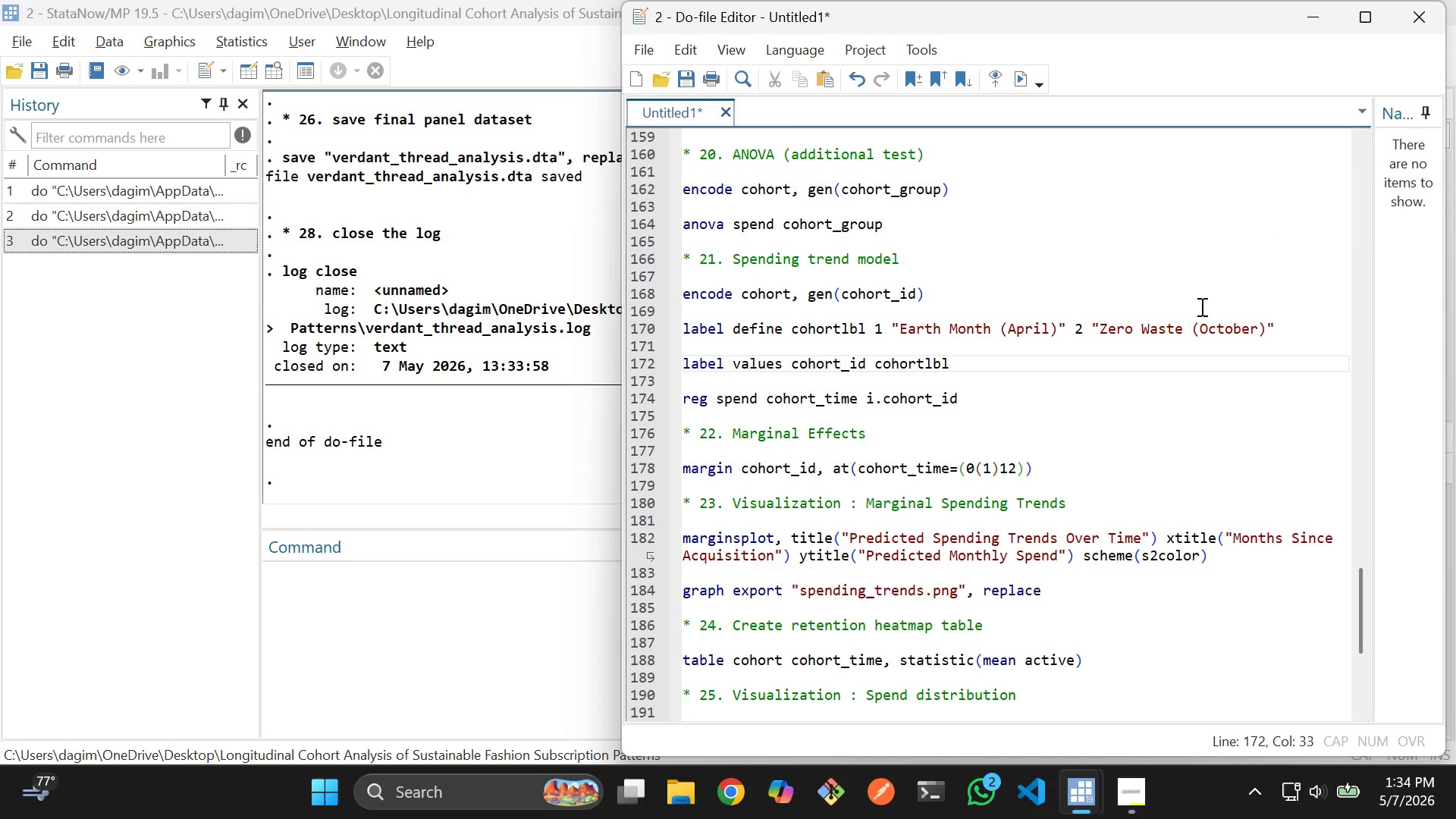 
left_click([1191, 278])
 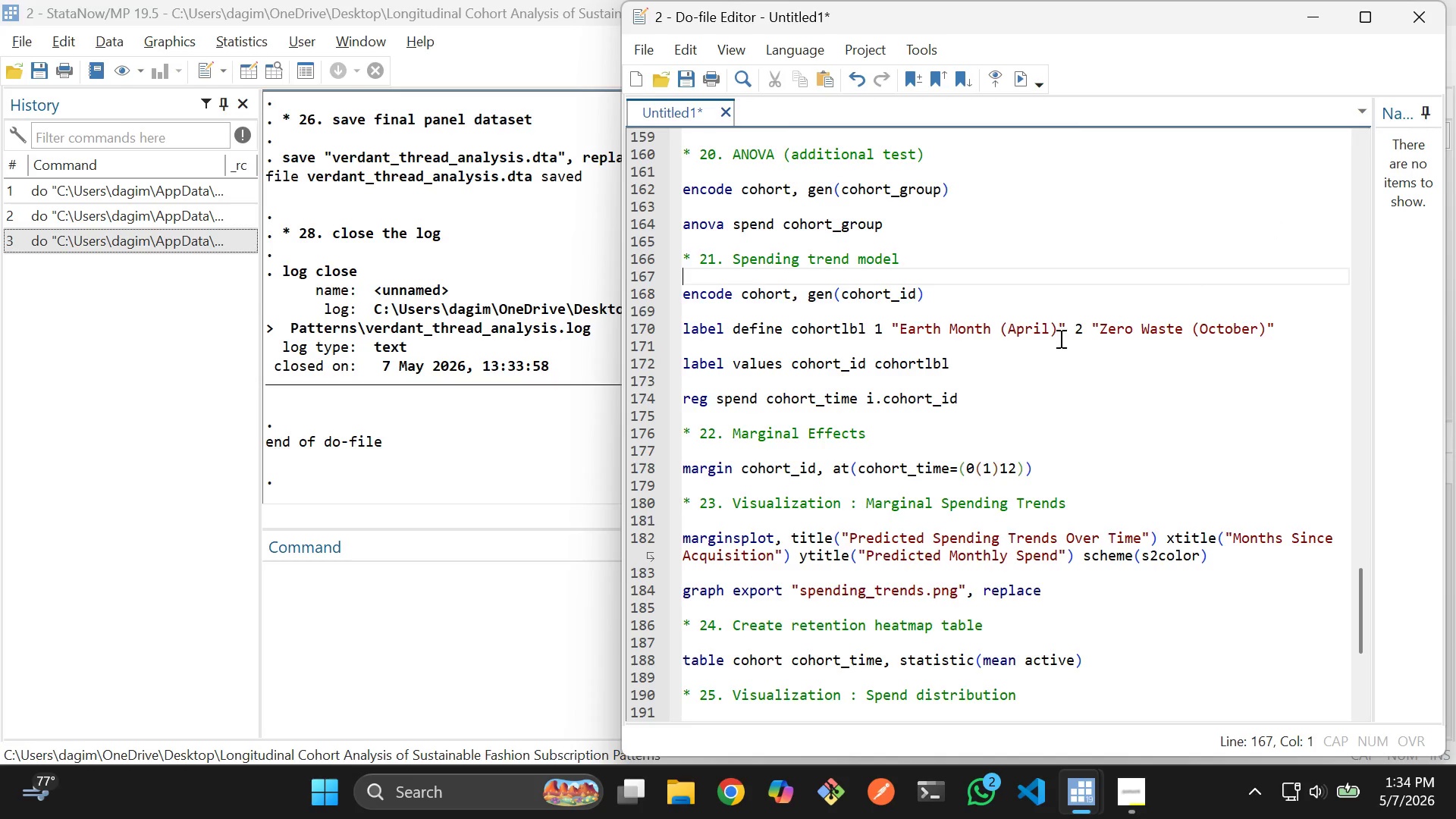 
left_click([1056, 353])
 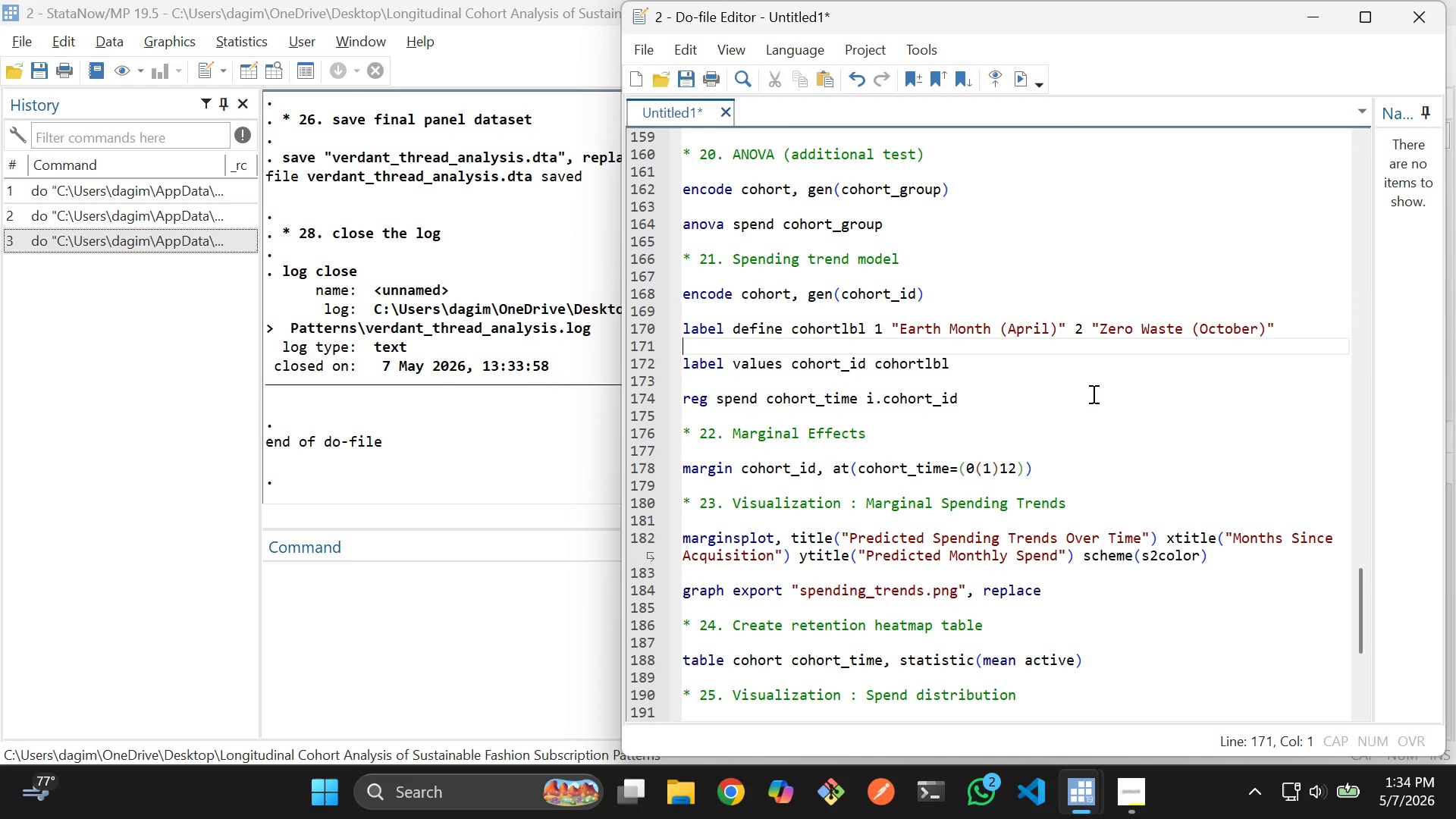 
left_click_drag(start_coordinate=[1081, 399], to_coordinate=[678, 293])
 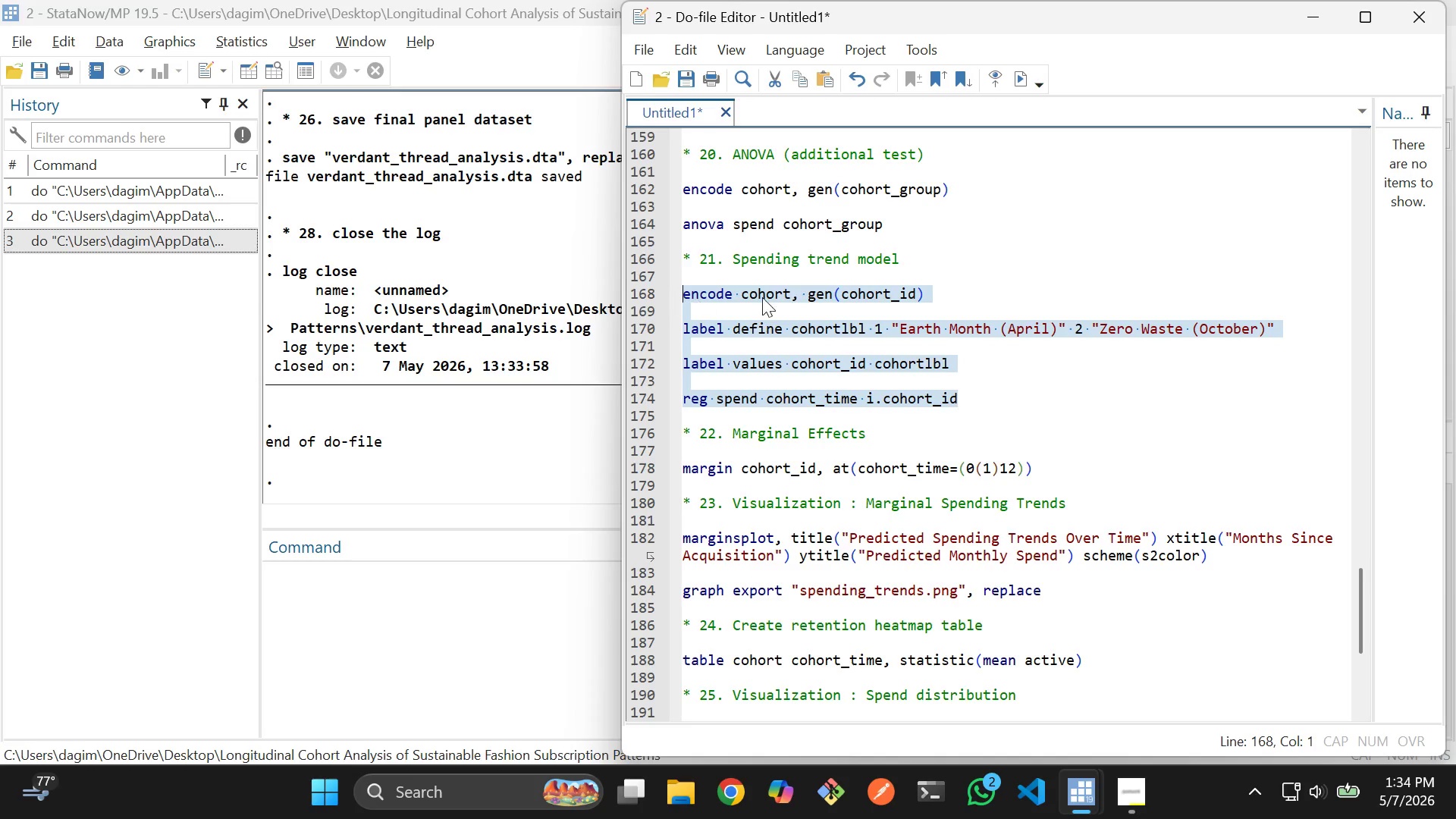 
key(Control+D)
 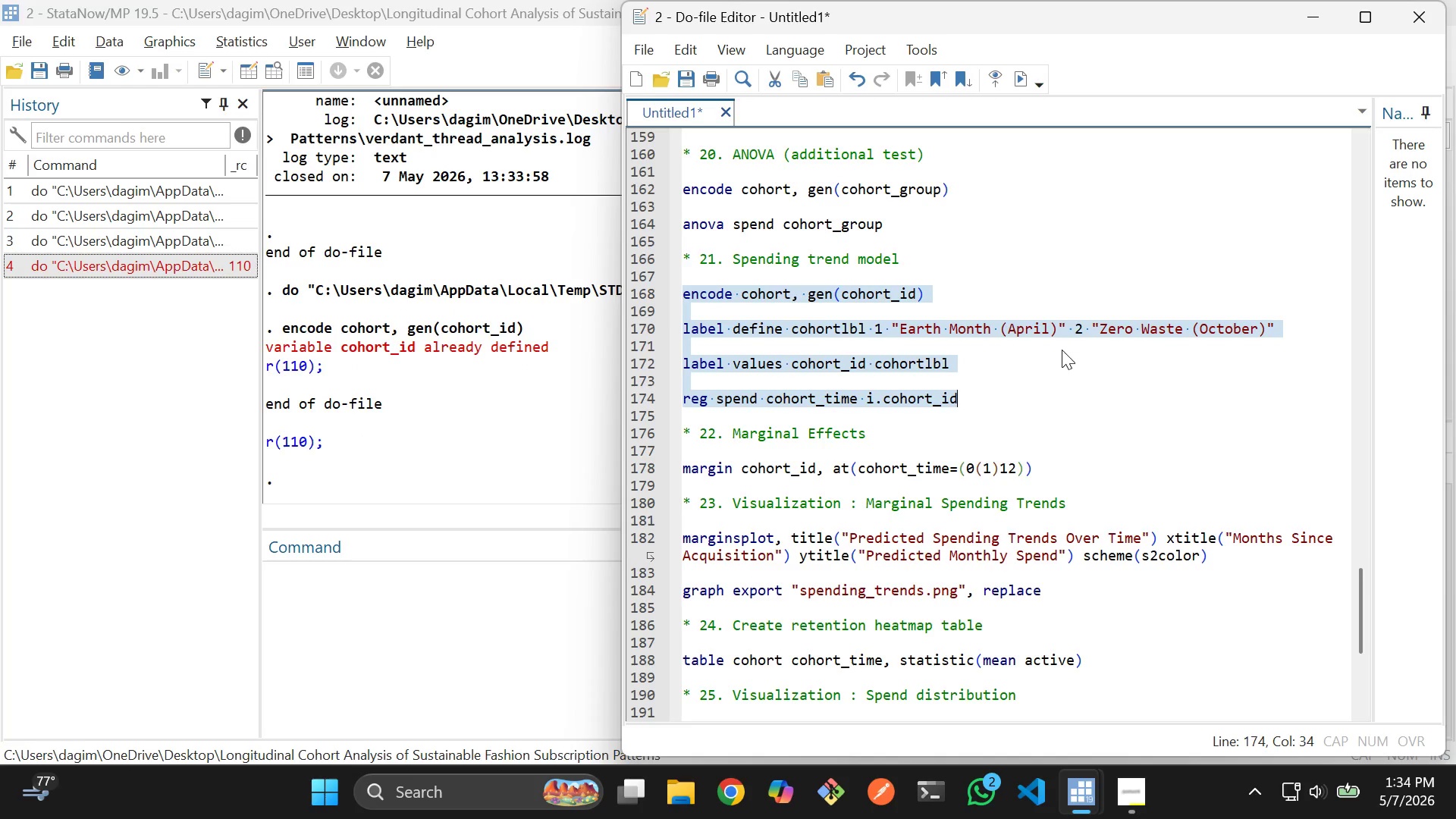 
left_click([1062, 362])
 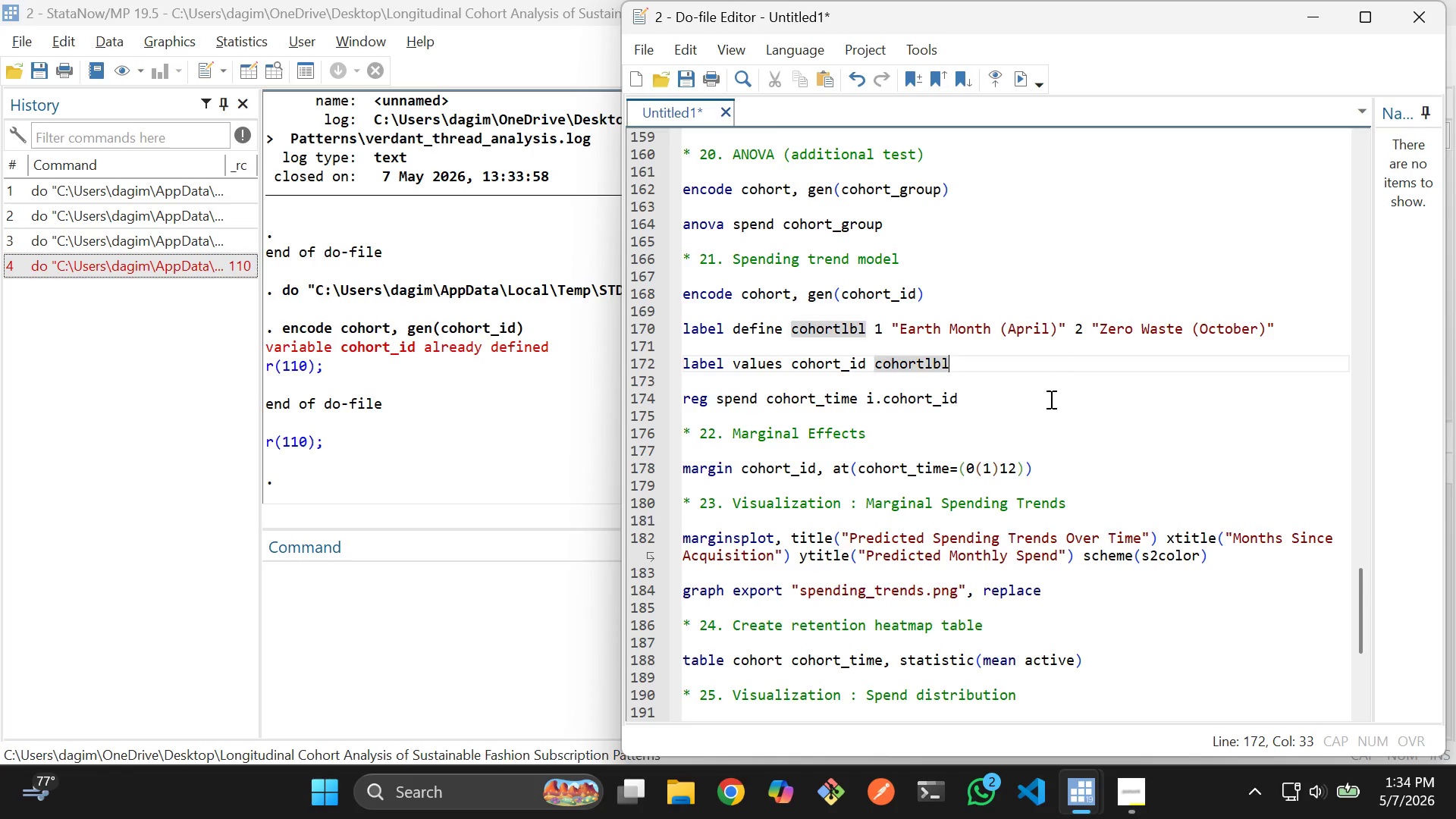 
left_click_drag(start_coordinate=[1046, 399], to_coordinate=[677, 322])
 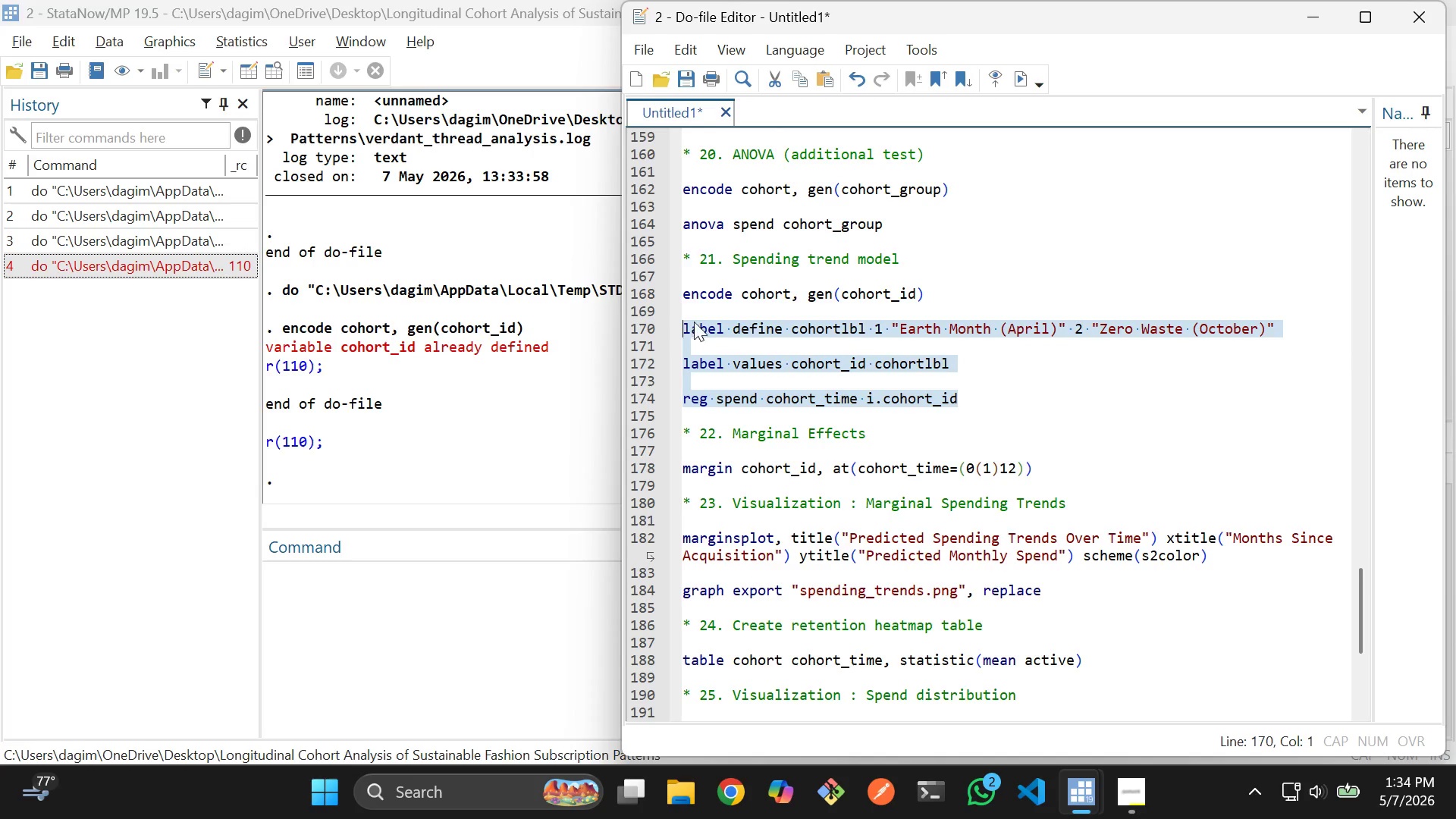 
key(Control+D)
 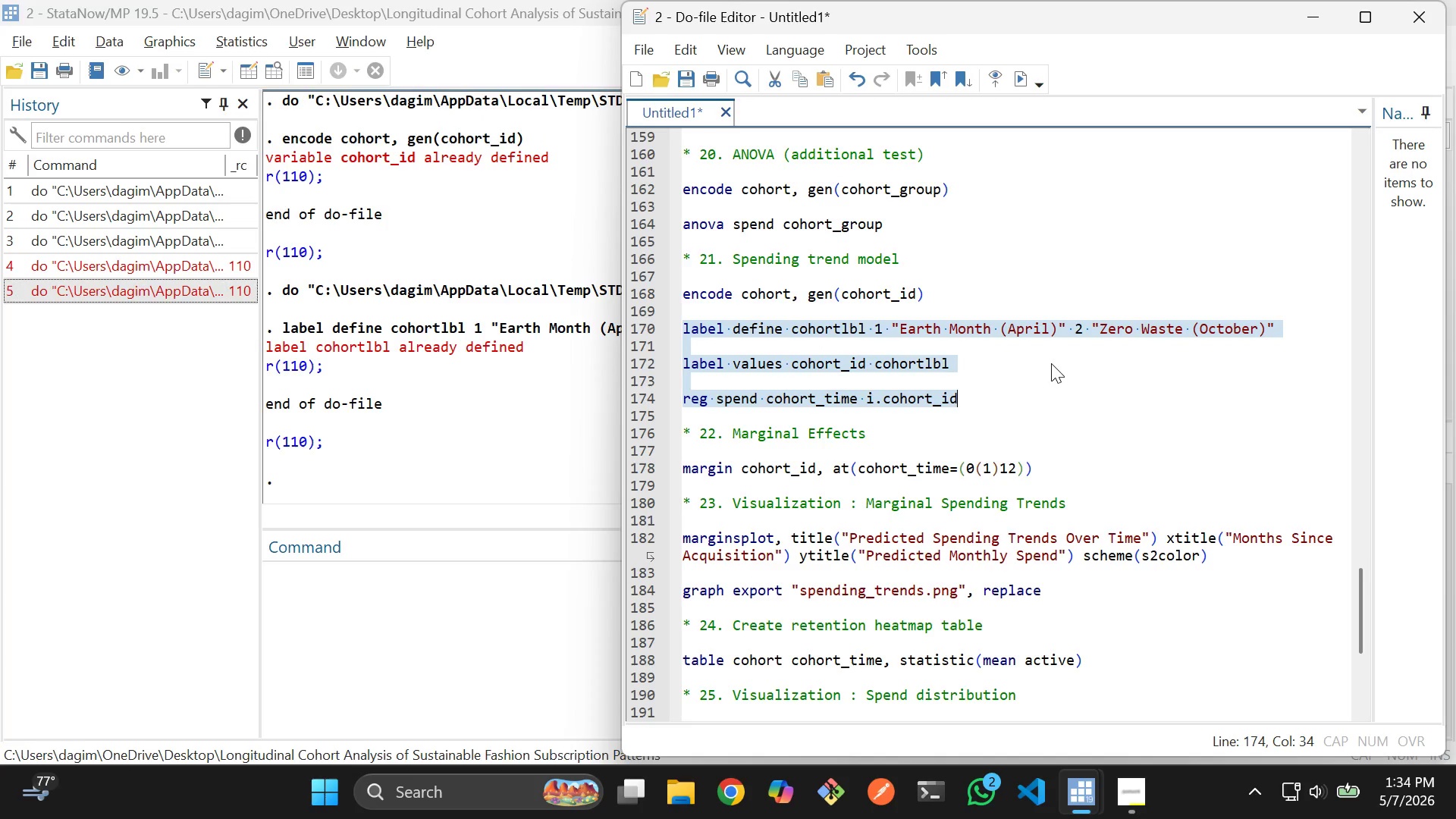 
left_click([1053, 364])
 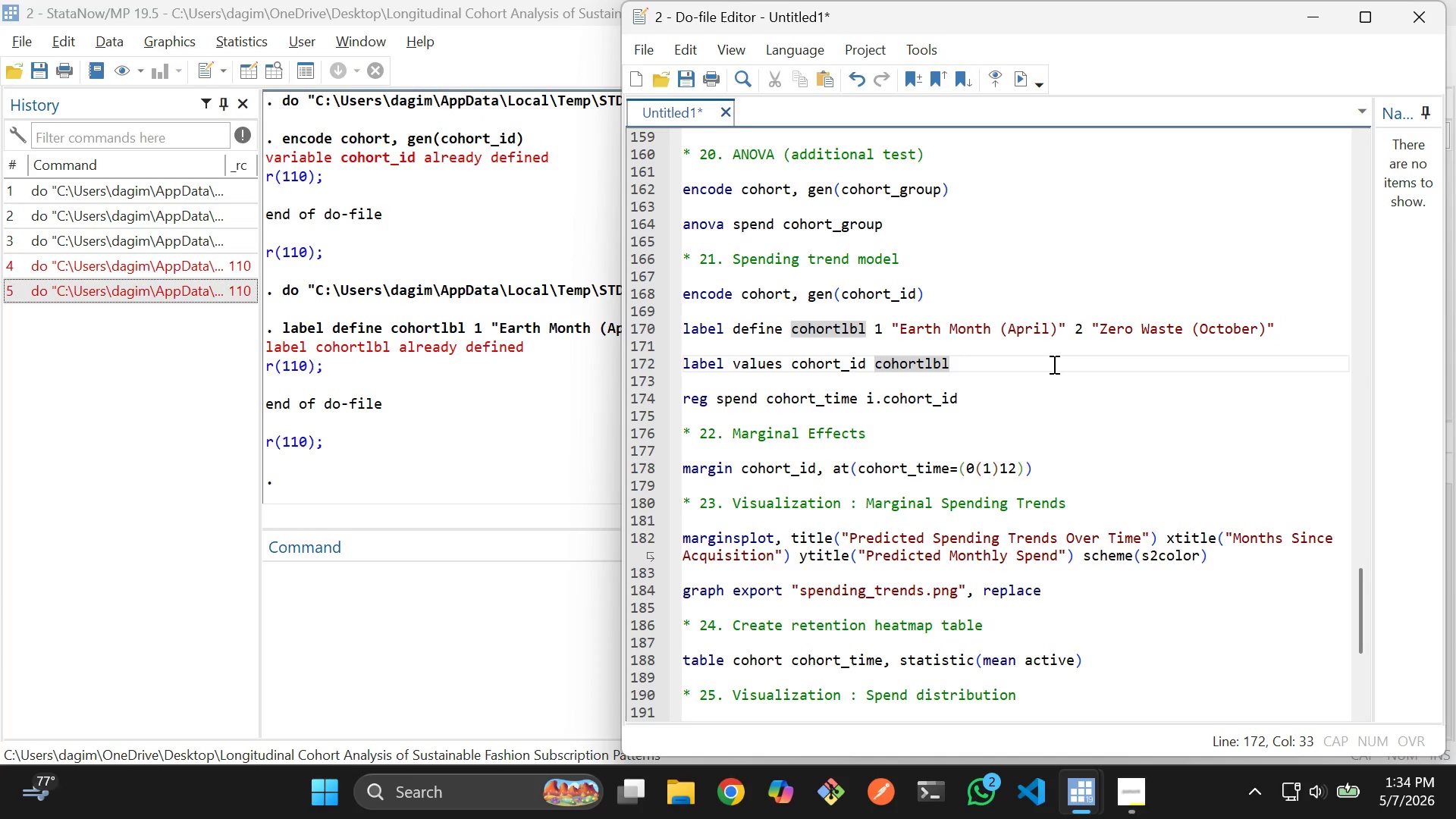 
left_click([1053, 364])
 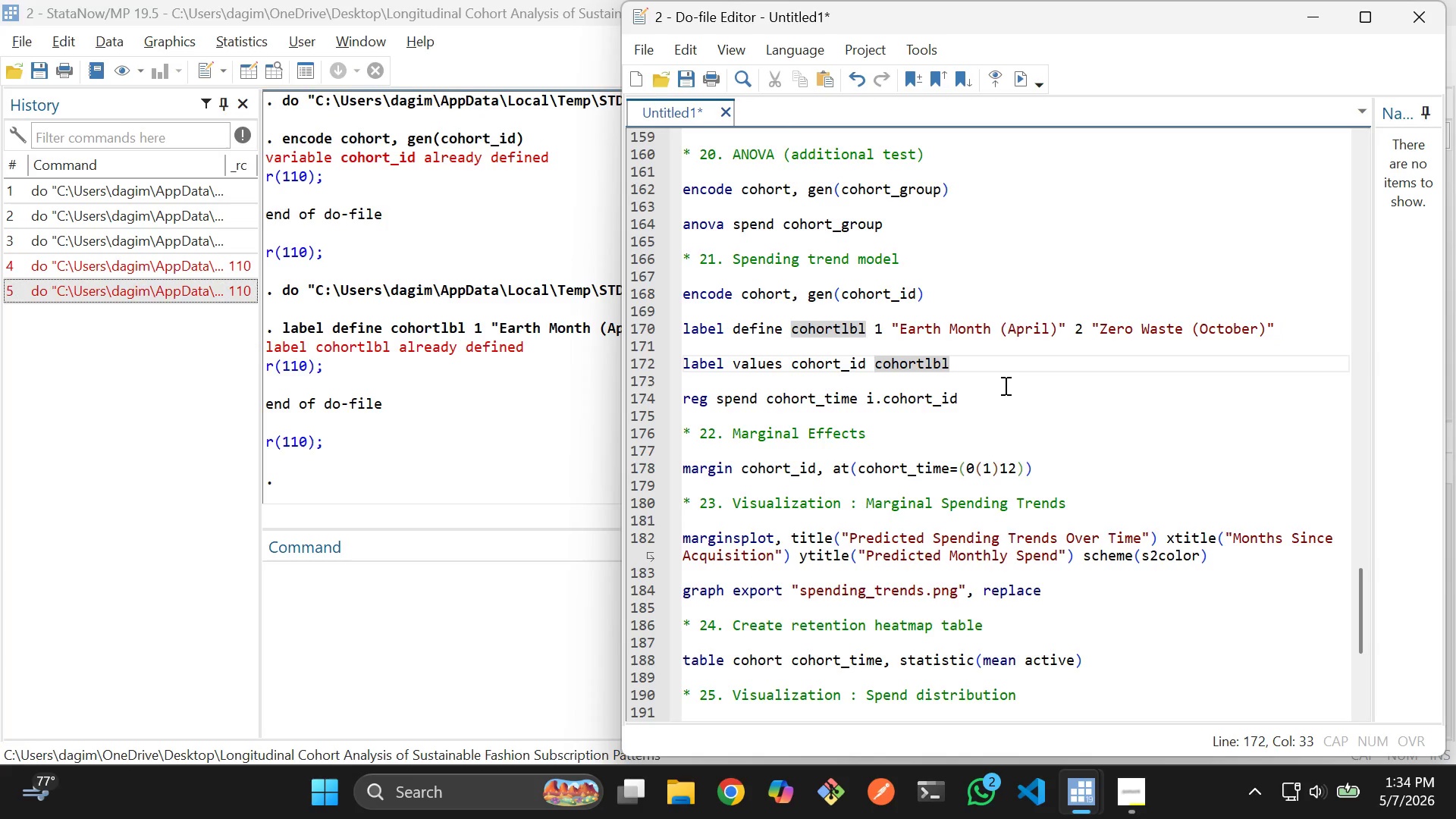 
left_click([1004, 385])
 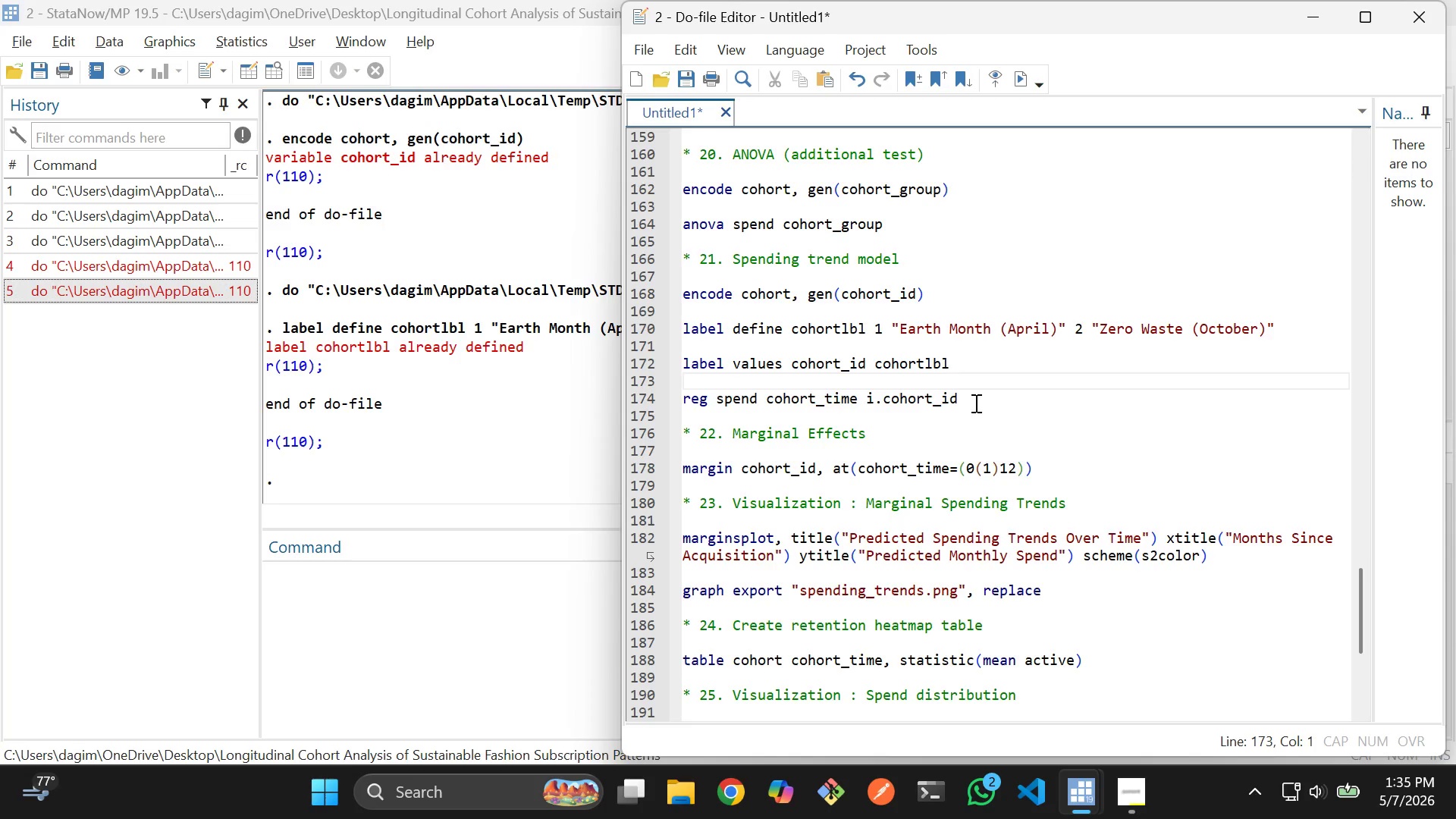 
left_click_drag(start_coordinate=[984, 395], to_coordinate=[673, 400])
 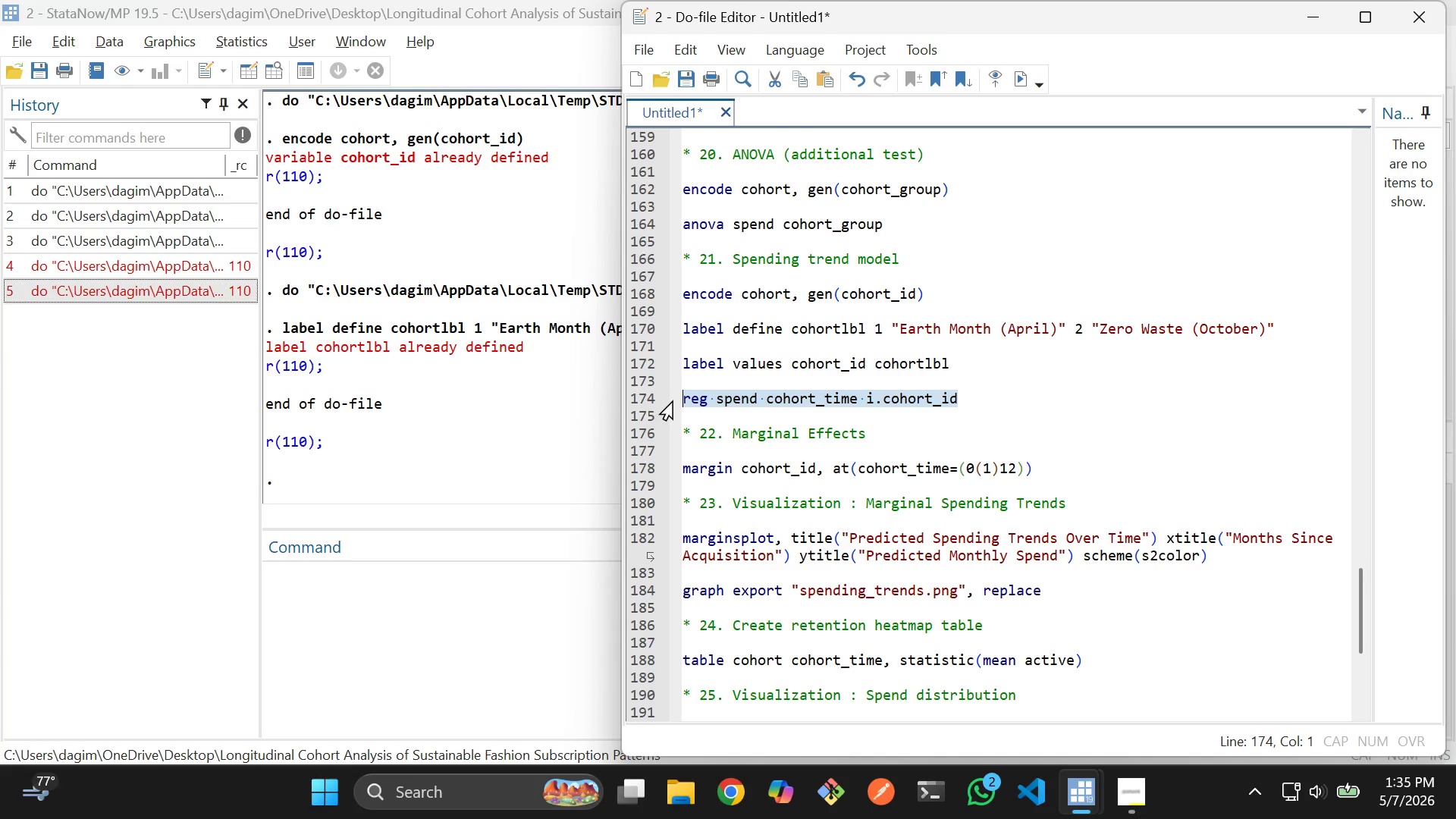 
key(Control+D)
 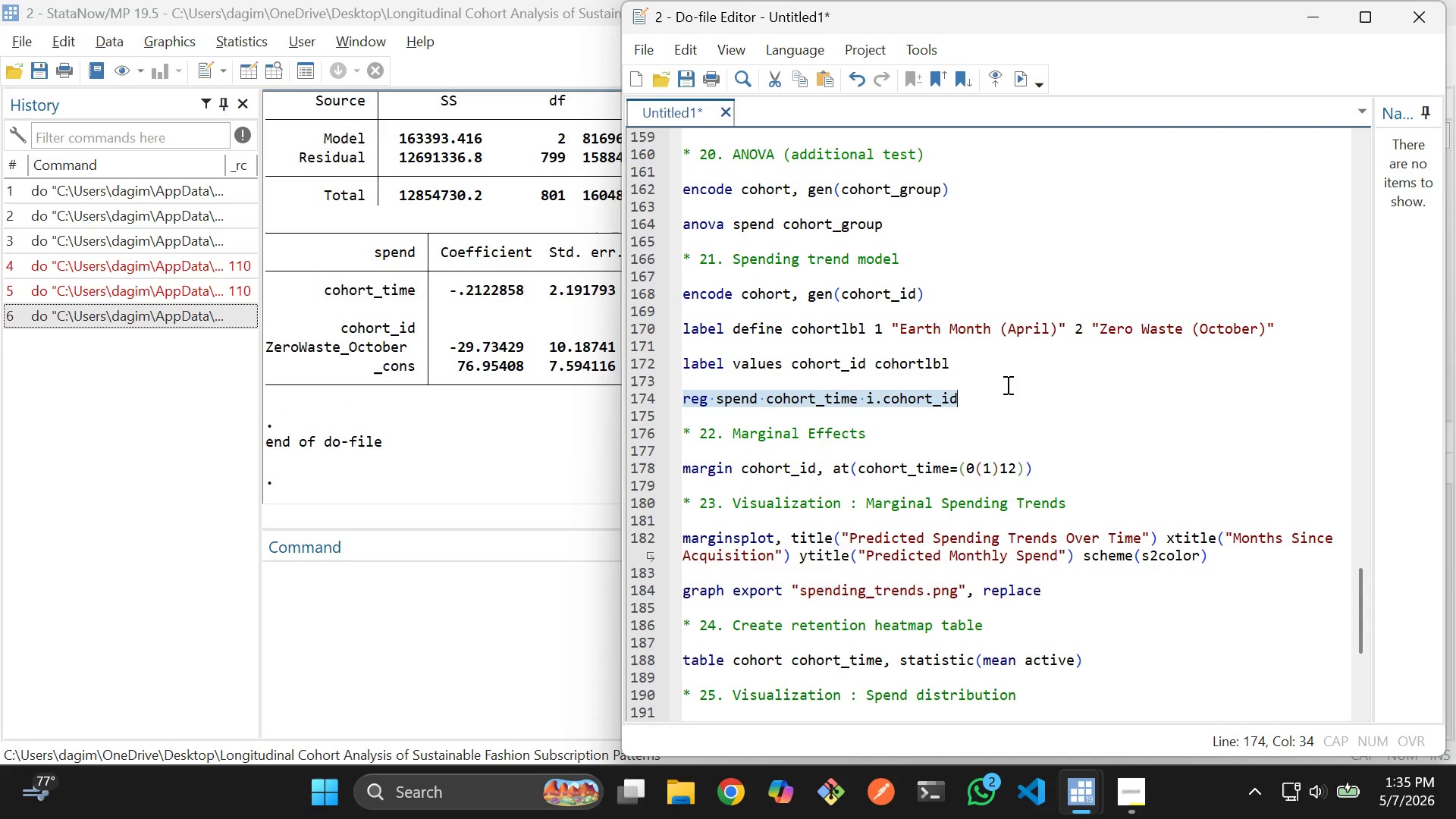 
left_click([1008, 388])
 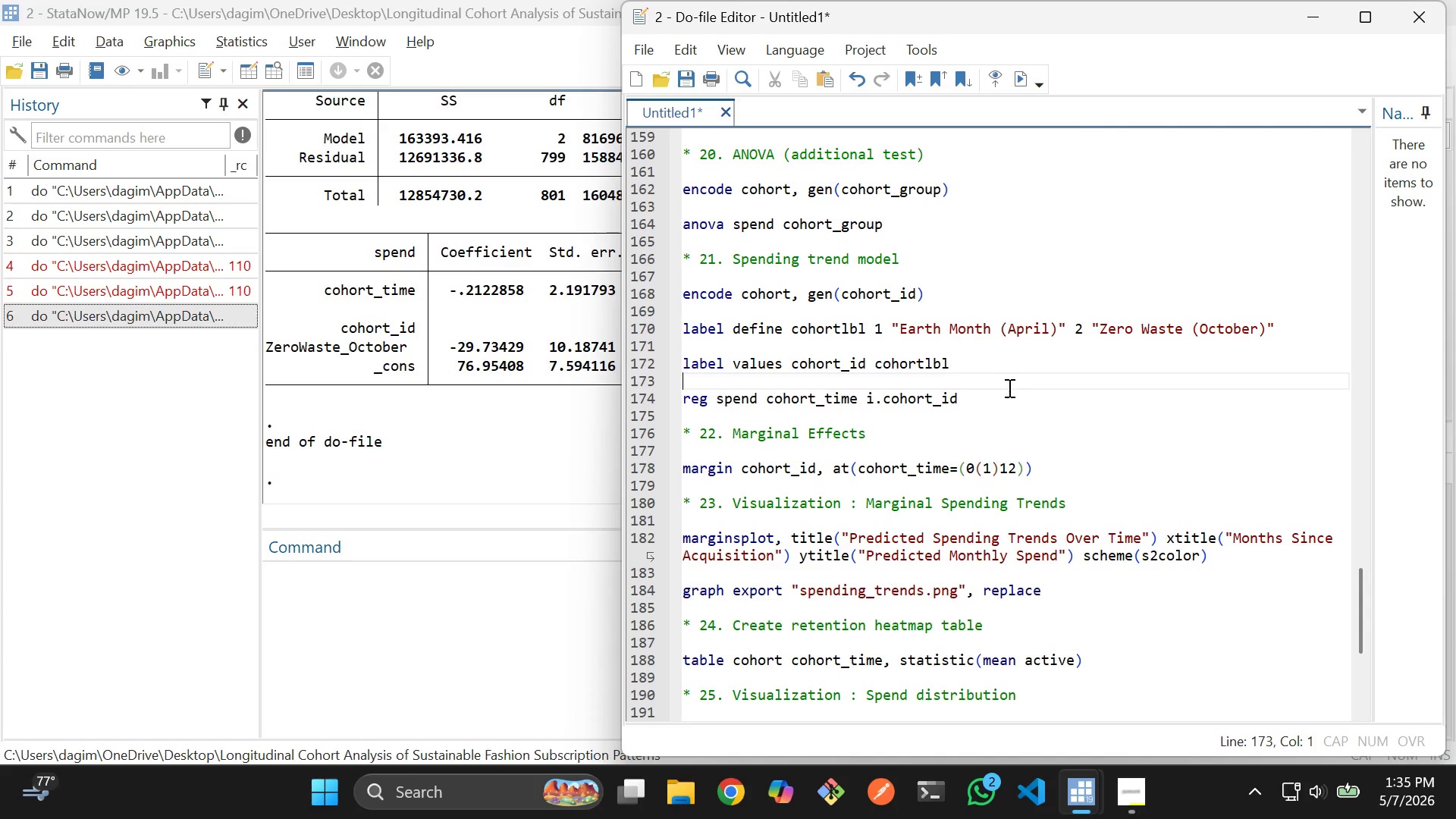 
scroll: coordinate [1008, 388], scroll_direction: down, amount: 2.0
 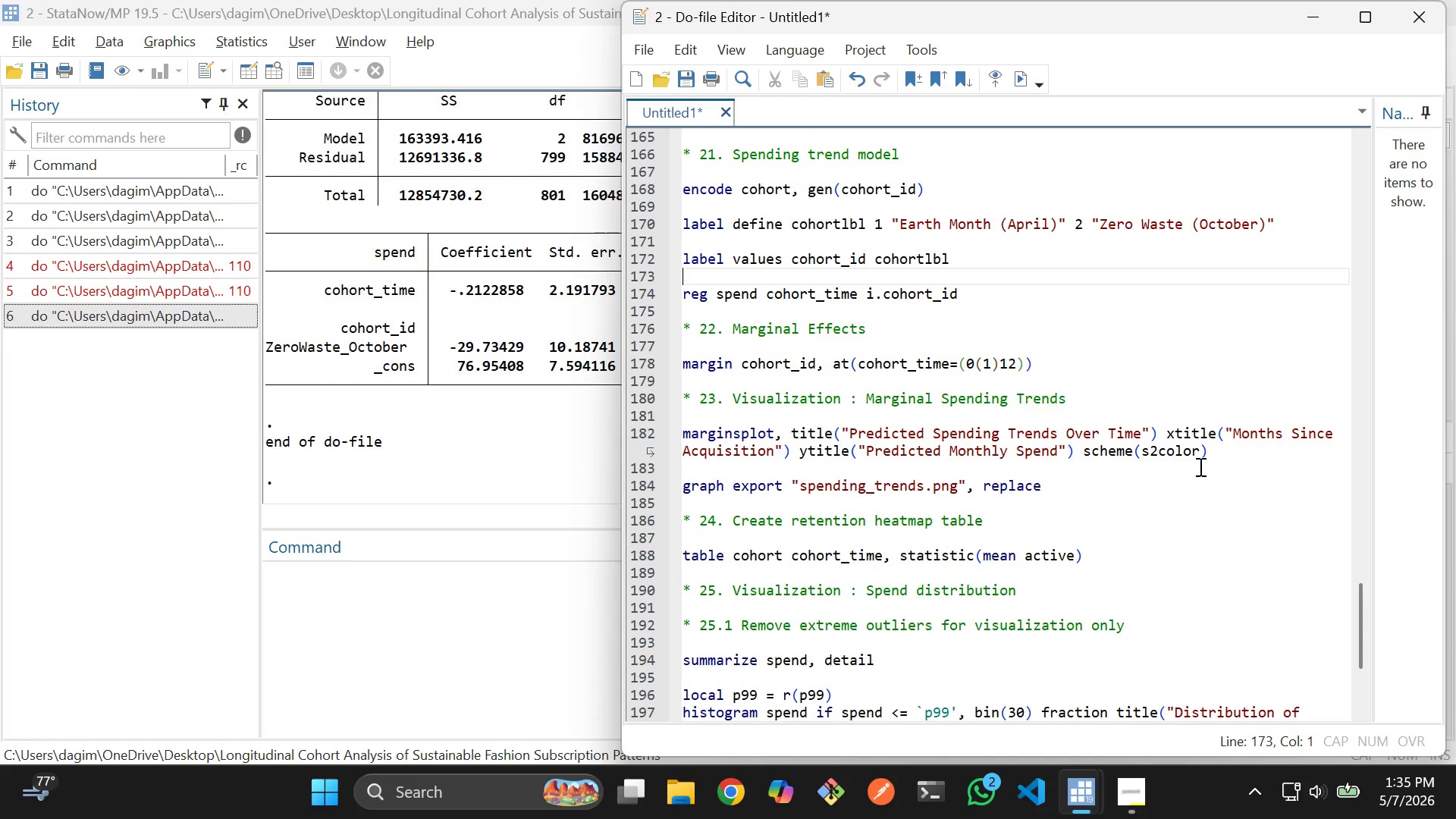 
left_click_drag(start_coordinate=[1235, 455], to_coordinate=[679, 358])
 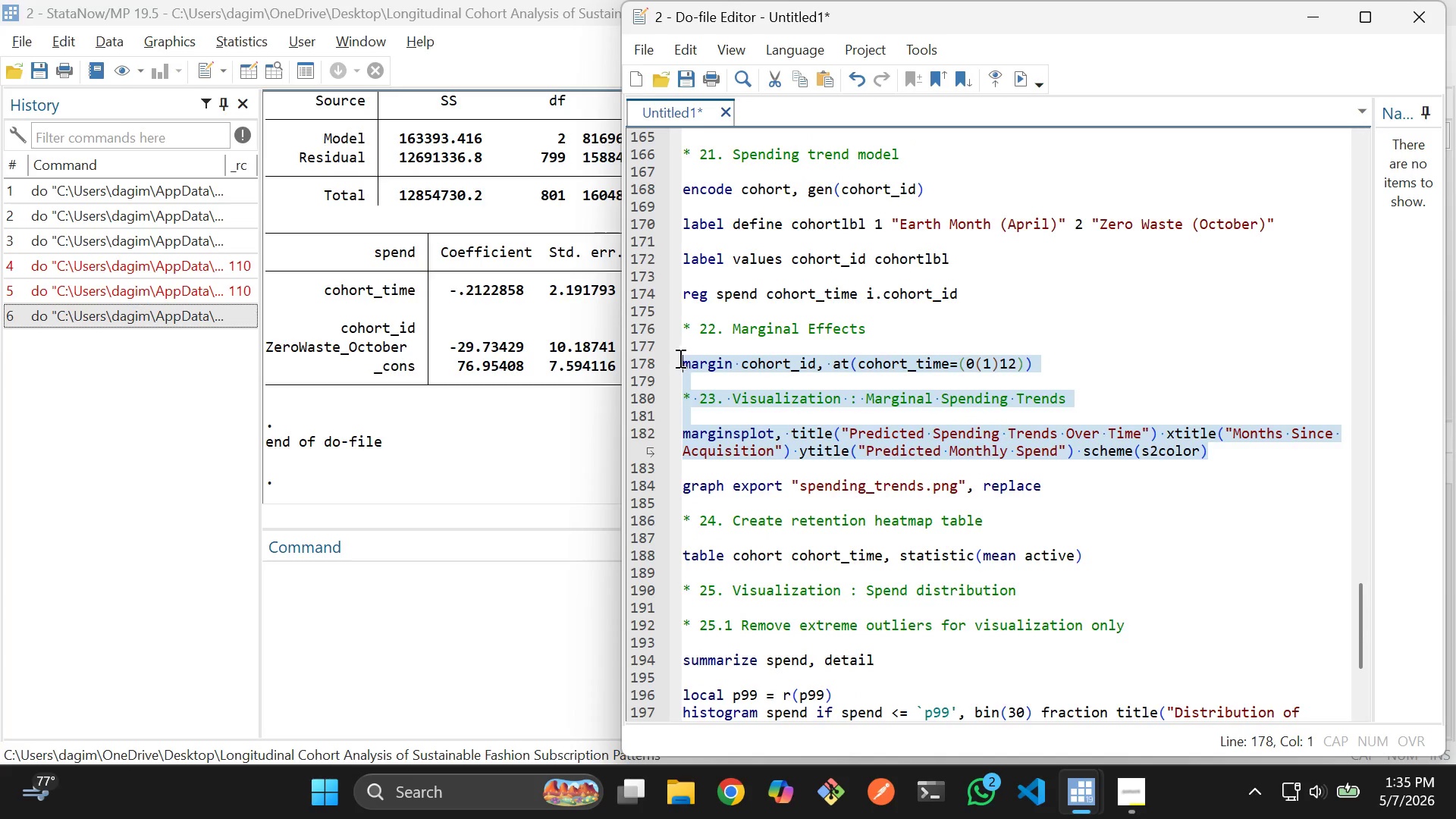 
key(Control+D)
 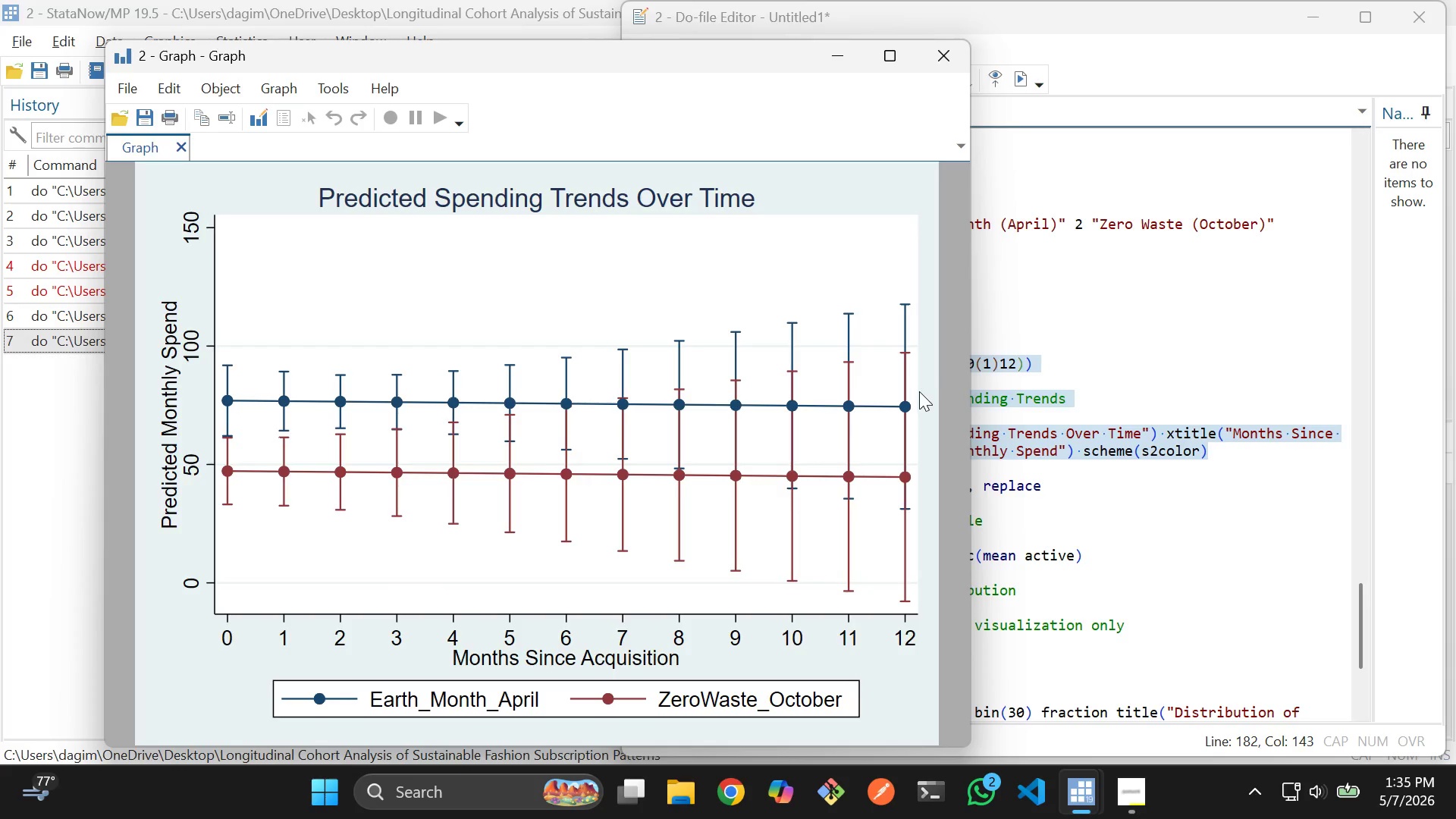 
left_click([1094, 327])
 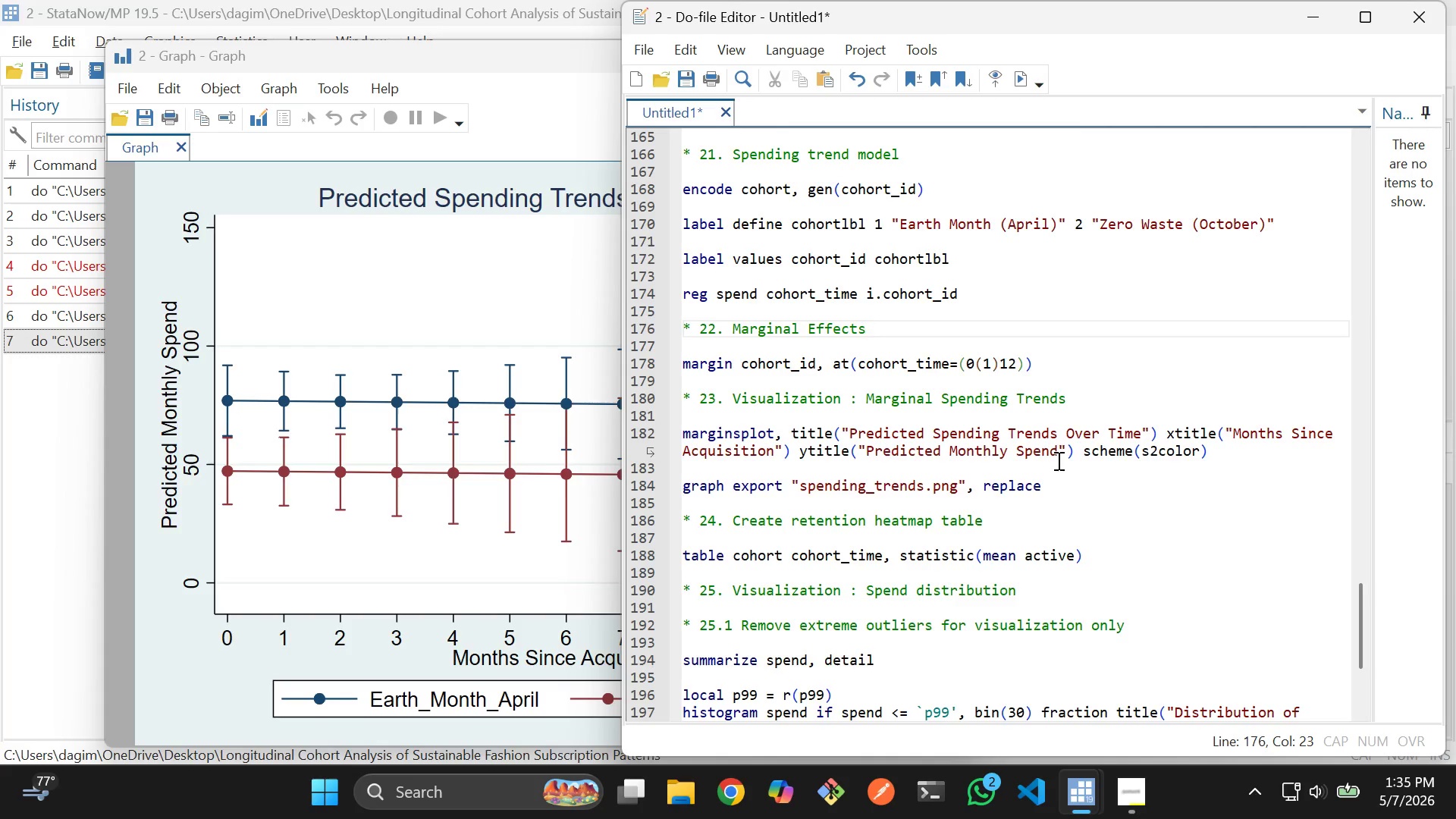 
wait(18.26)
 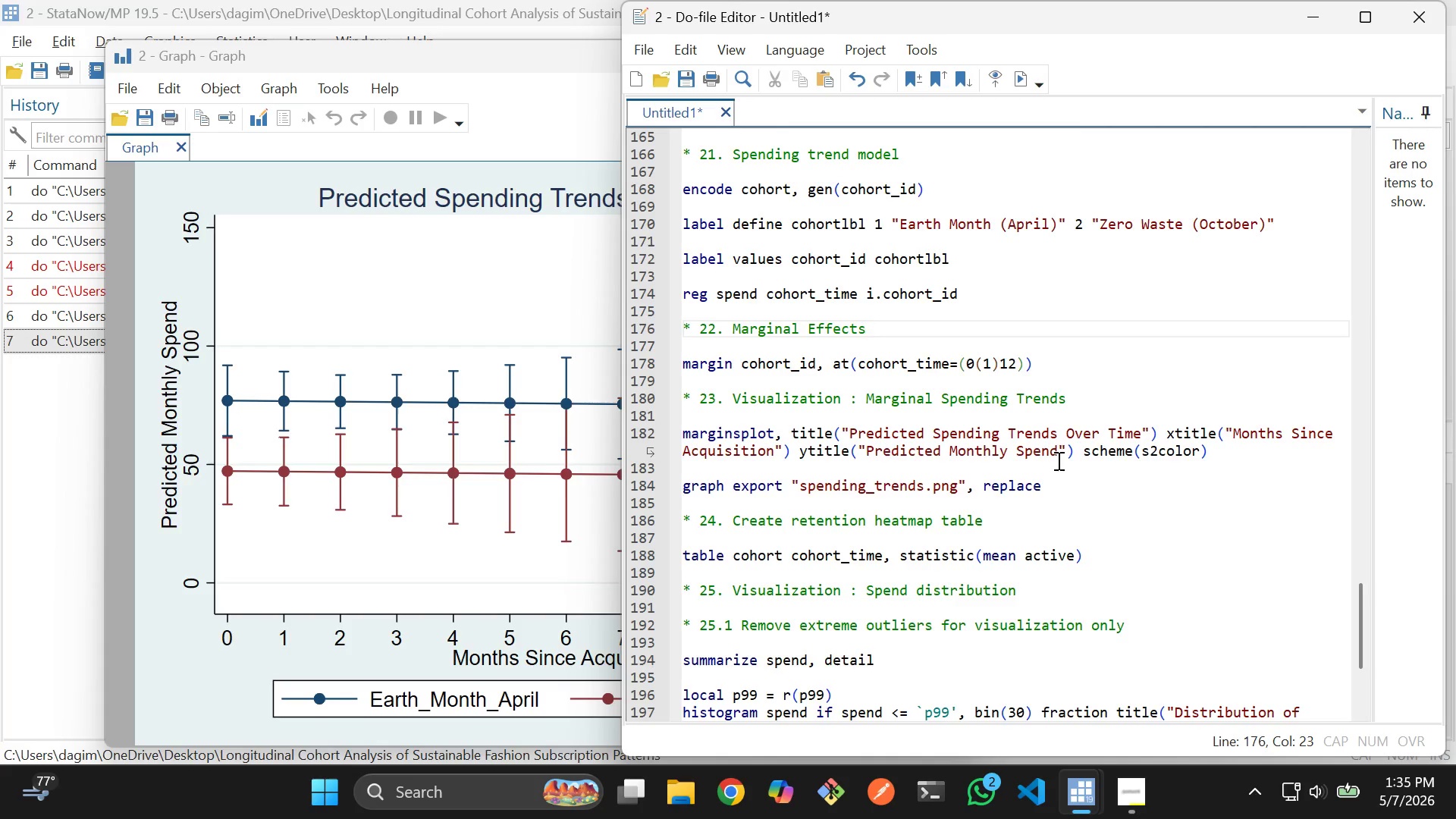 
left_click([984, 419])
 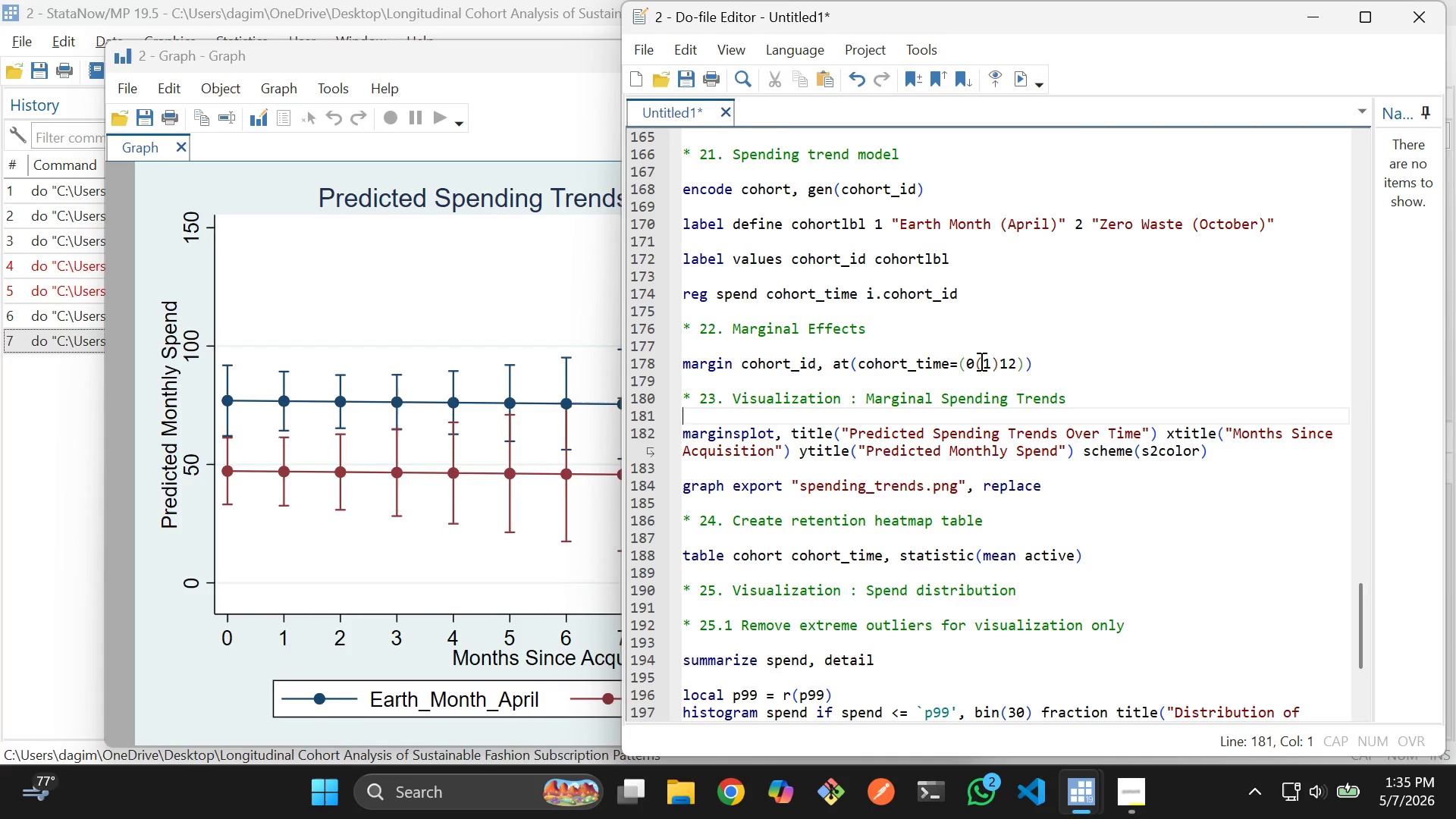 
scroll: coordinate [980, 359], scroll_direction: none, amount: 0.0
 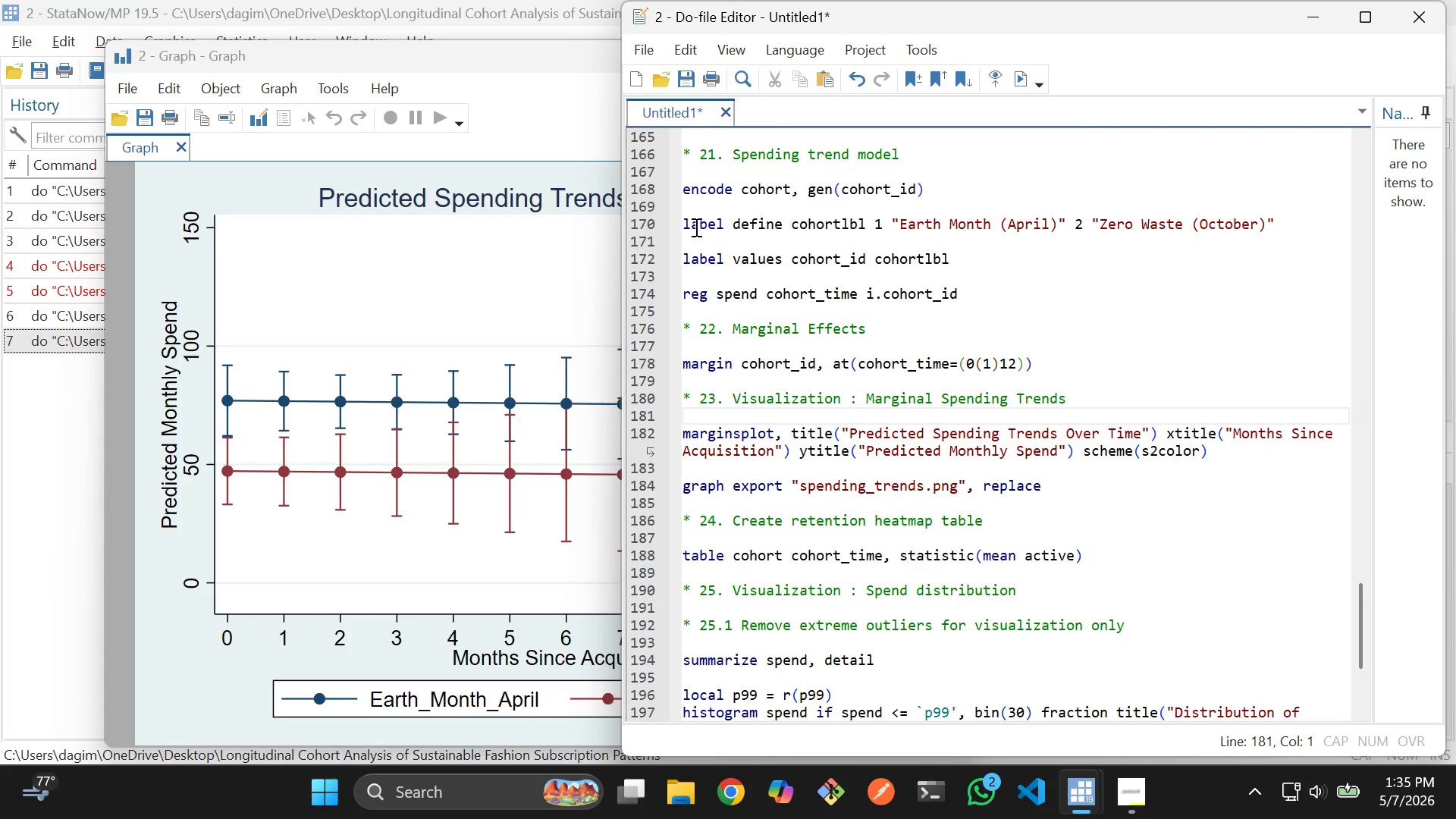 
left_click_drag(start_coordinate=[689, 281], to_coordinate=[1240, 457])
 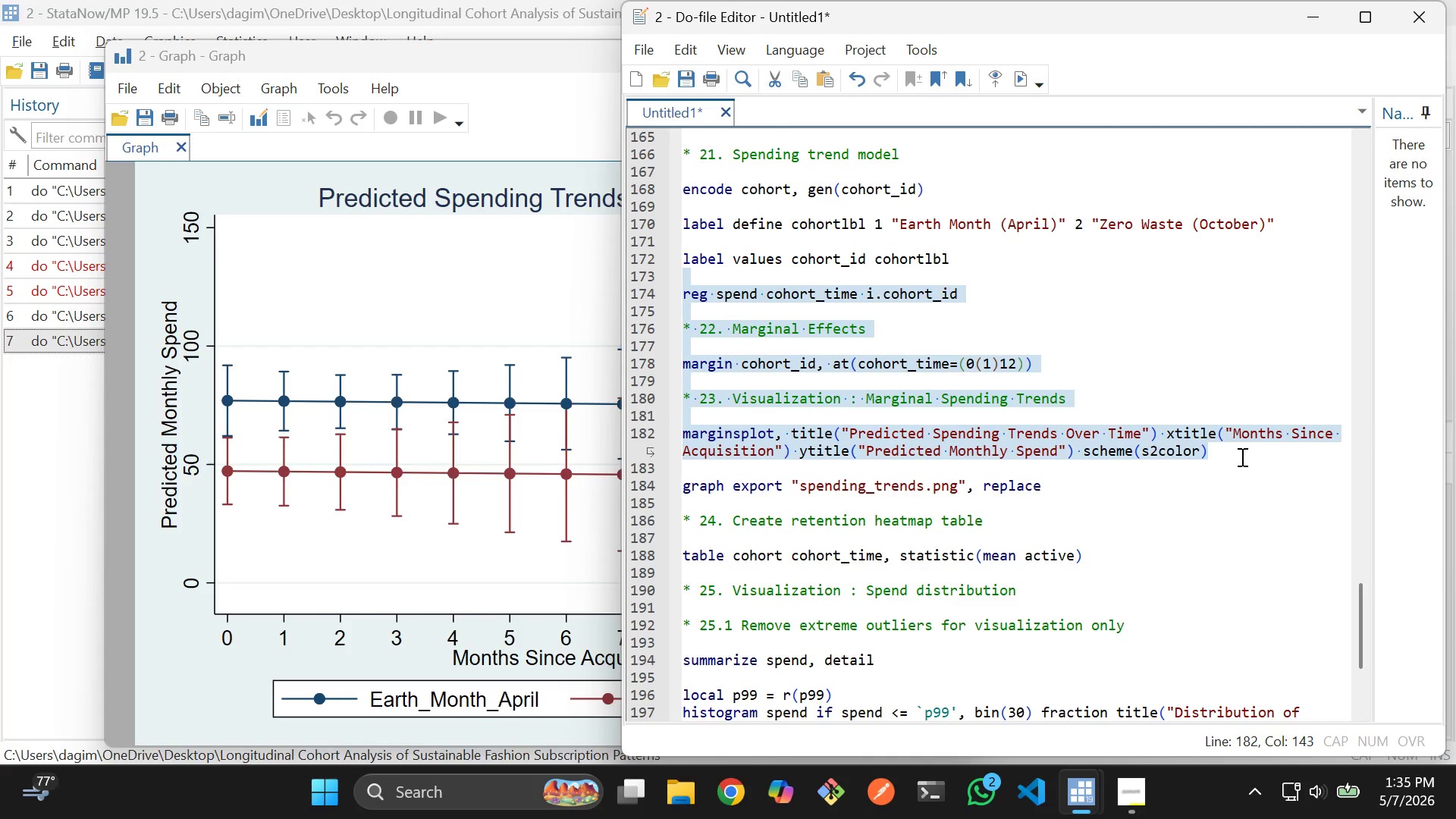 
key(Control+D)
 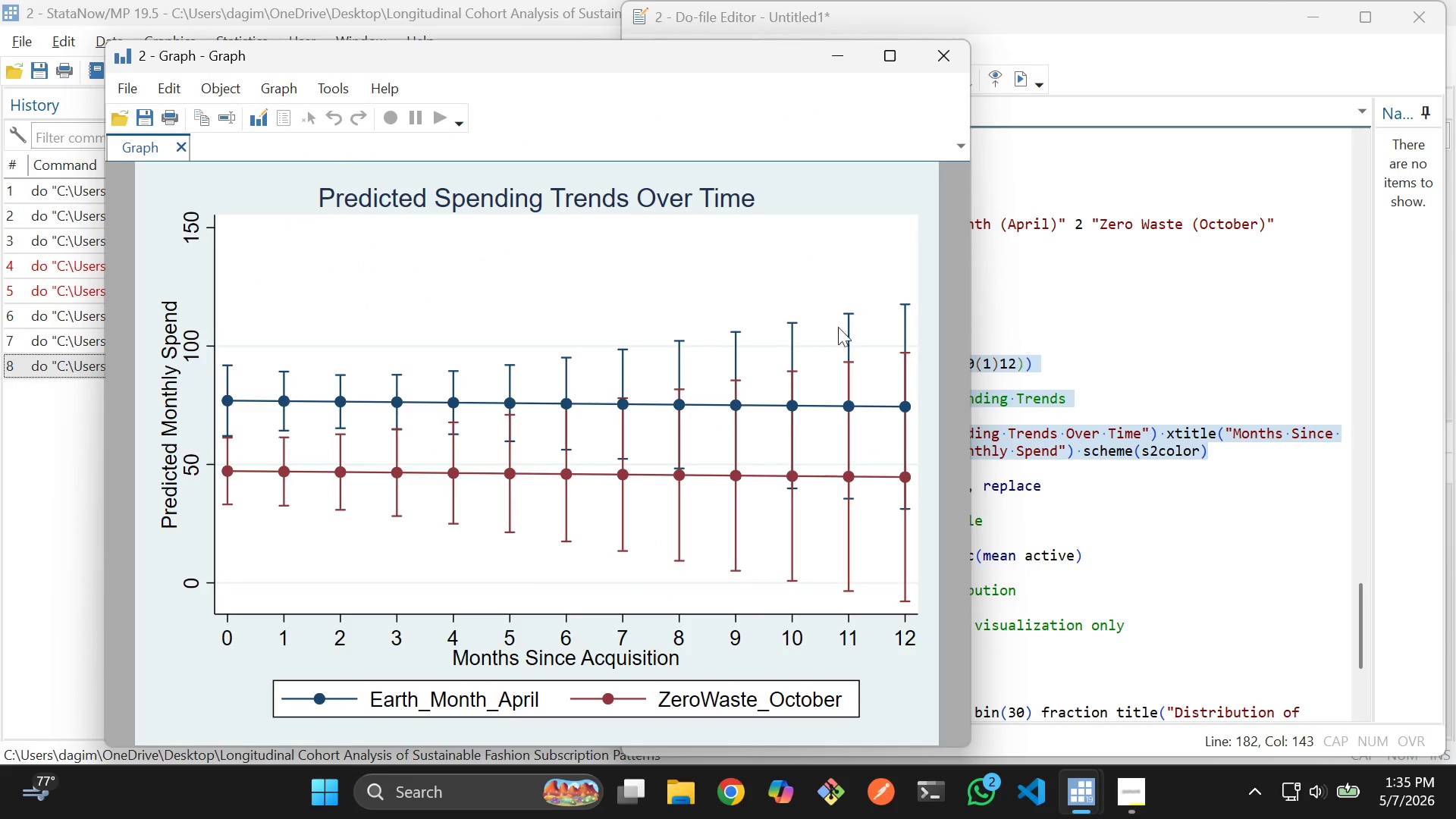 
left_click([943, 58])
 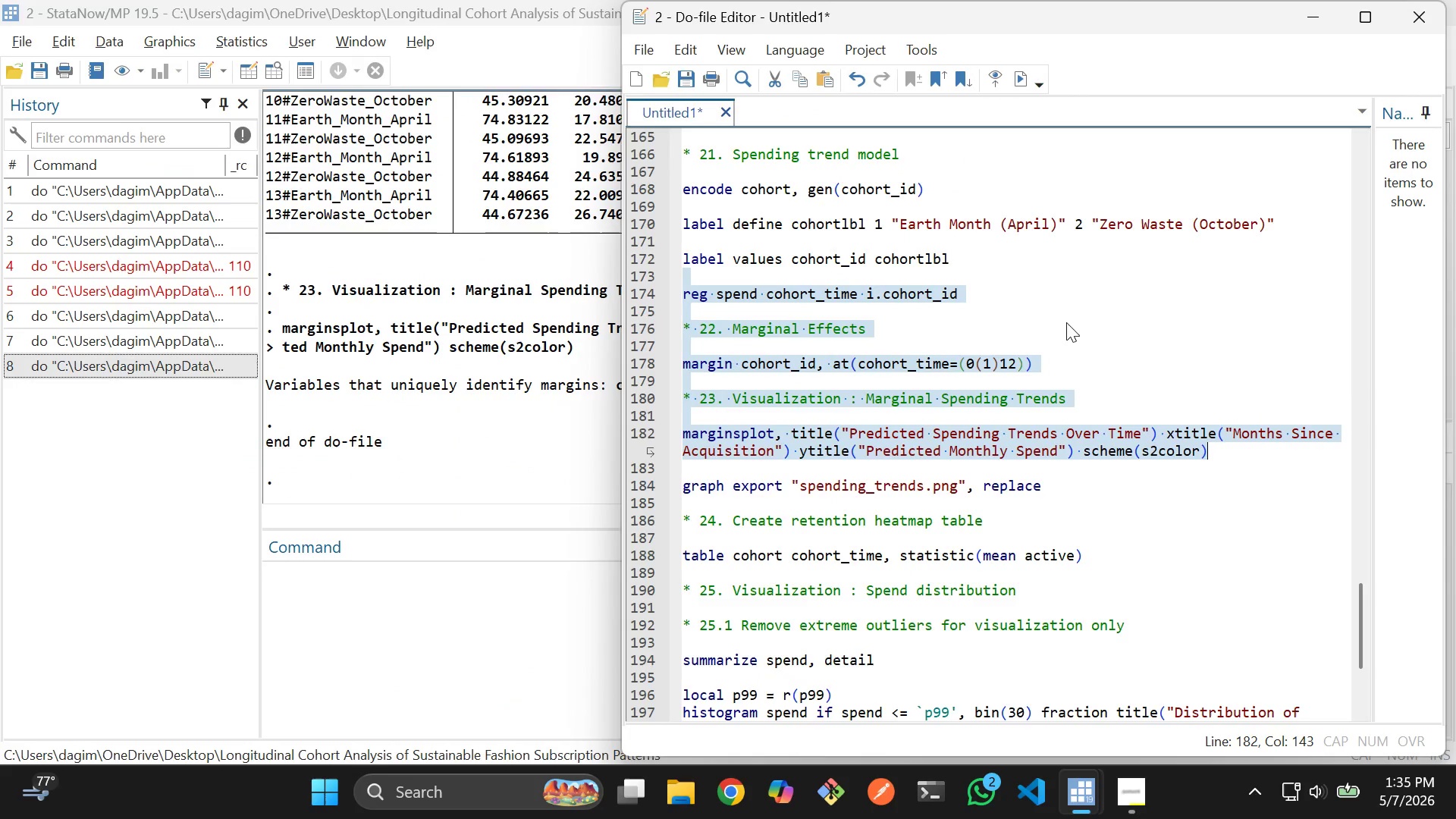 
left_click([1106, 391])
 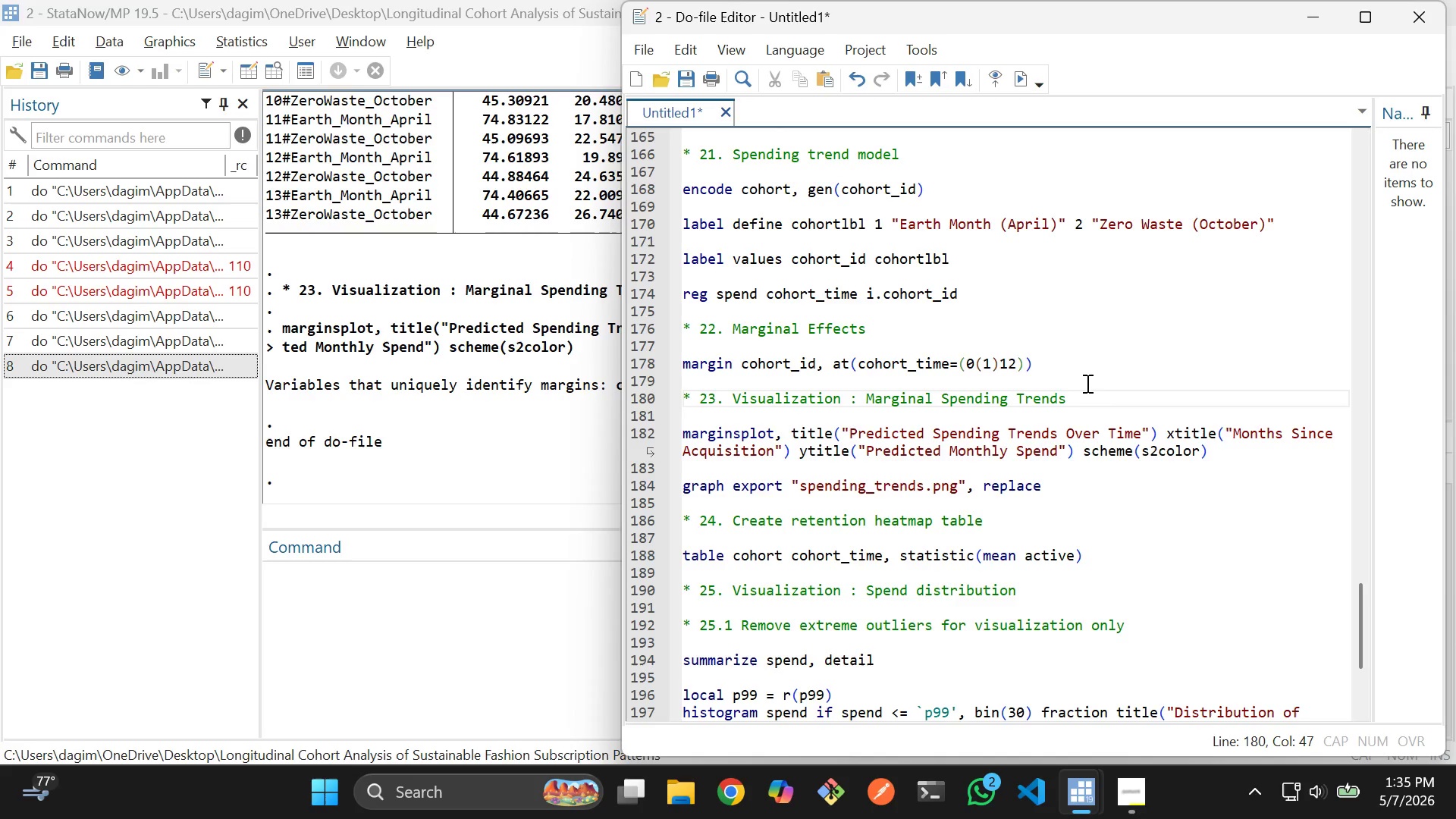 
left_click([1090, 383])
 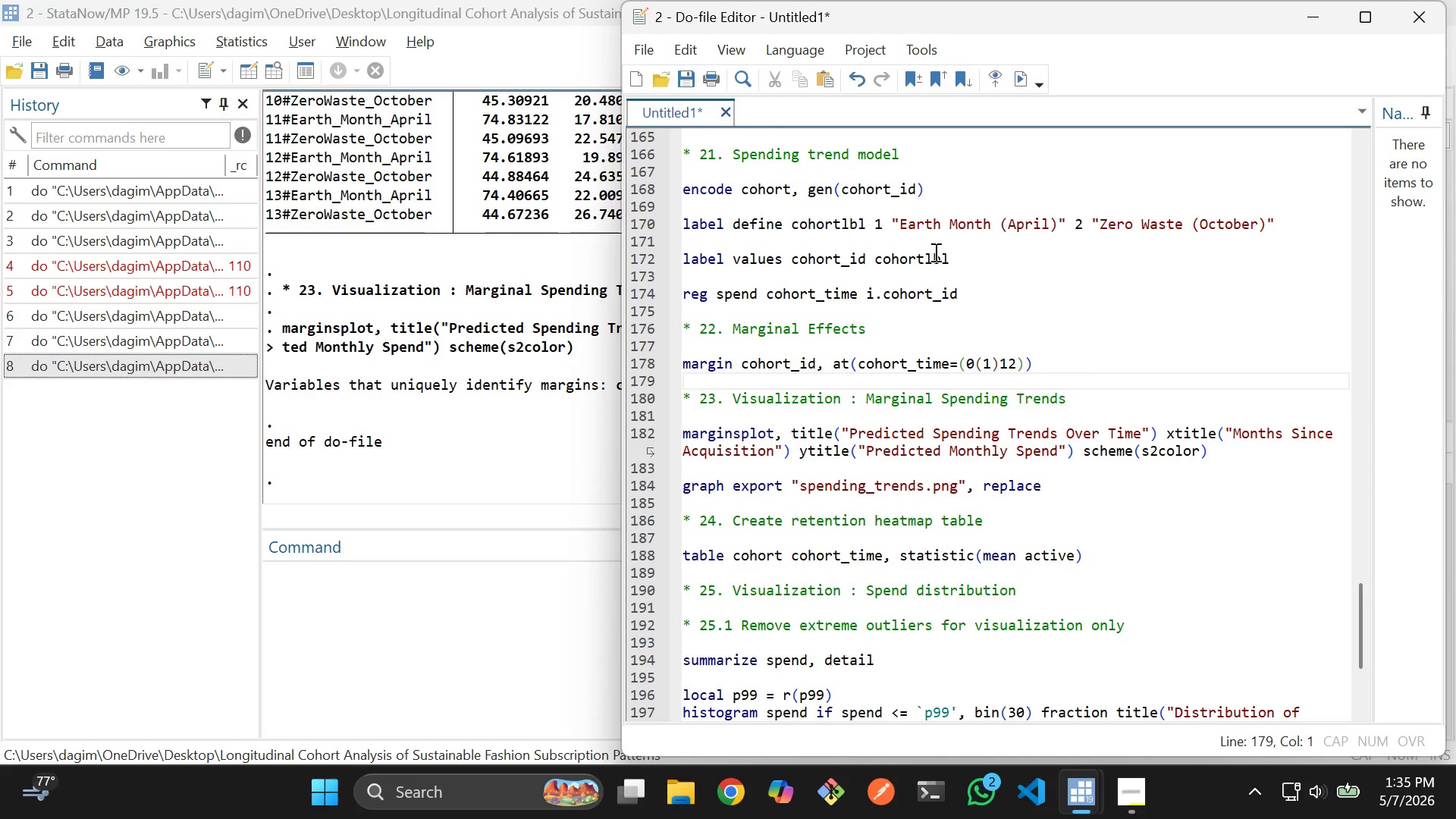 
left_click([965, 255])
 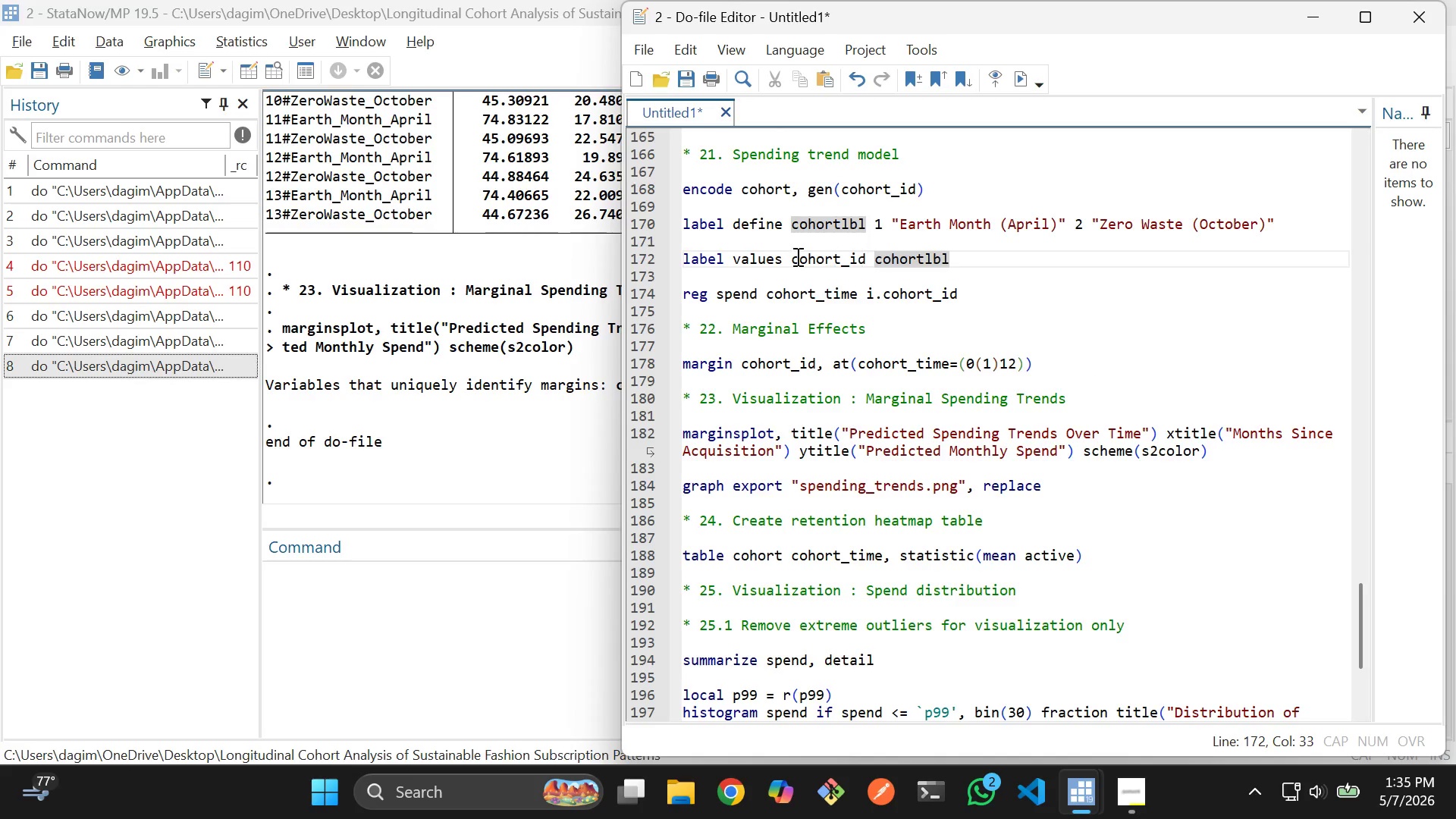 
left_click([752, 256])
 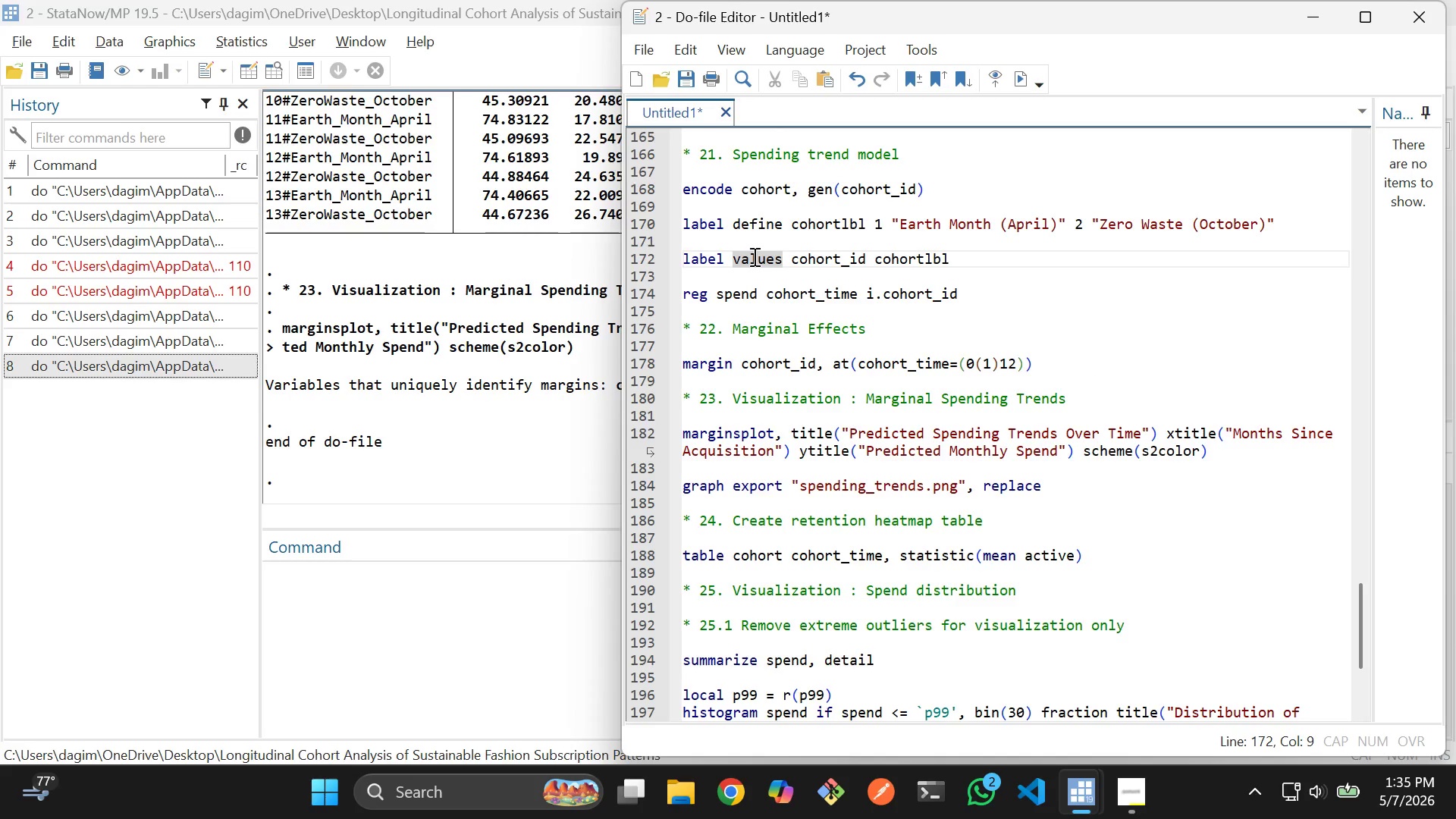 
double_click([753, 256])
 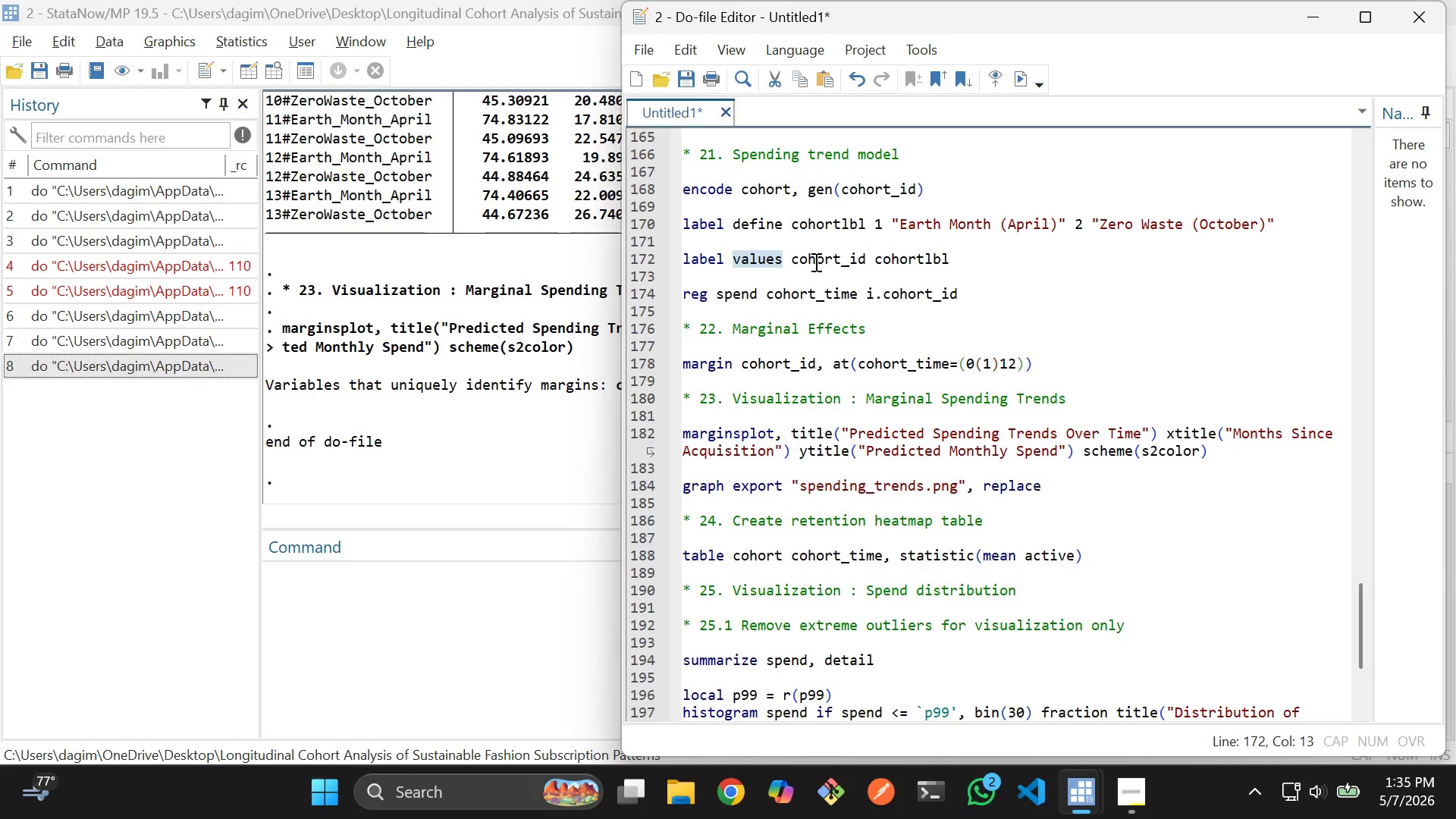 
left_click([814, 262])
 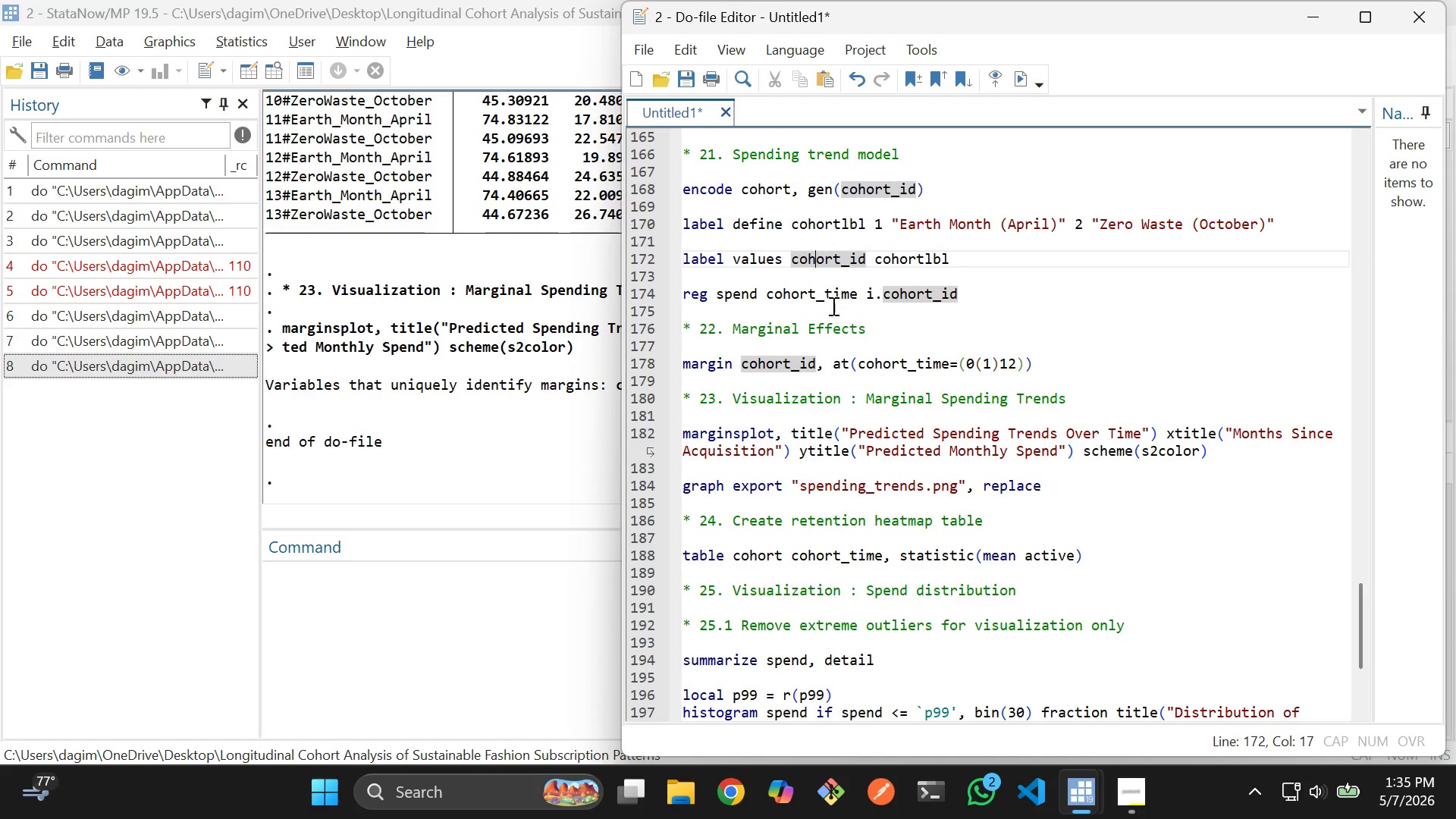 
wait(8.41)
 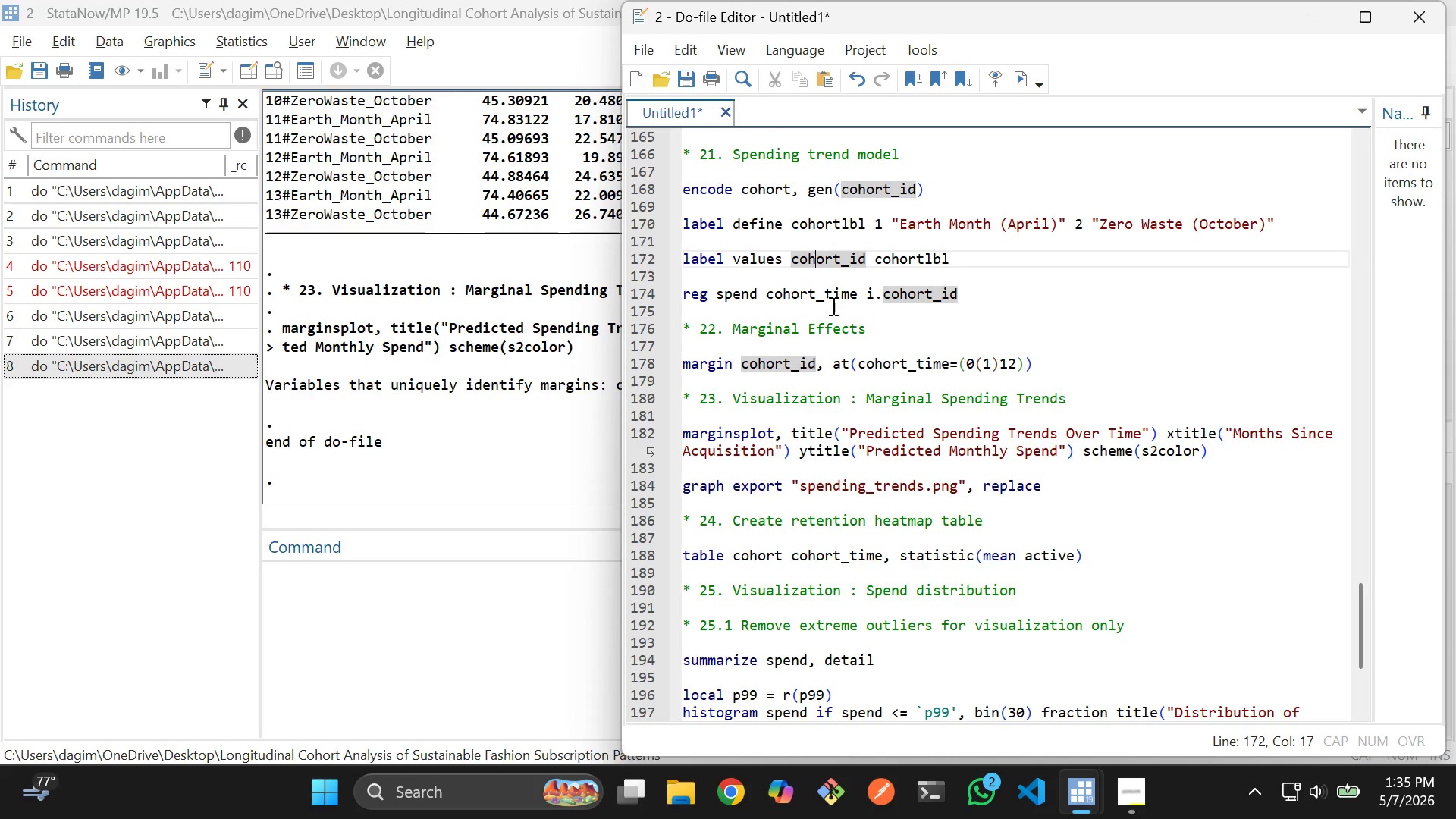 
left_click([982, 290])
 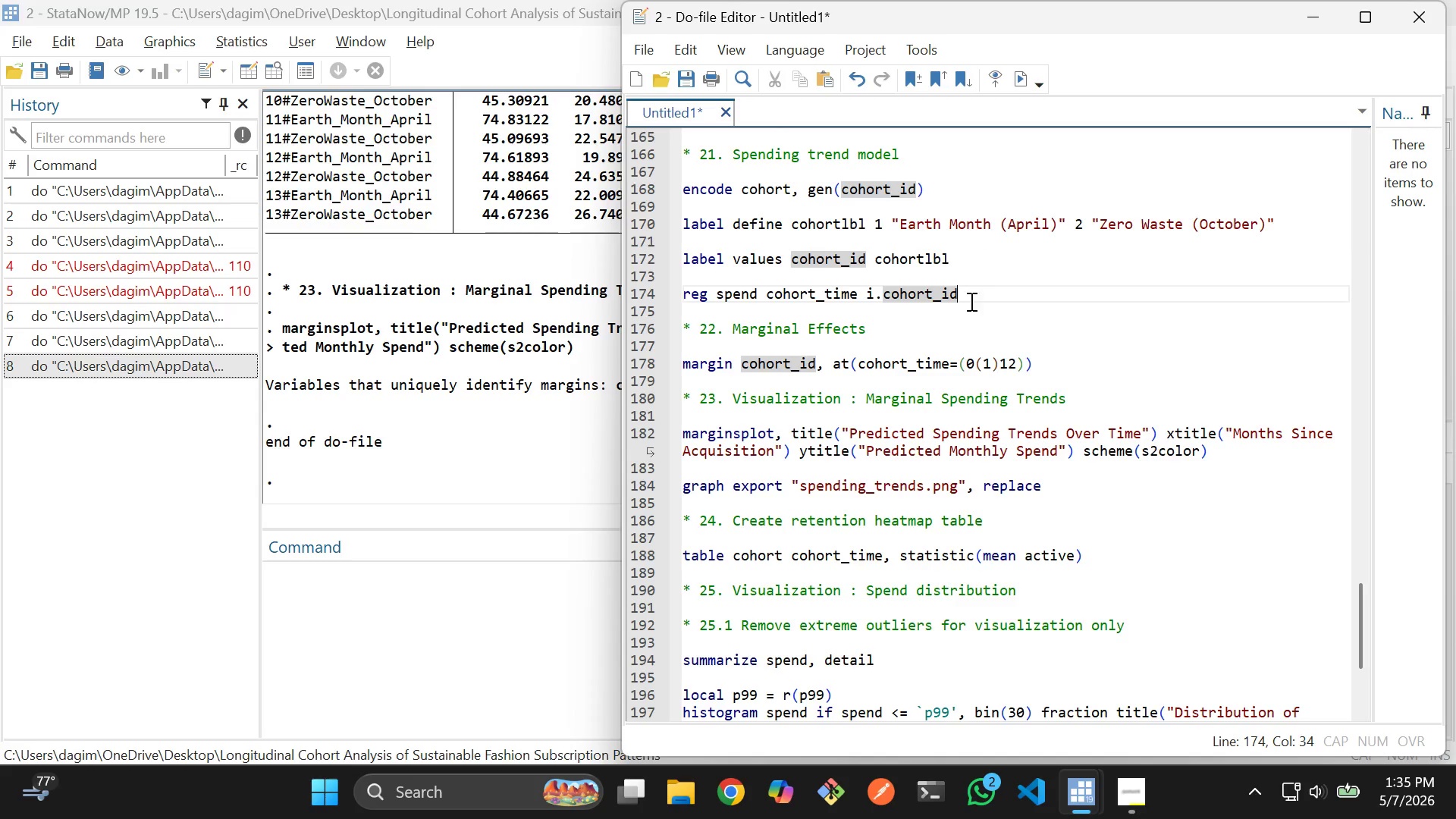 
scroll: coordinate [959, 305], scroll_direction: up, amount: 1.0
 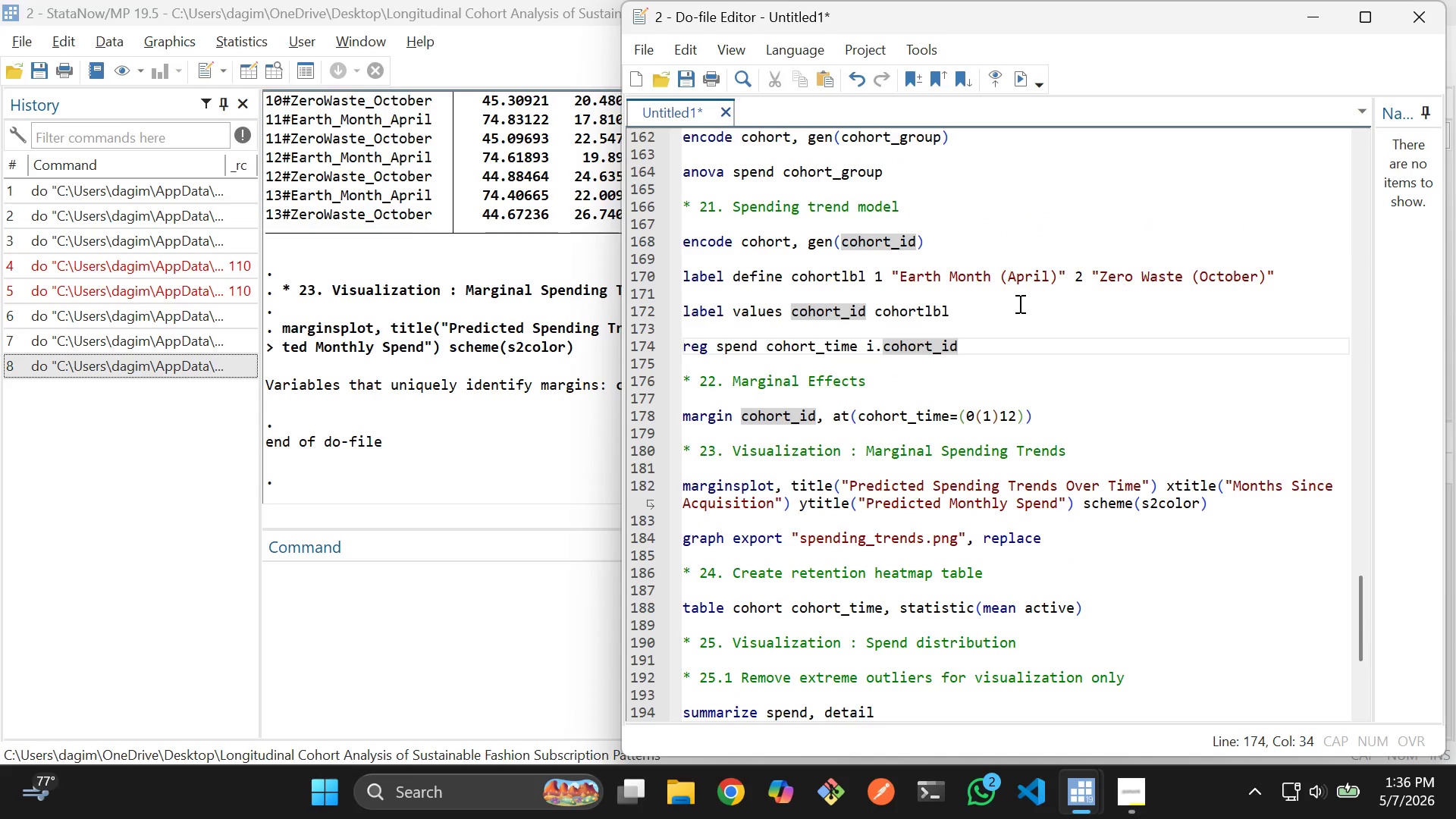 
left_click([1018, 303])
 